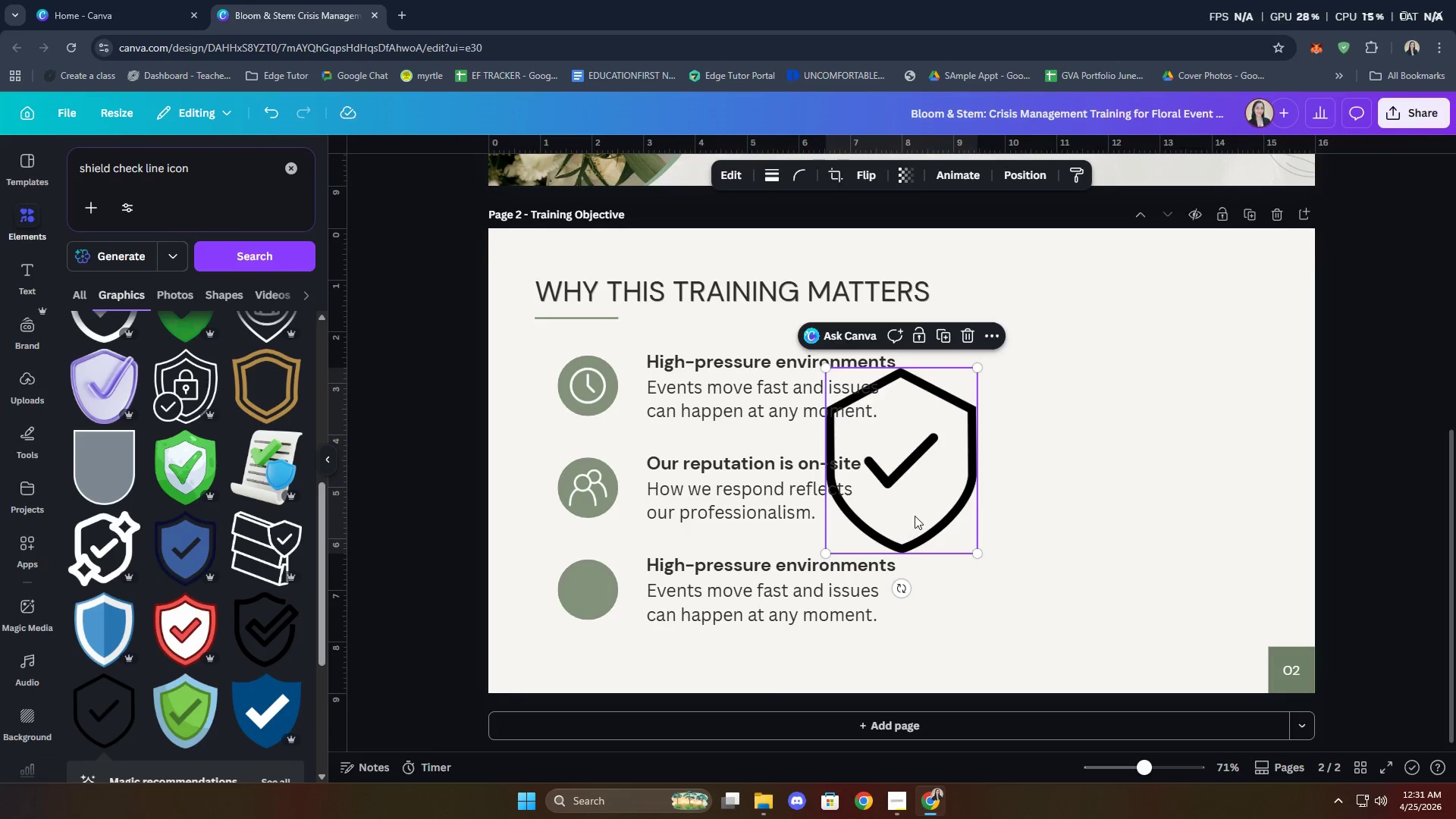 
left_click_drag(start_coordinate=[917, 500], to_coordinate=[616, 617])
 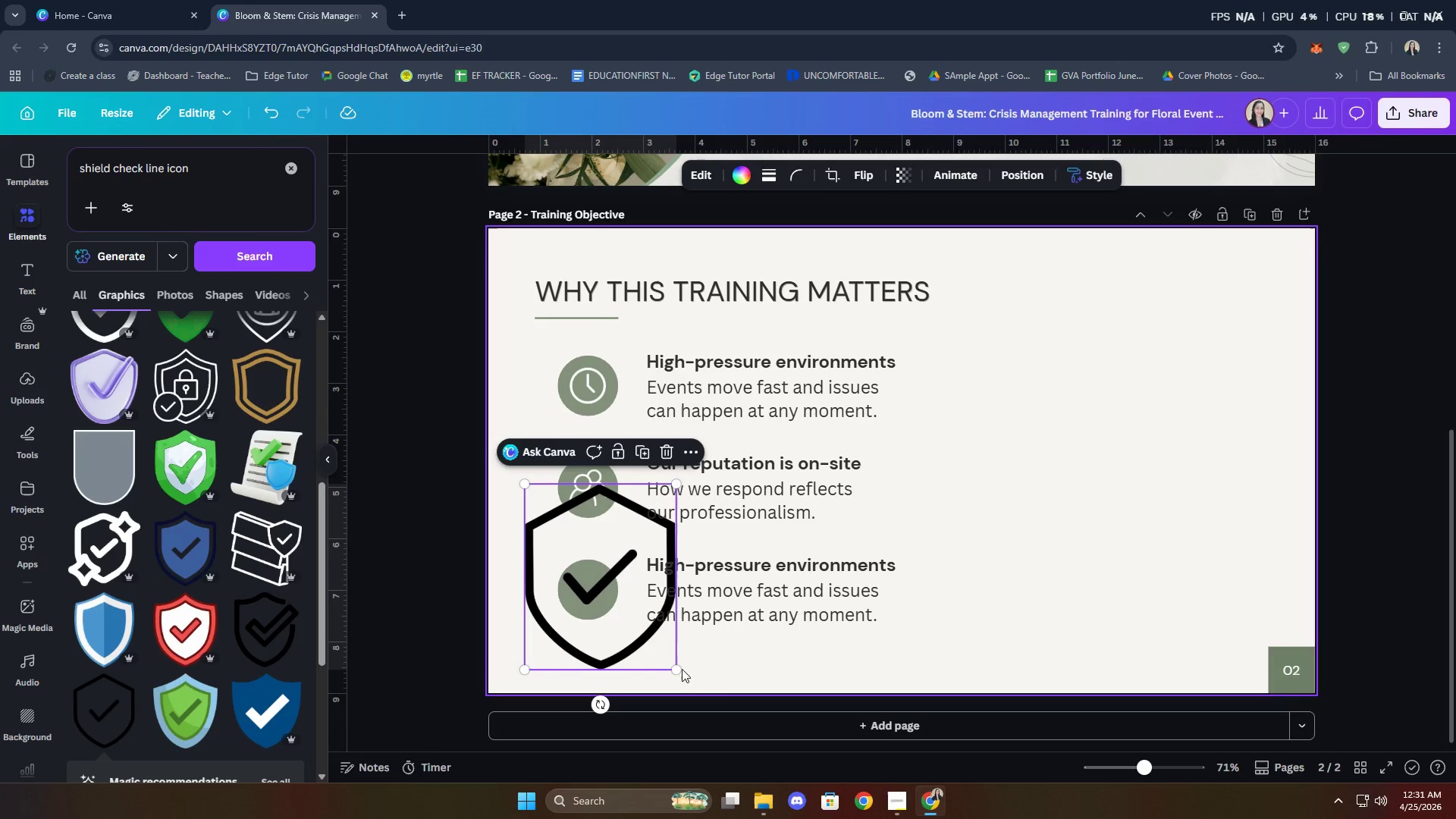 
left_click_drag(start_coordinate=[680, 669], to_coordinate=[556, 538])
 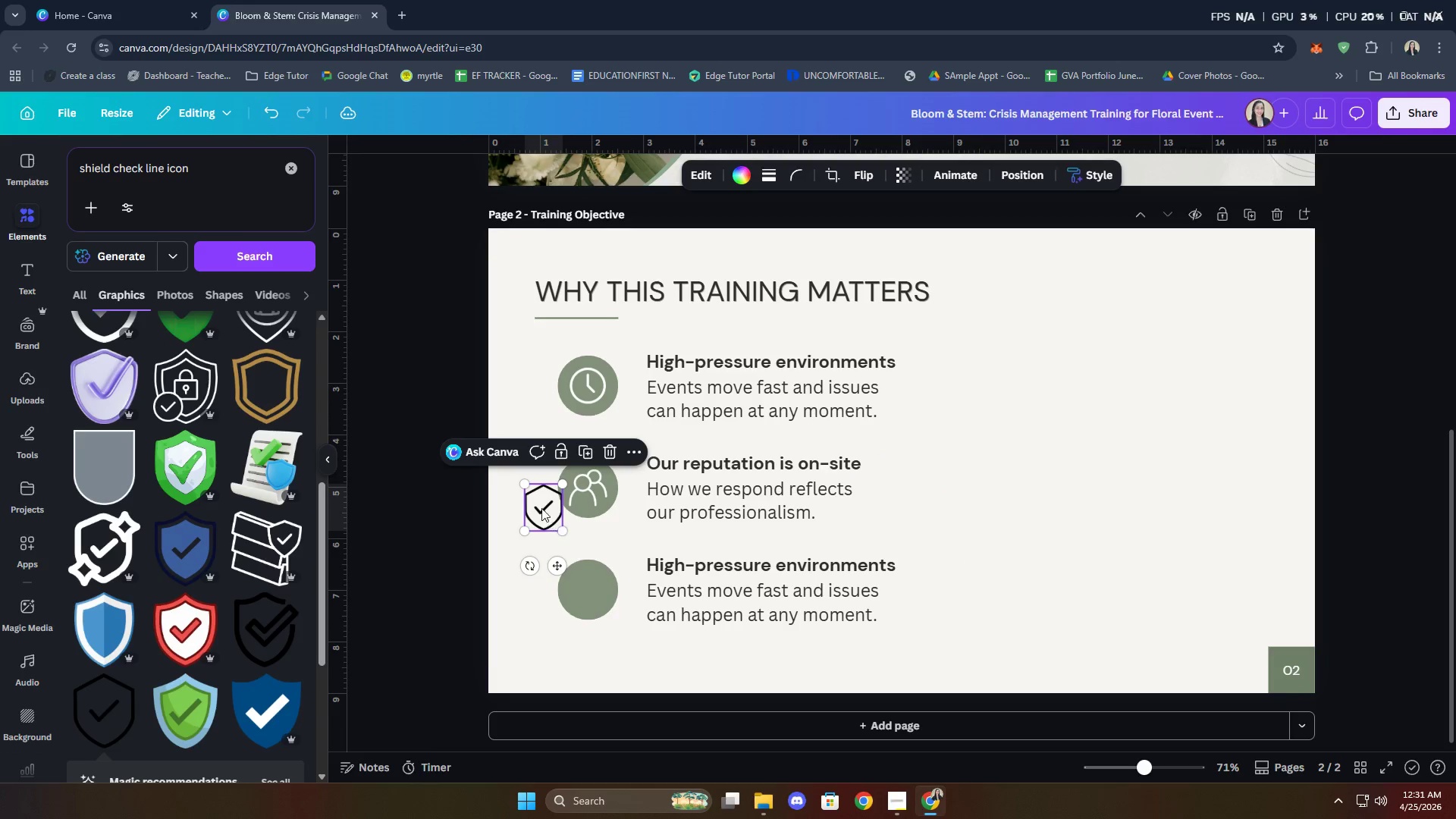 
left_click_drag(start_coordinate=[541, 508], to_coordinate=[584, 592])
 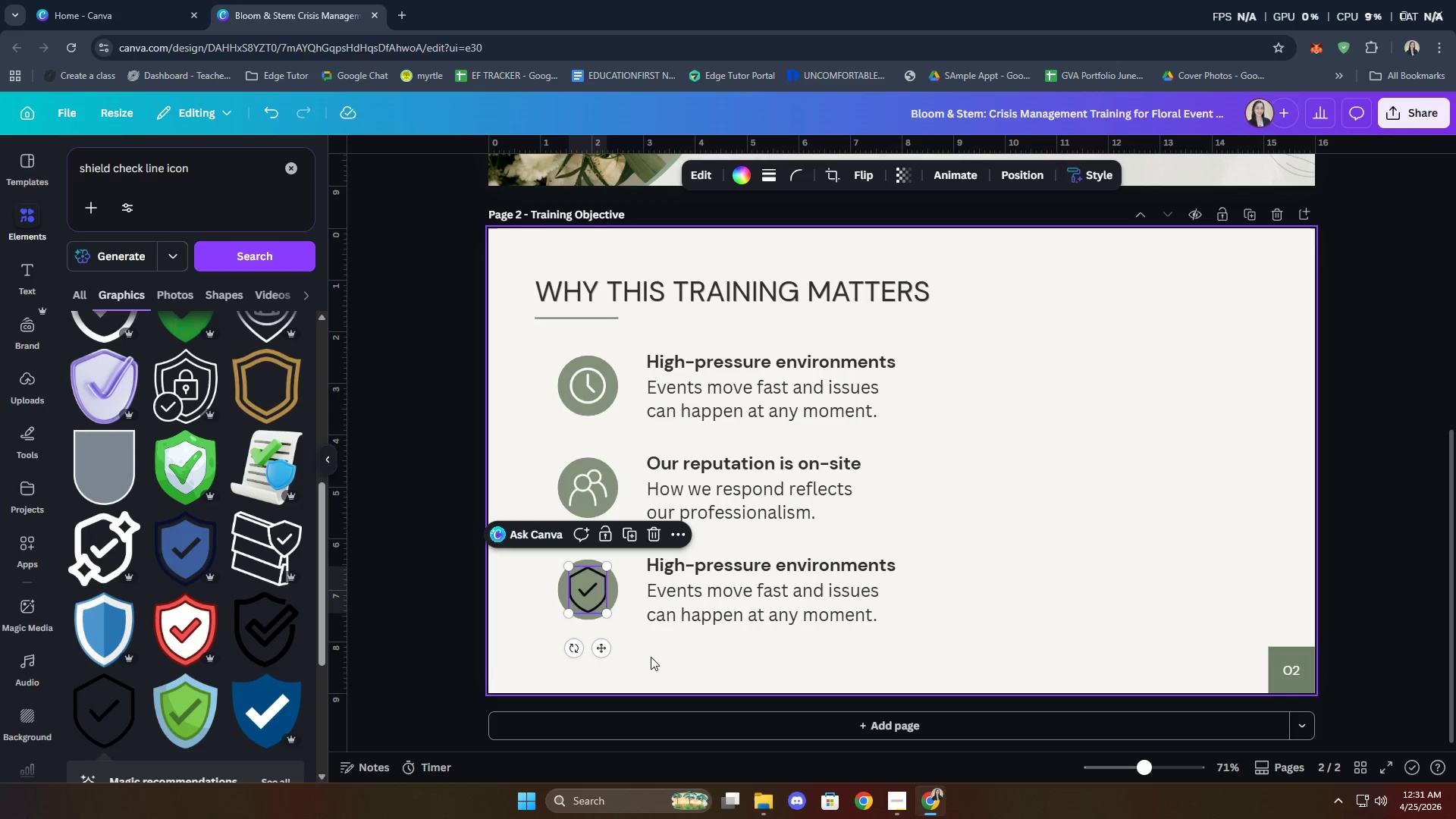 
left_click([651, 657])
 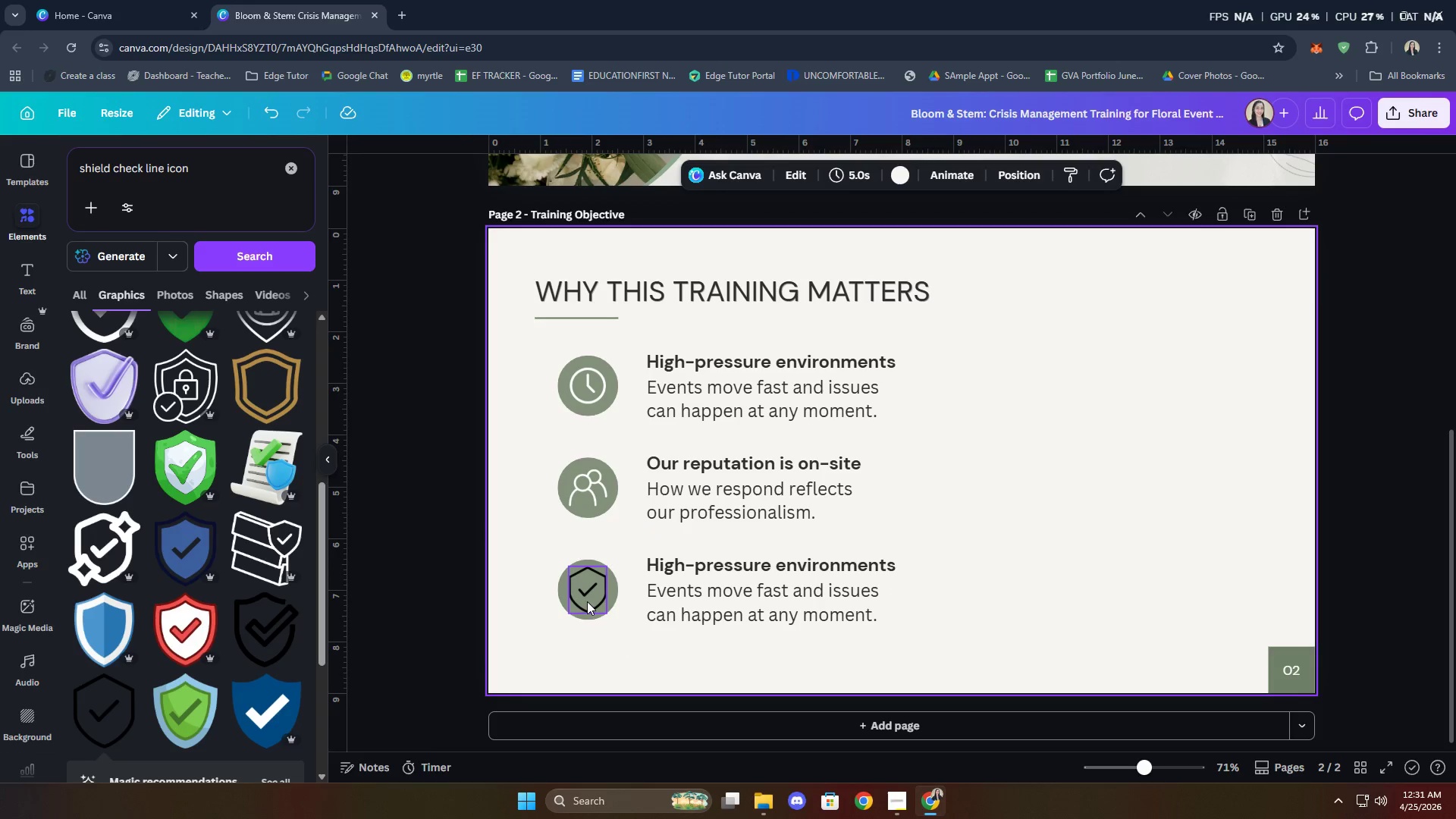 
left_click([587, 601])
 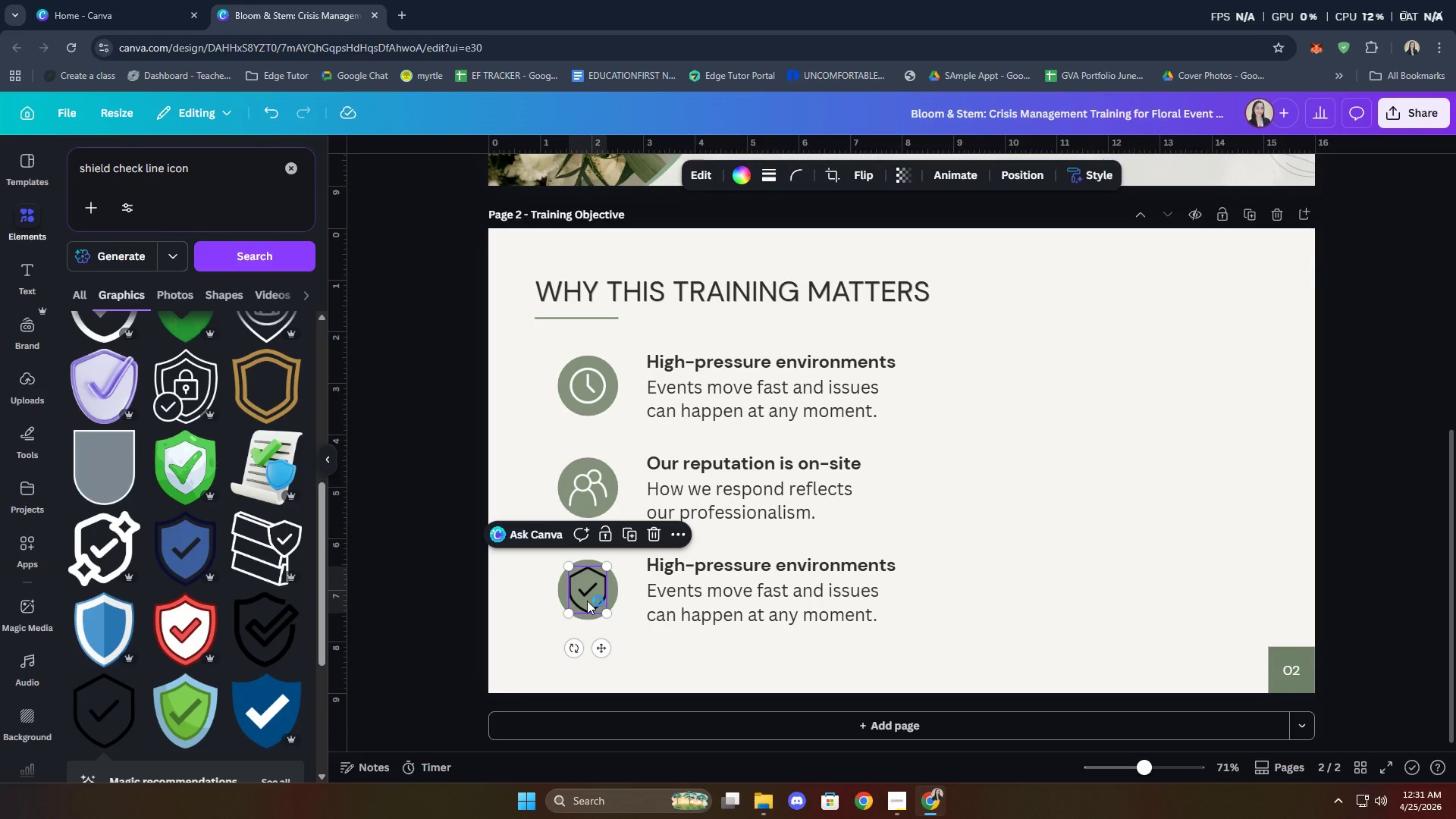 
hold_key(key=ShiftLeft, duration=0.73)
 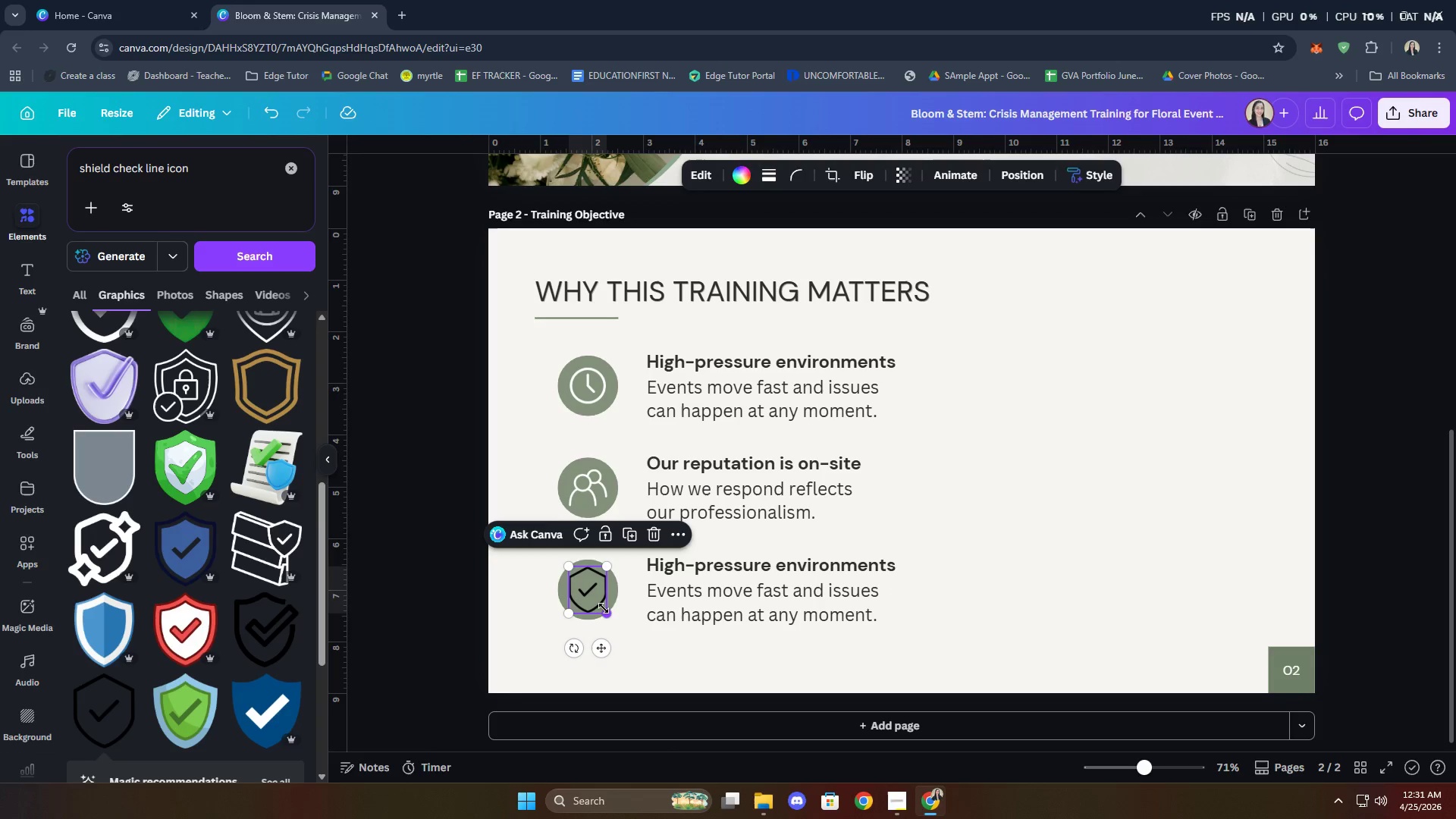 
left_click_drag(start_coordinate=[604, 608], to_coordinate=[598, 606])
 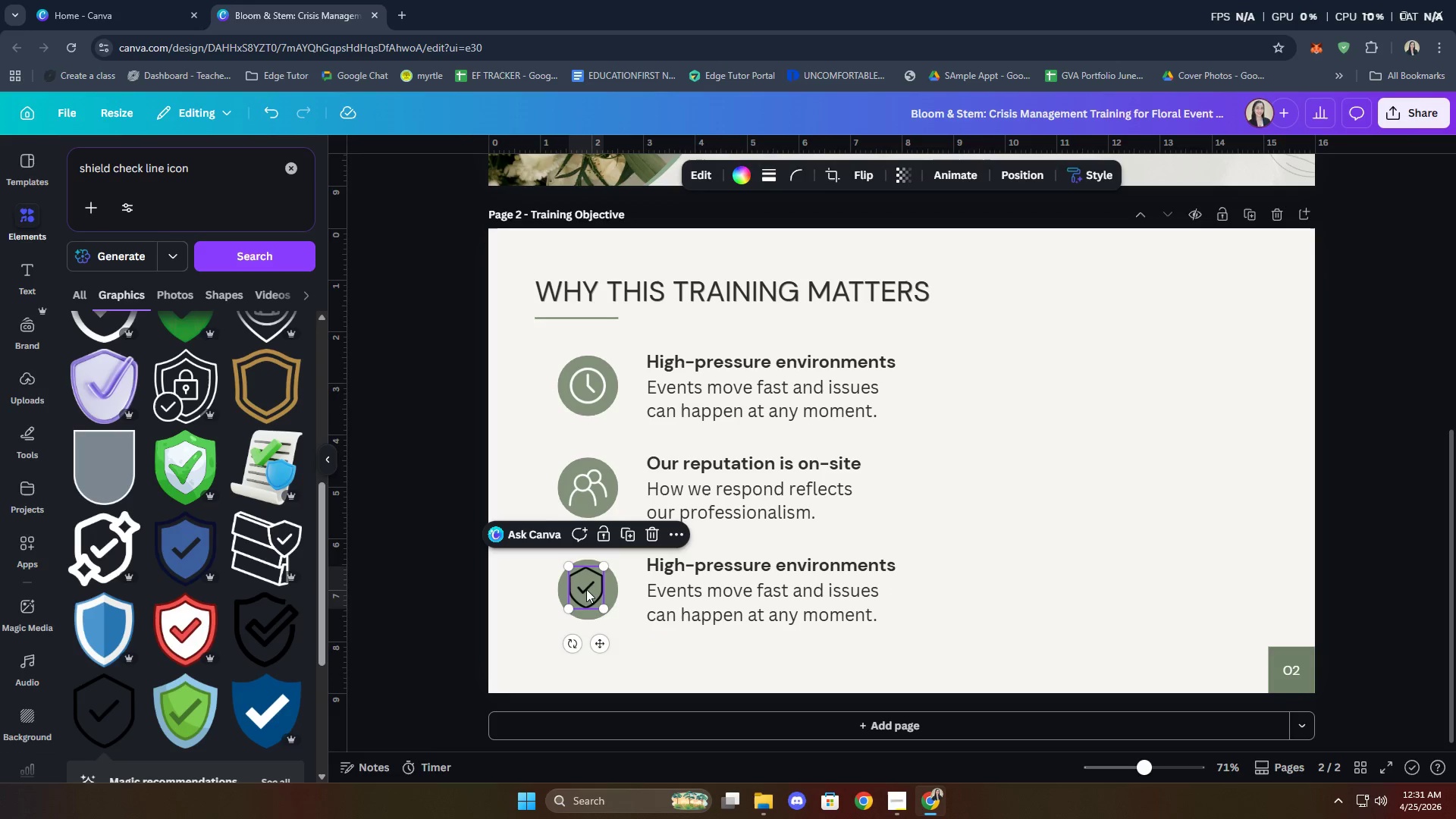 
left_click_drag(start_coordinate=[586, 589], to_coordinate=[587, 593])
 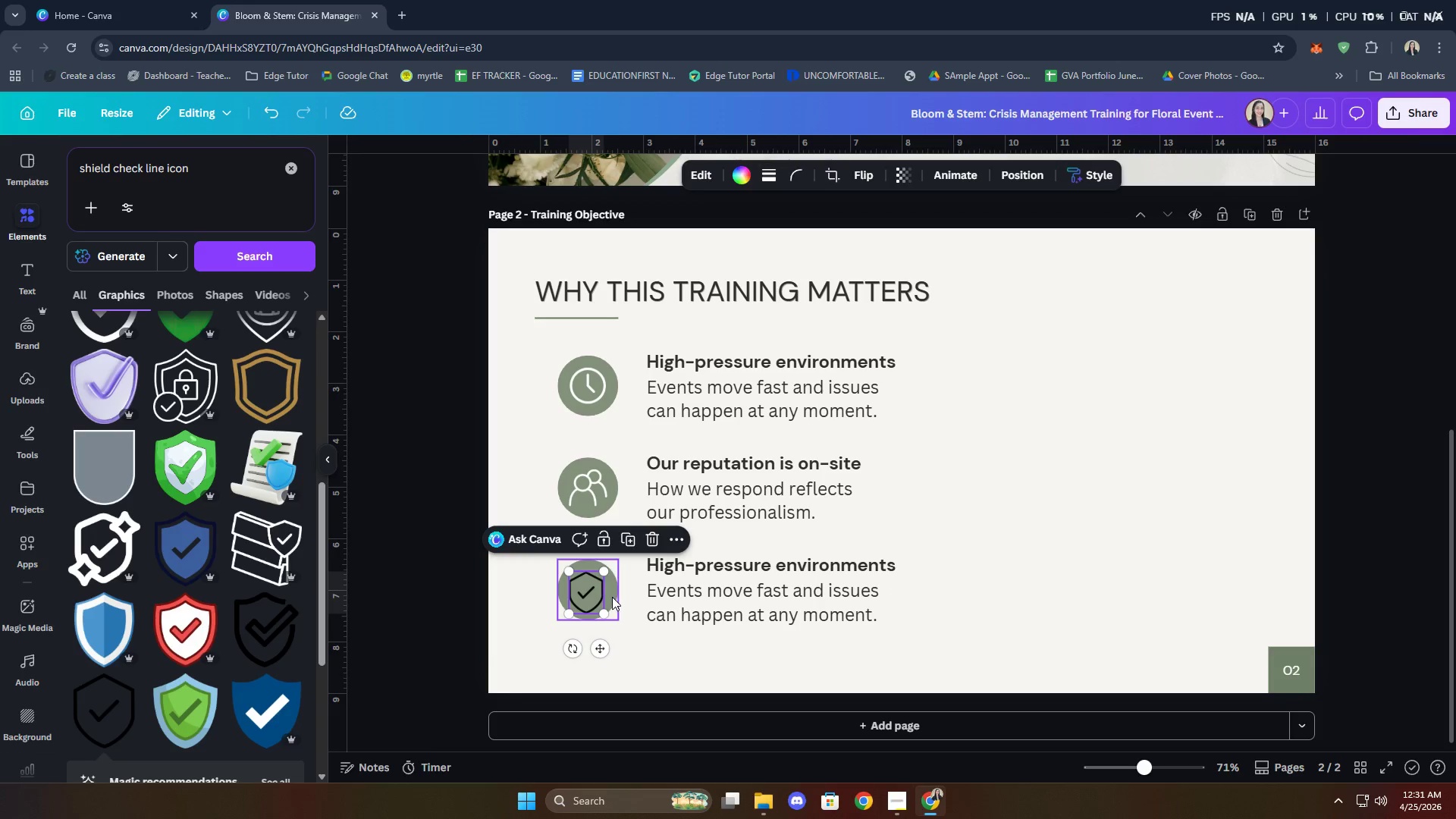 
left_click([612, 596])
 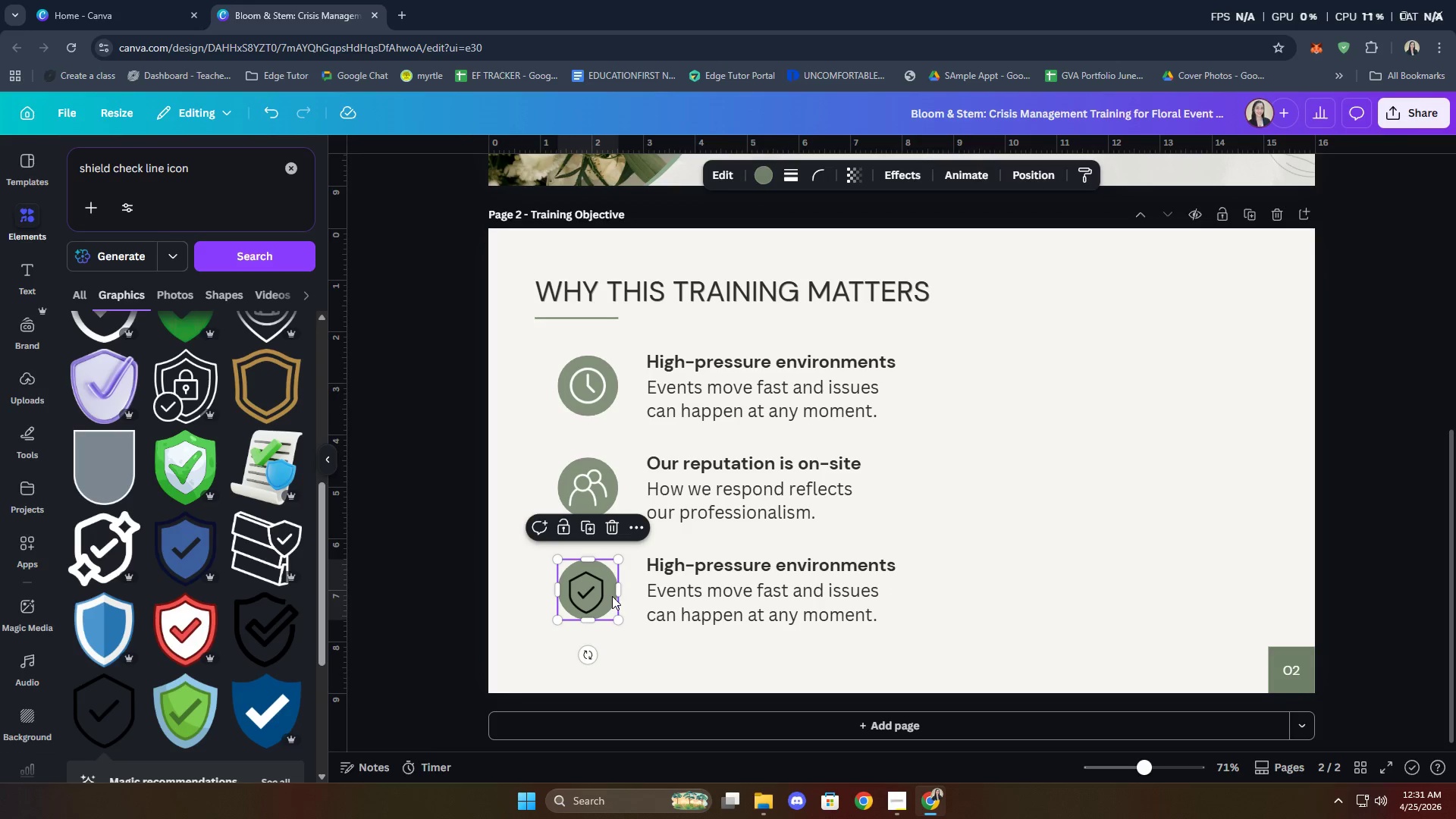 
hold_key(key=ShiftLeft, duration=0.94)
left_click([596, 597])
 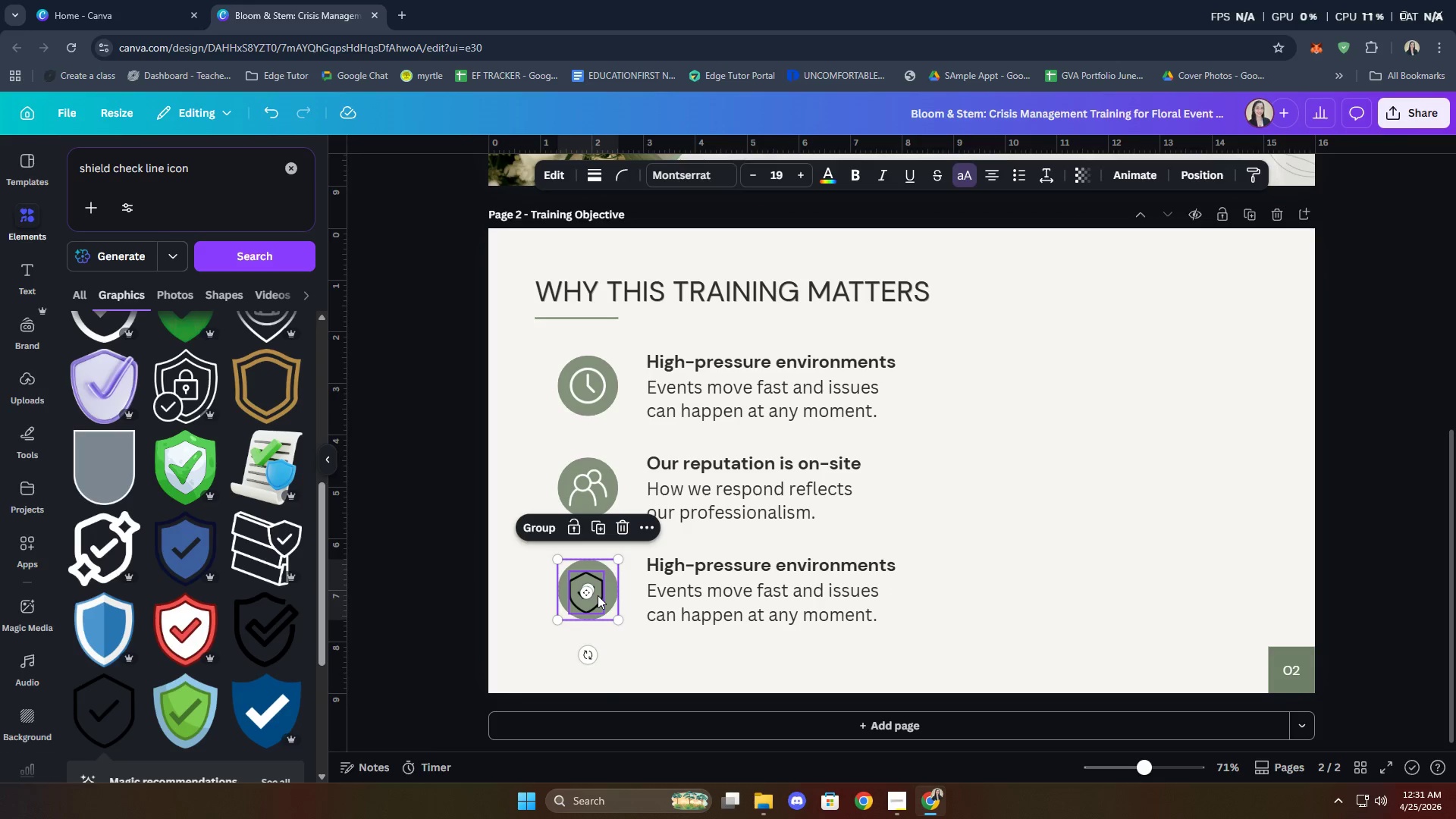 
right_click([598, 595])
 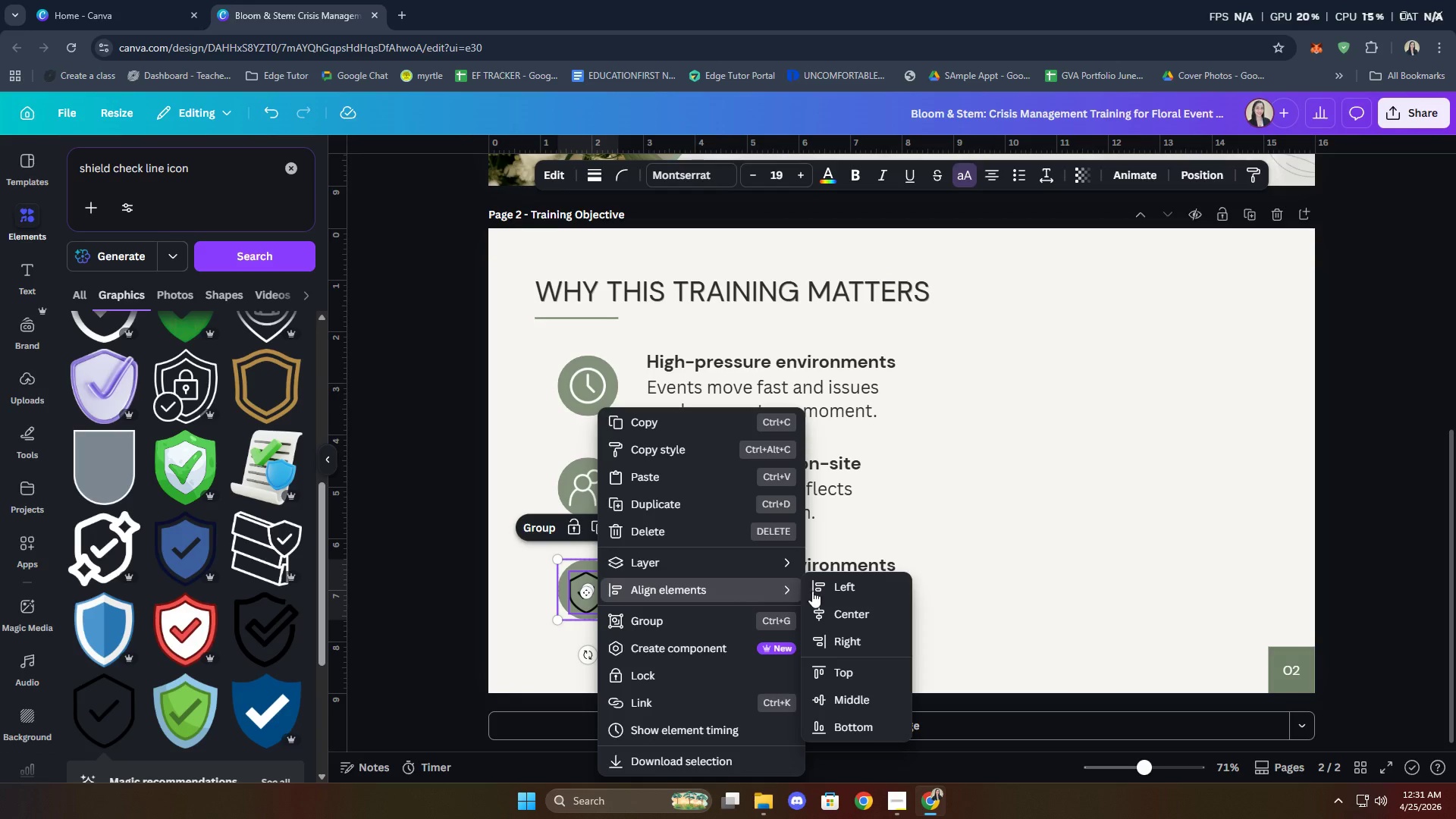 
left_click([848, 617])
 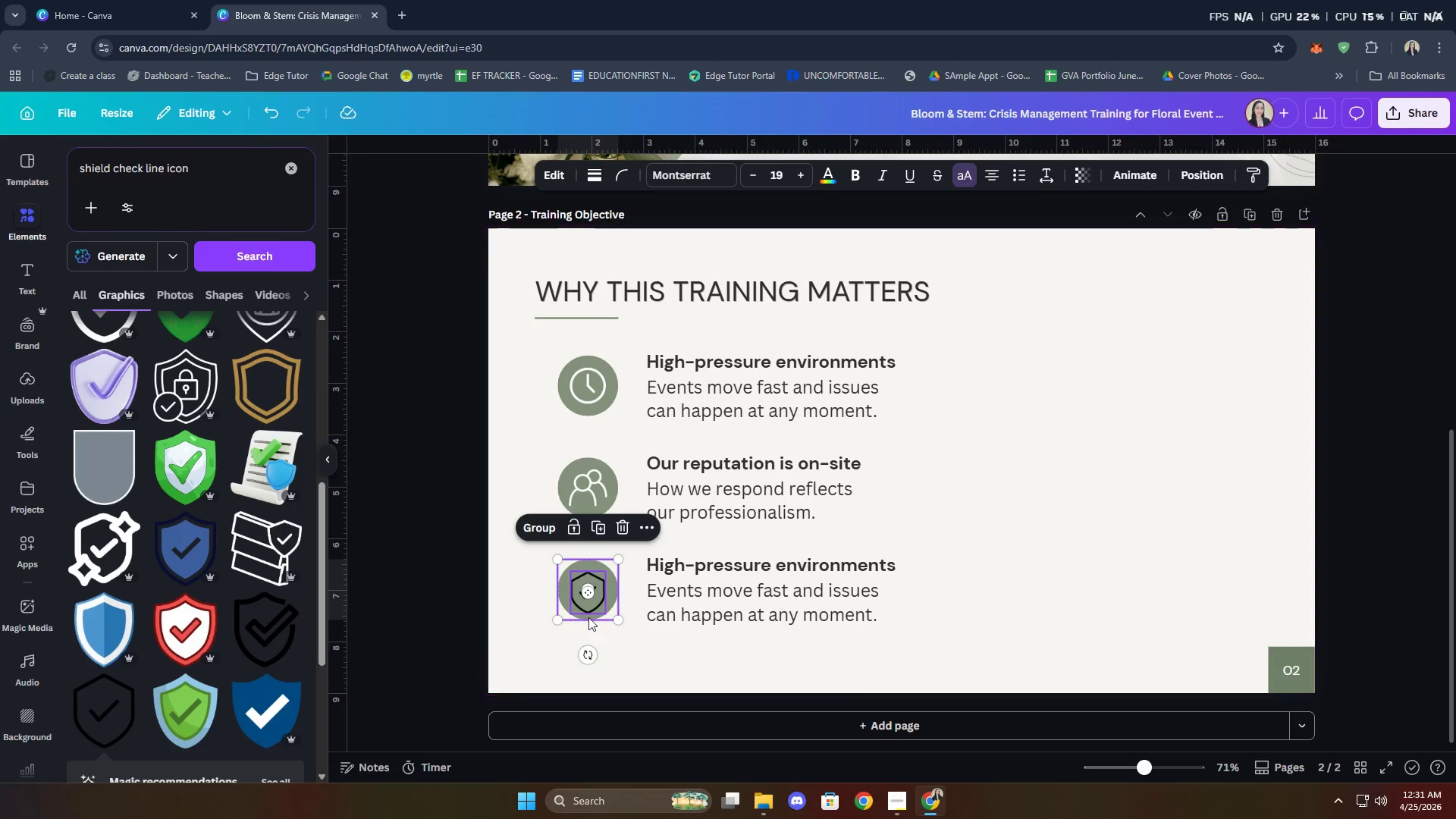 
right_click([598, 609])
 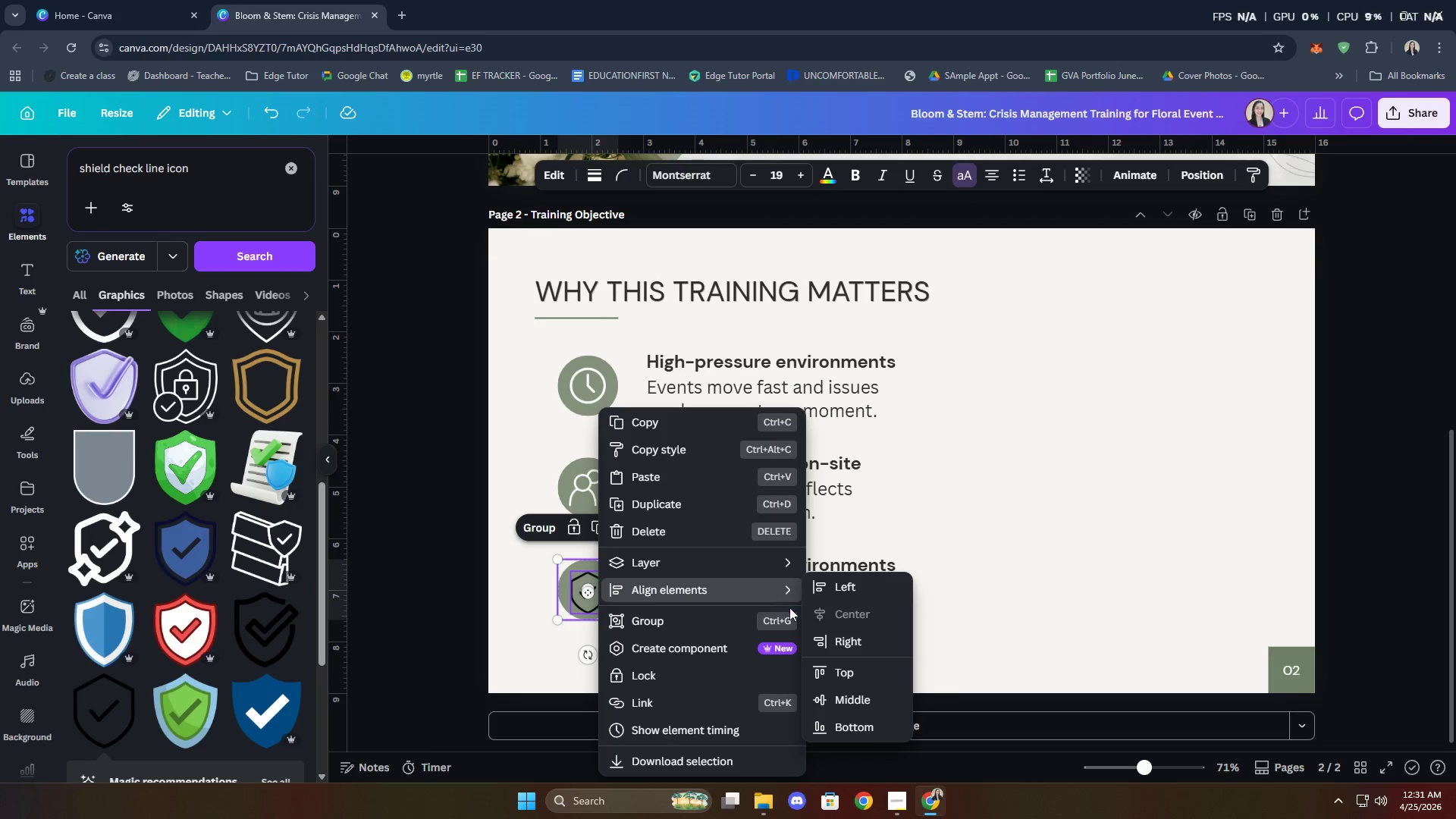 
left_click([848, 692])
 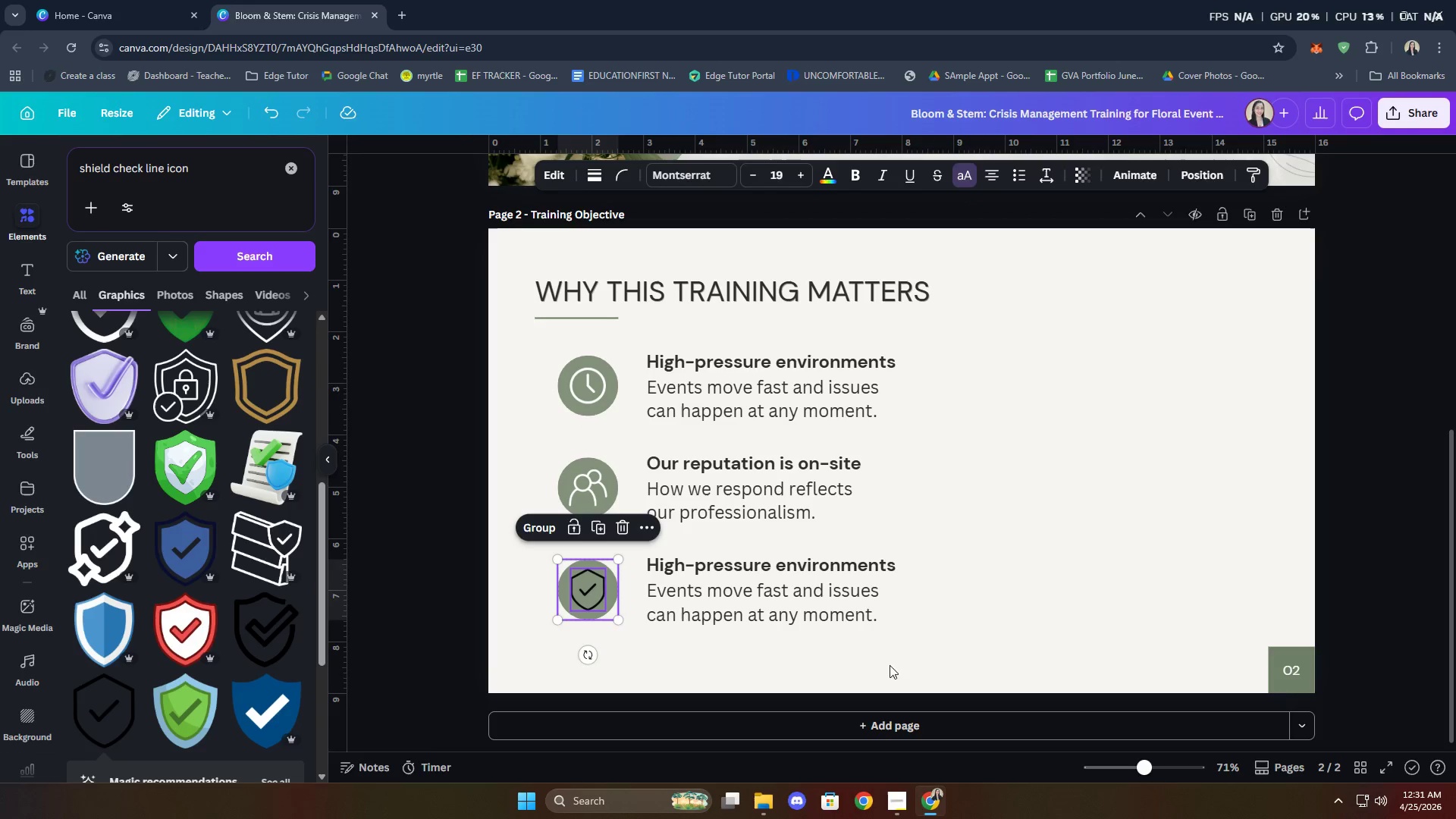 
left_click([905, 657])
 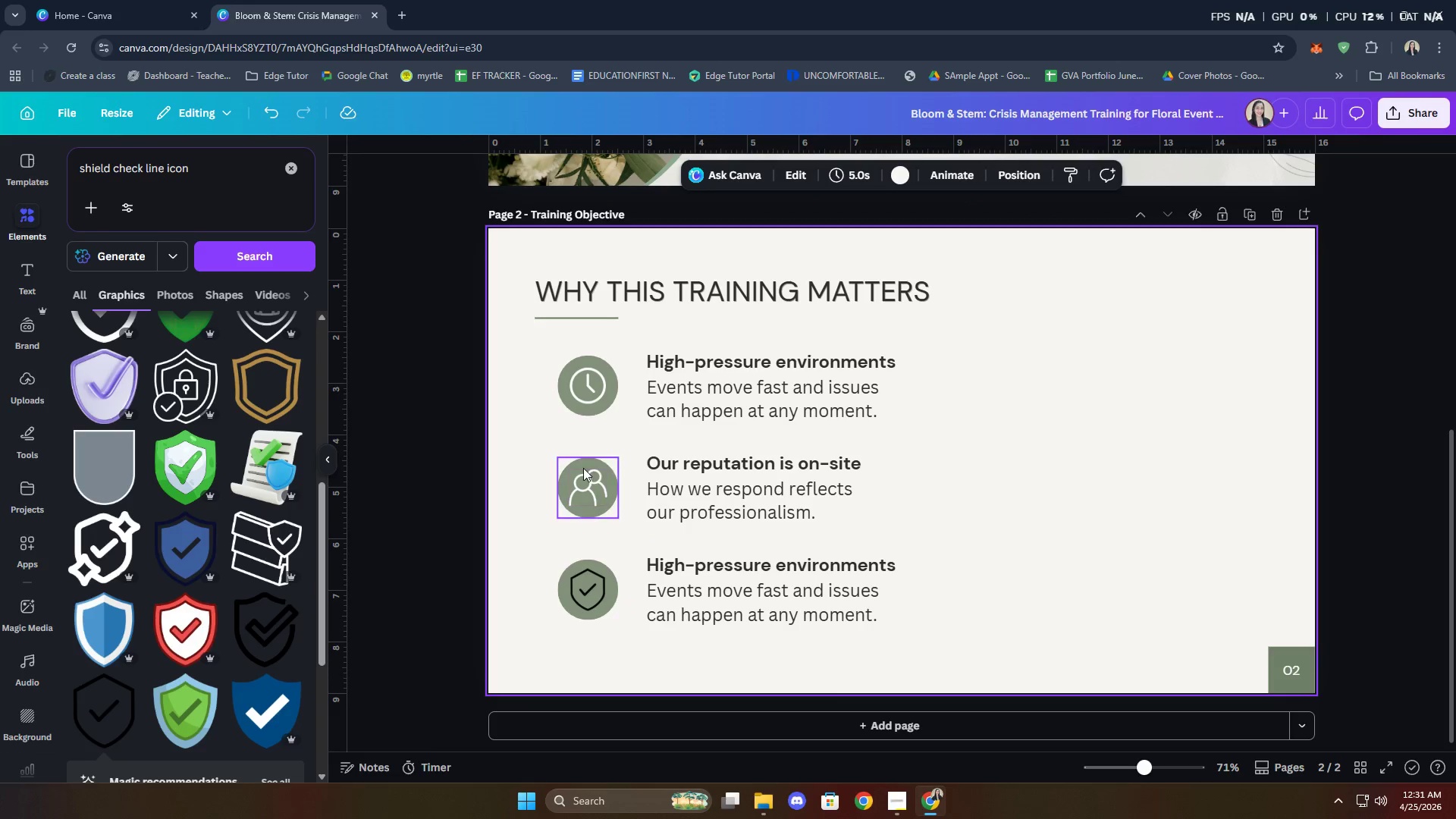 
left_click([591, 484])
 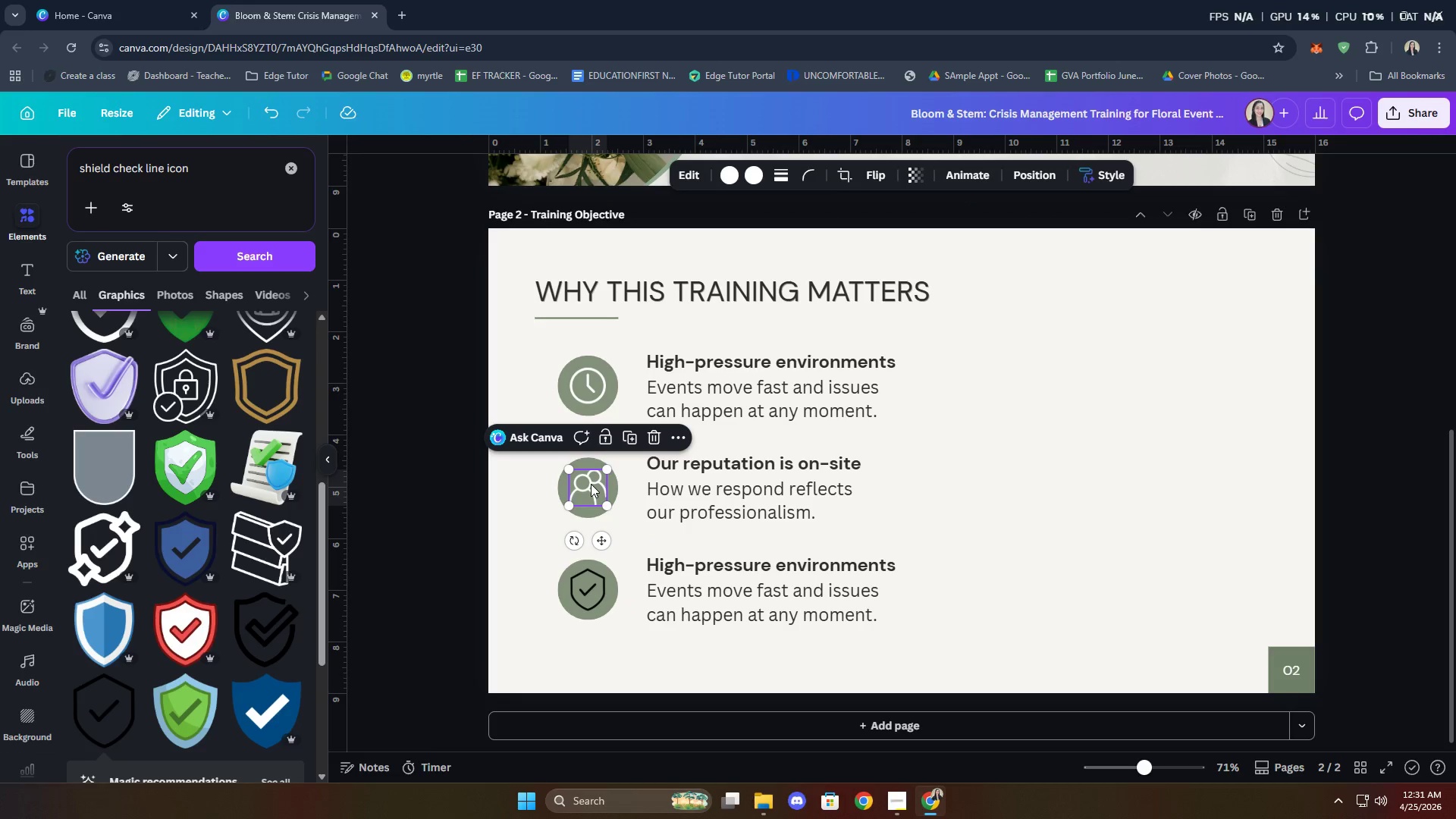 
hold_key(key=ShiftLeft, duration=0.88)
left_click([593, 510])
 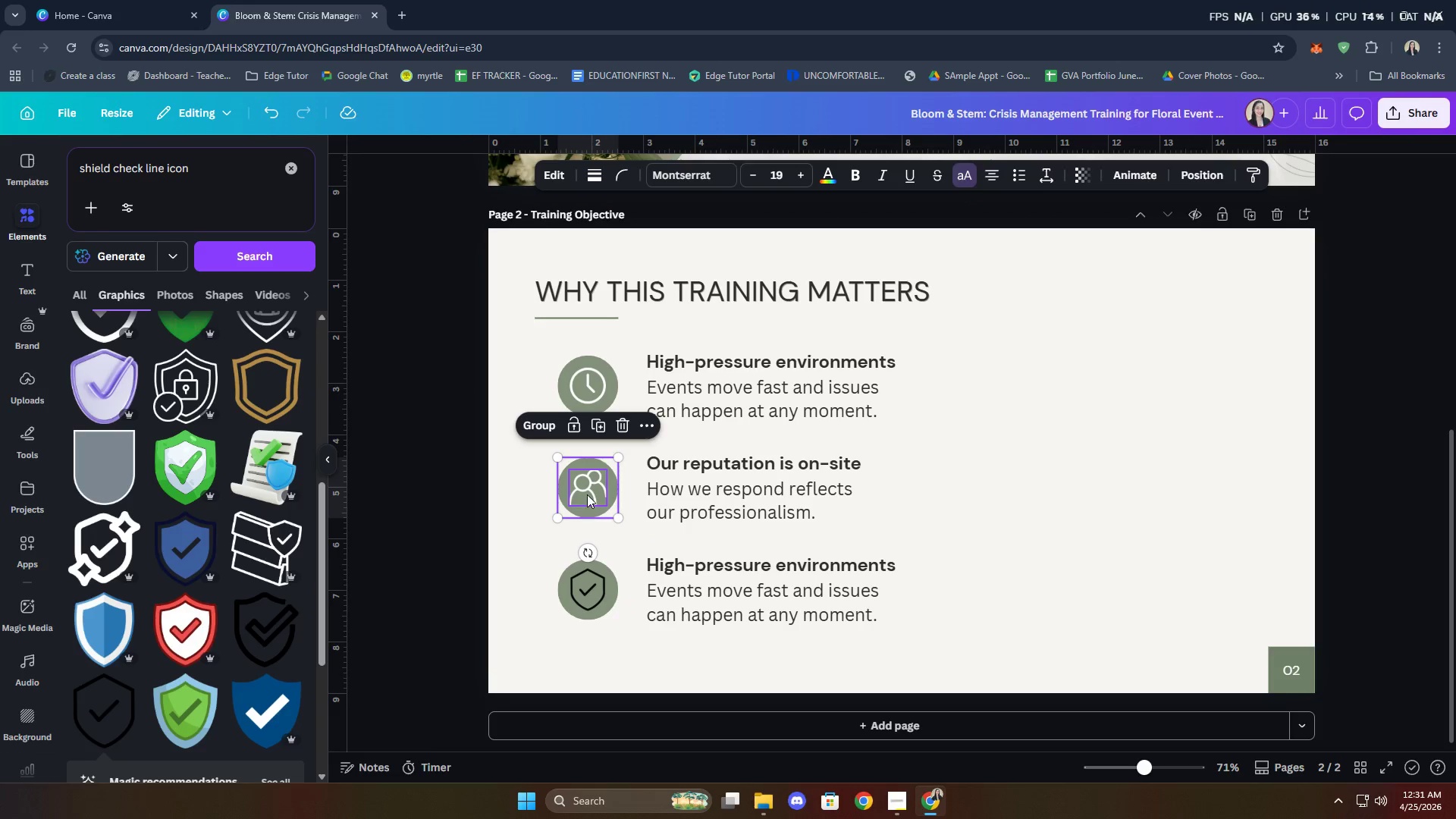 
right_click([586, 492])
 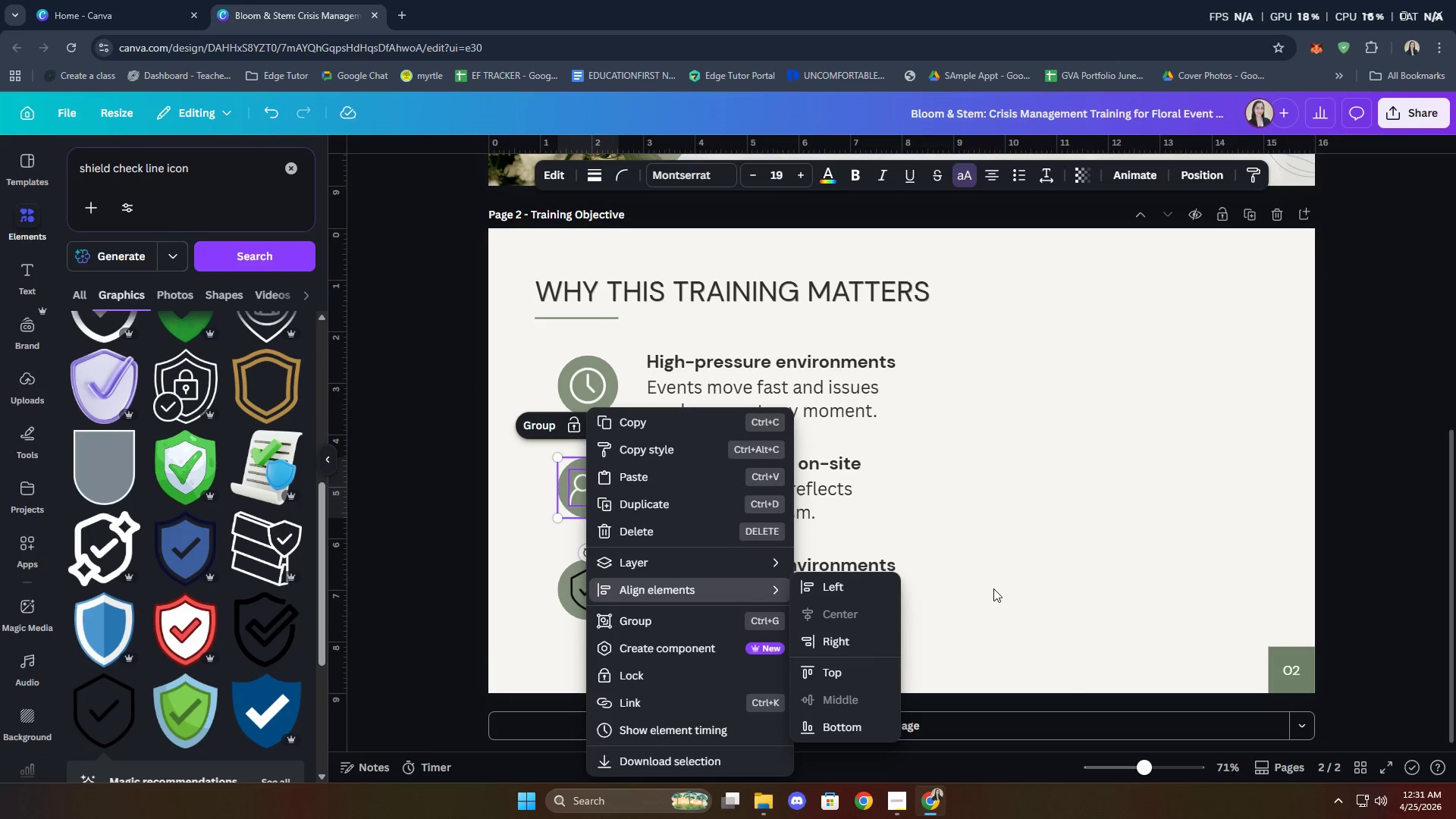 
left_click([598, 392])
 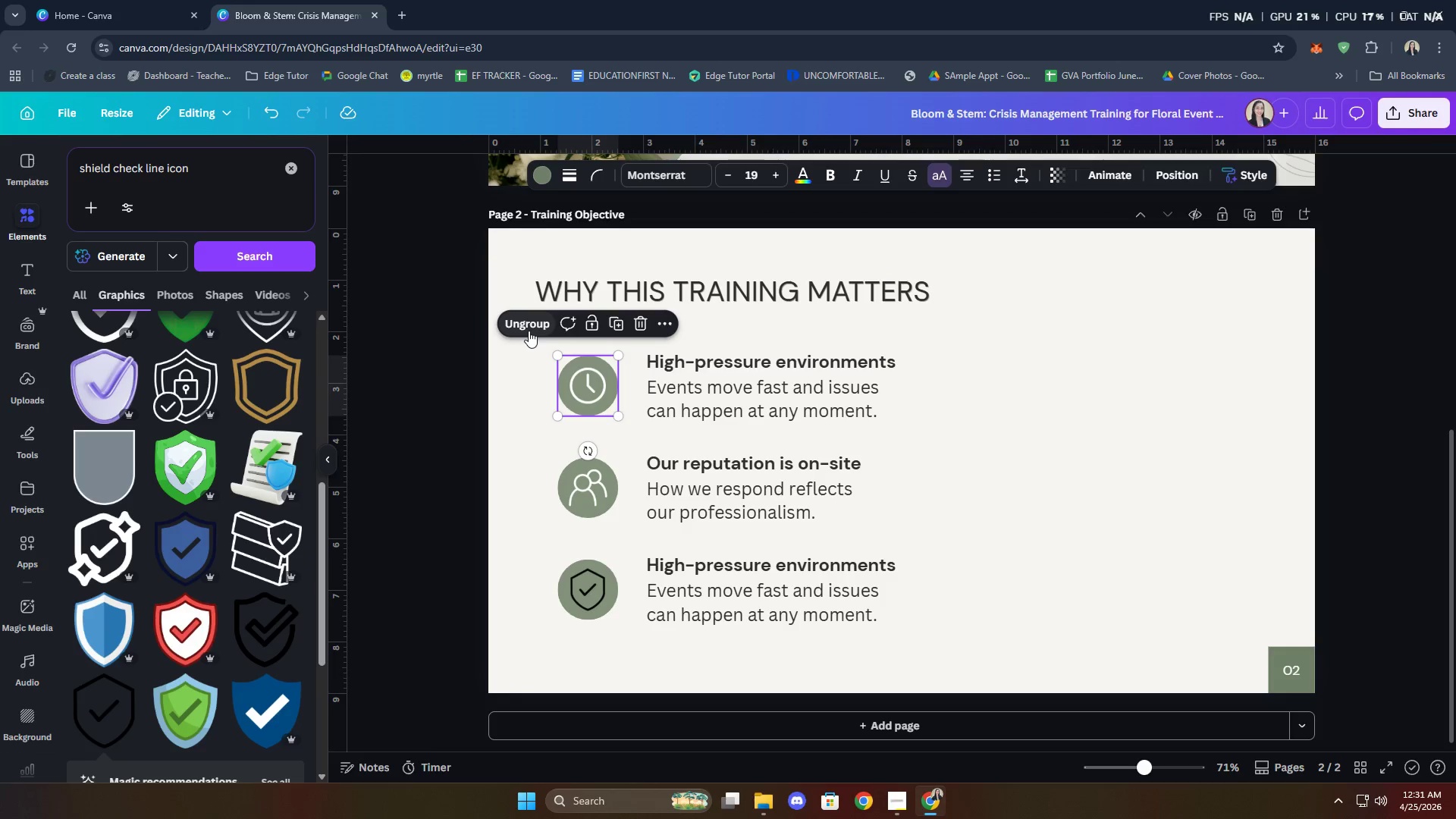 
left_click([529, 331])
 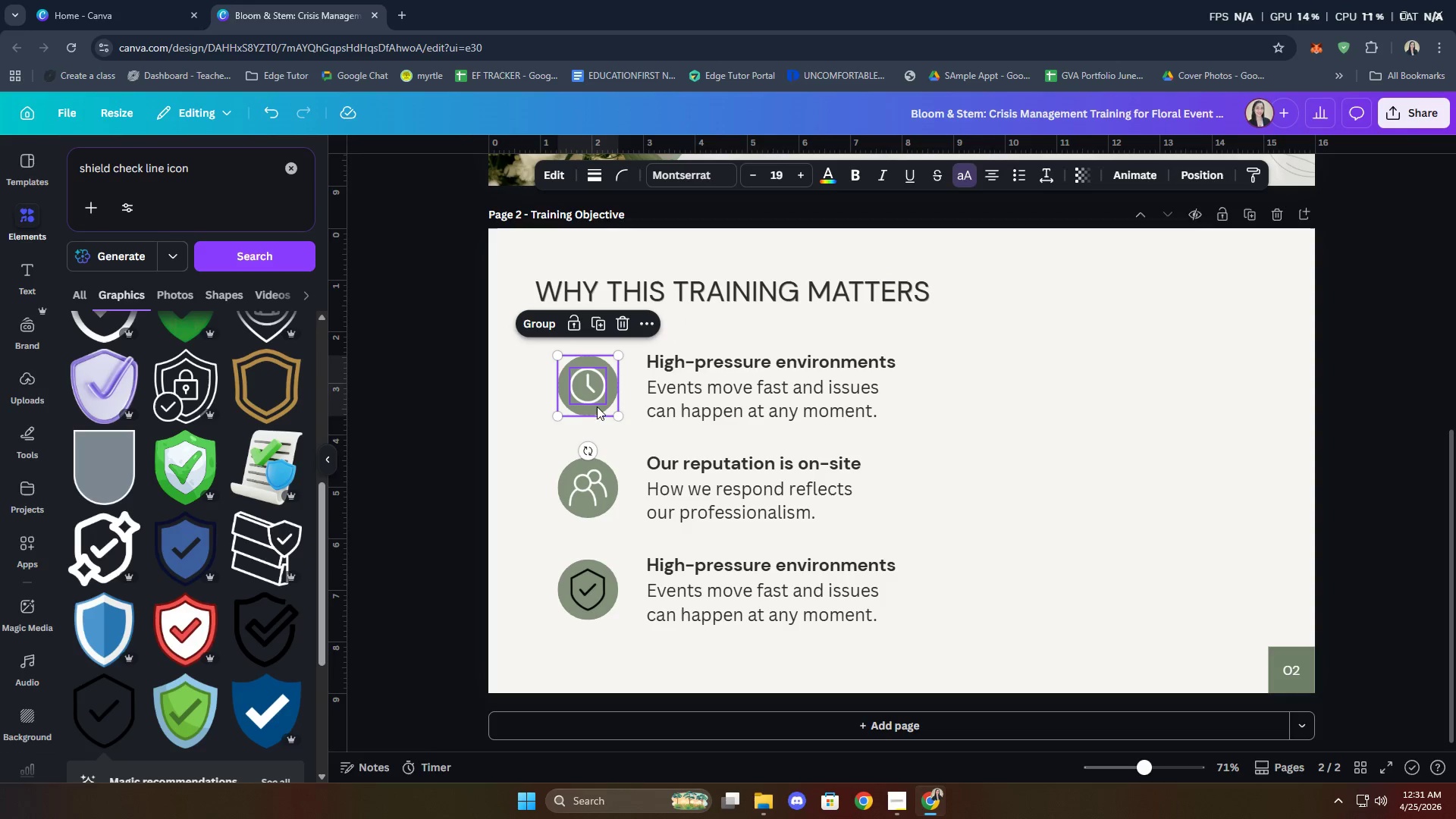 
hold_key(key=ShiftLeft, duration=0.64)
 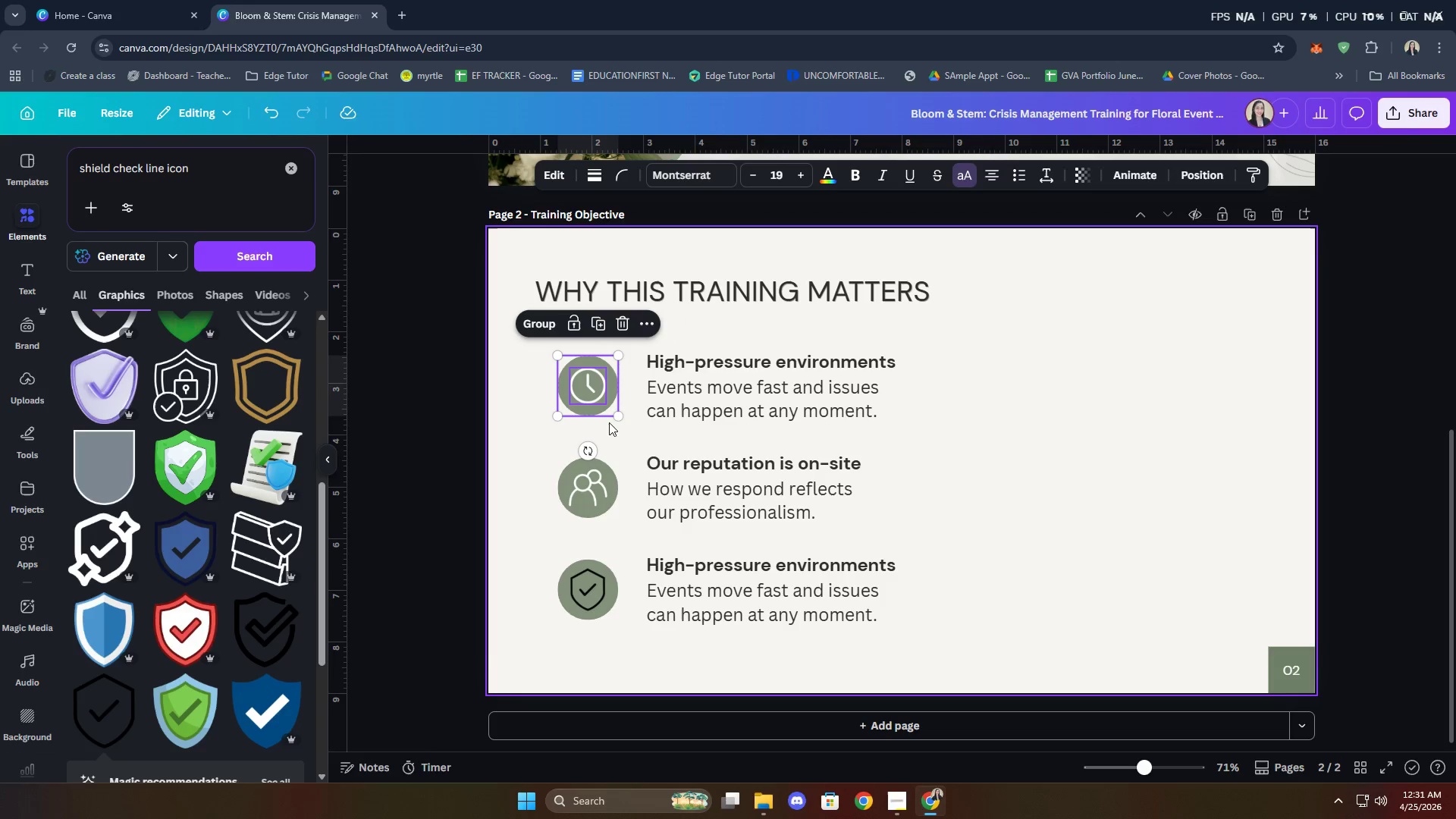 
hold_key(key=ShiftLeft, duration=0.59)
right_click([594, 409])
 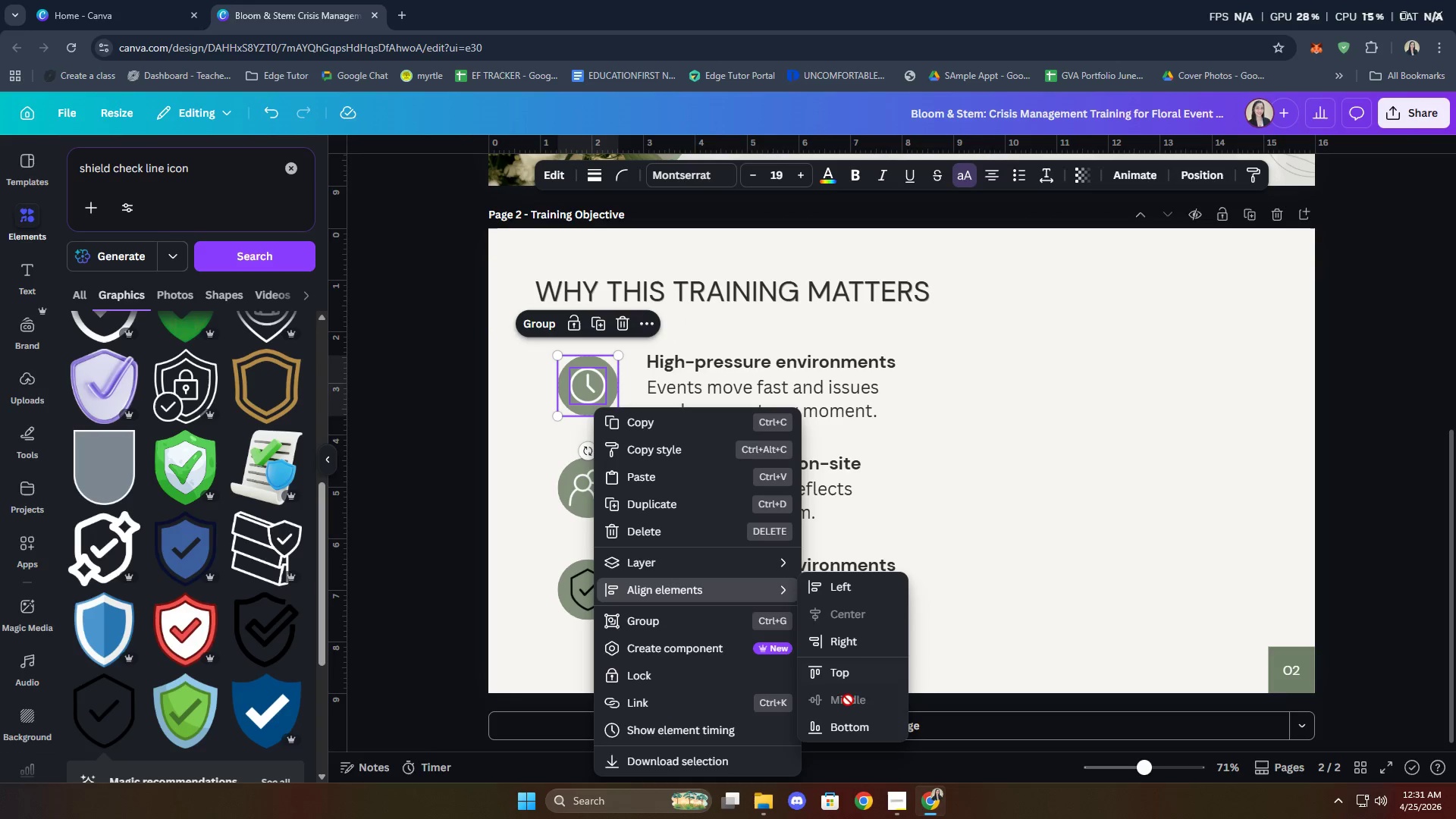 
double_click([1074, 588])
 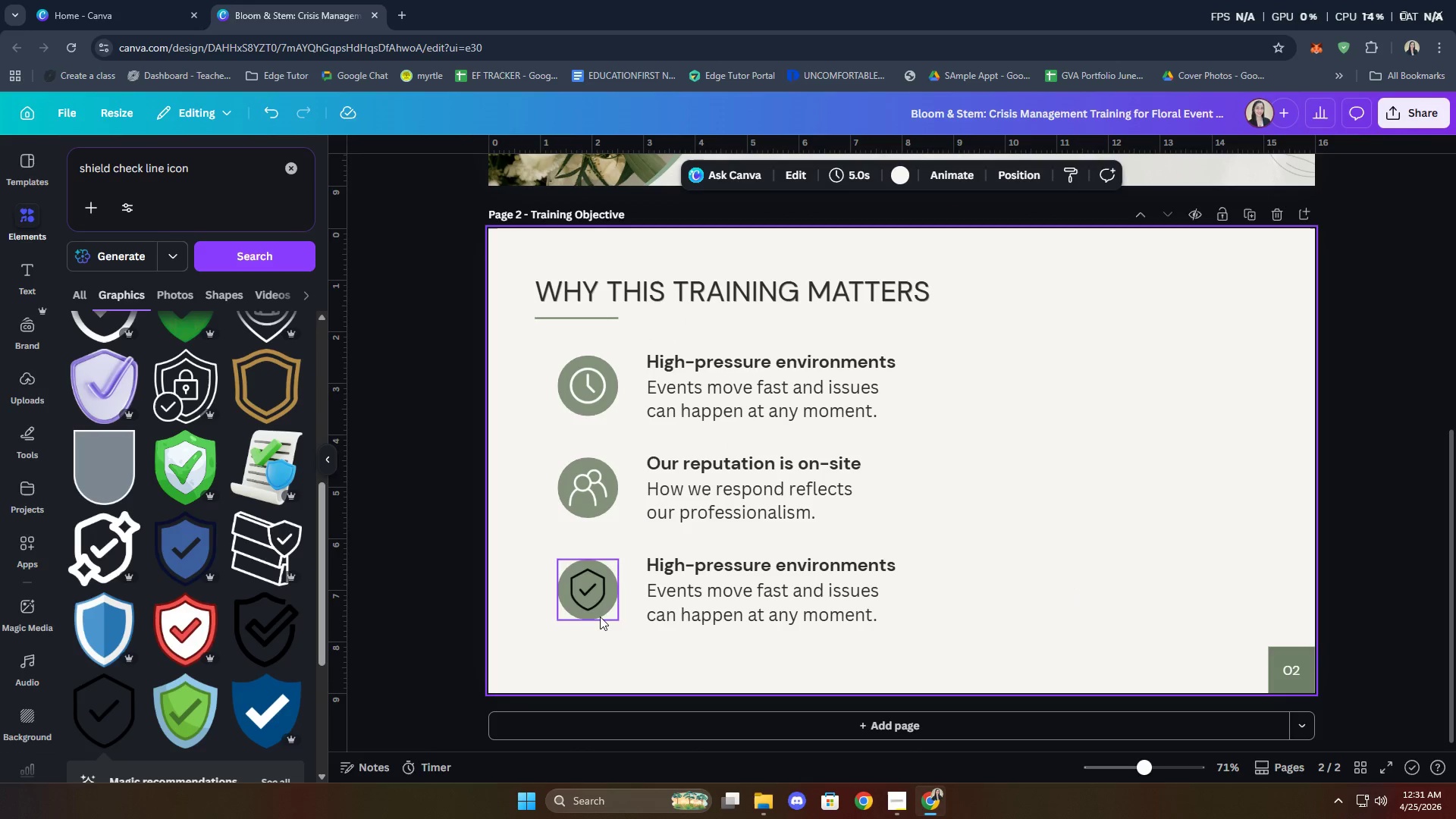 
left_click([594, 595])
 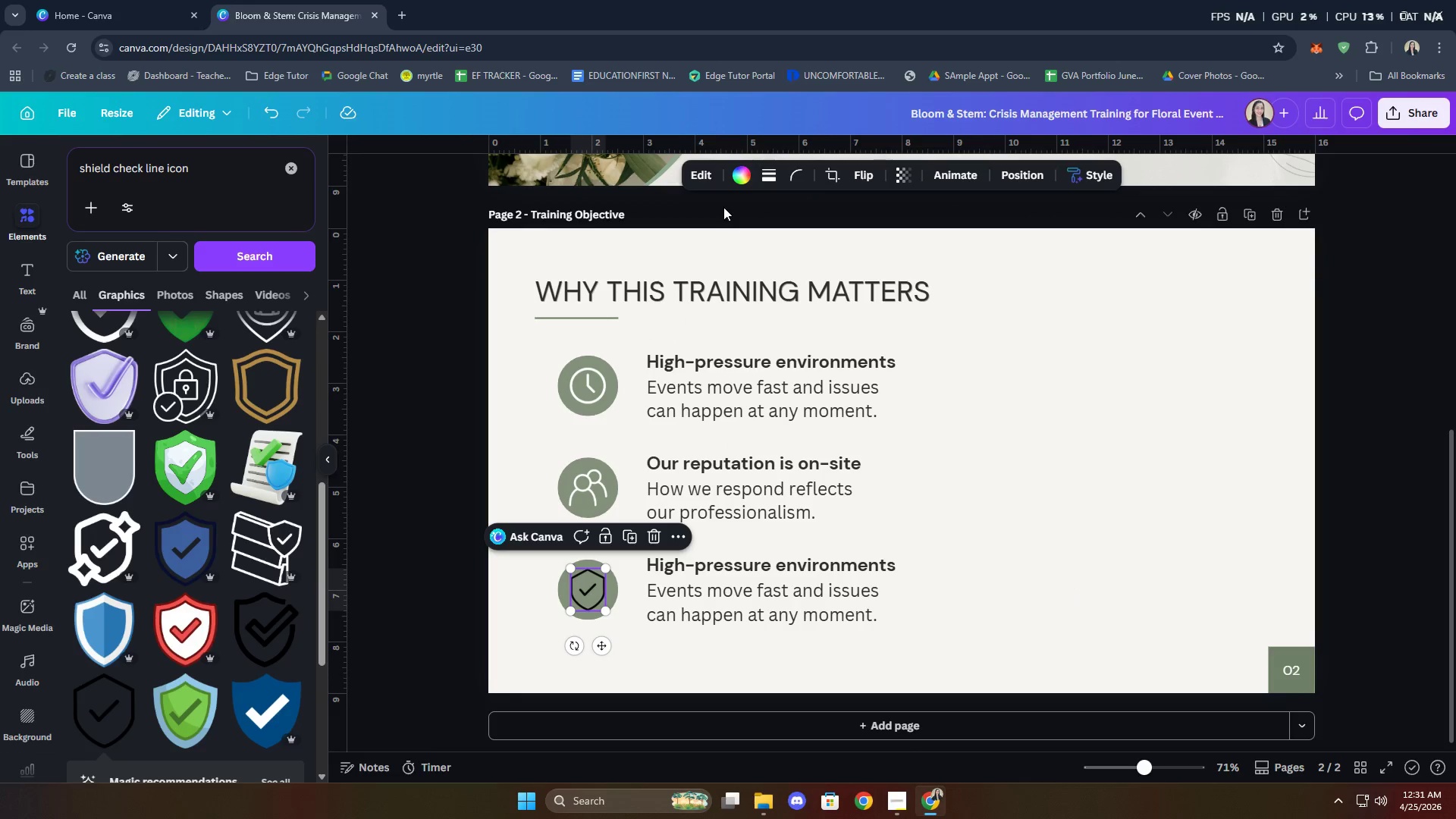 
left_click([736, 172])
 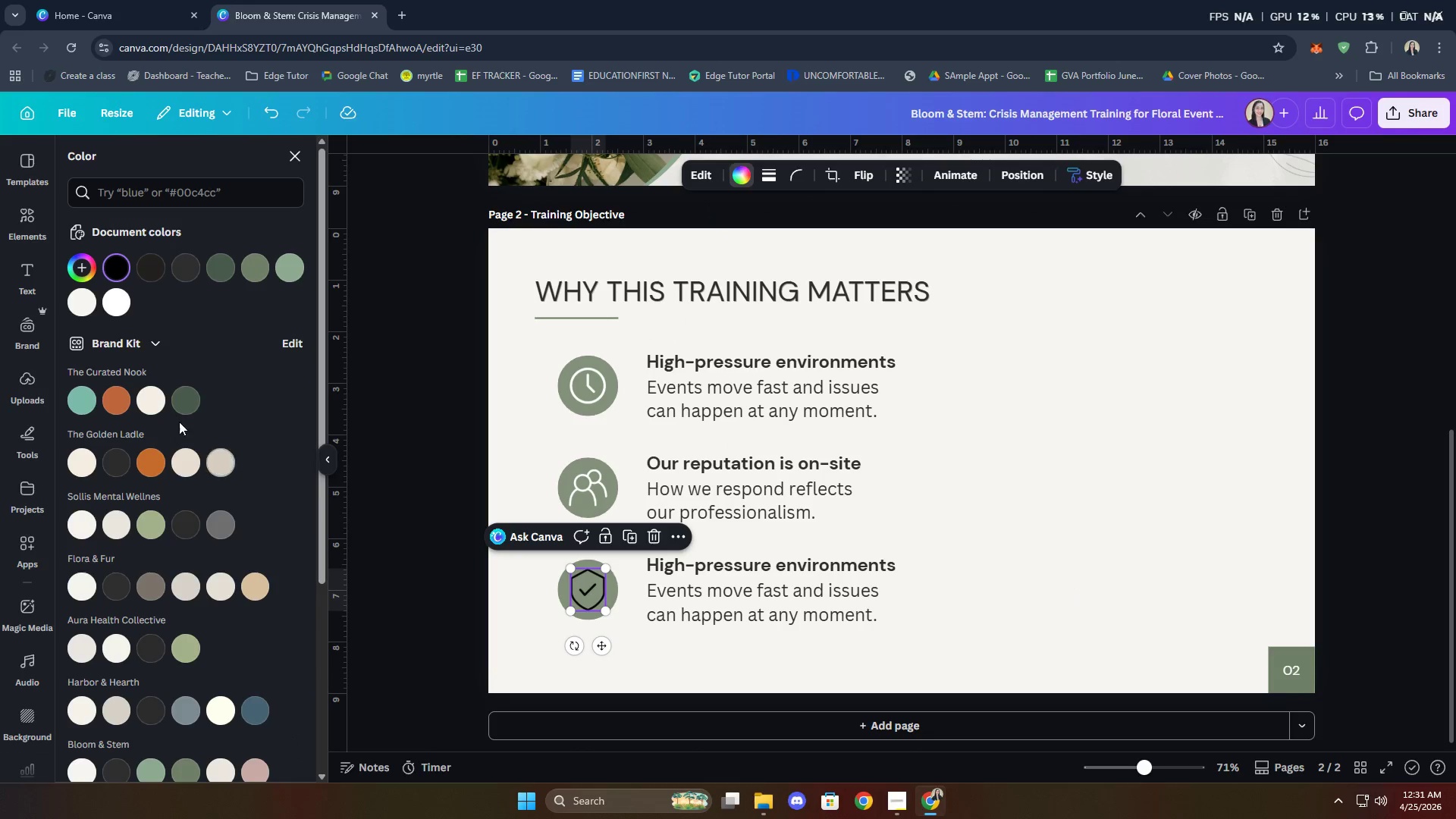 
left_click([123, 303])
 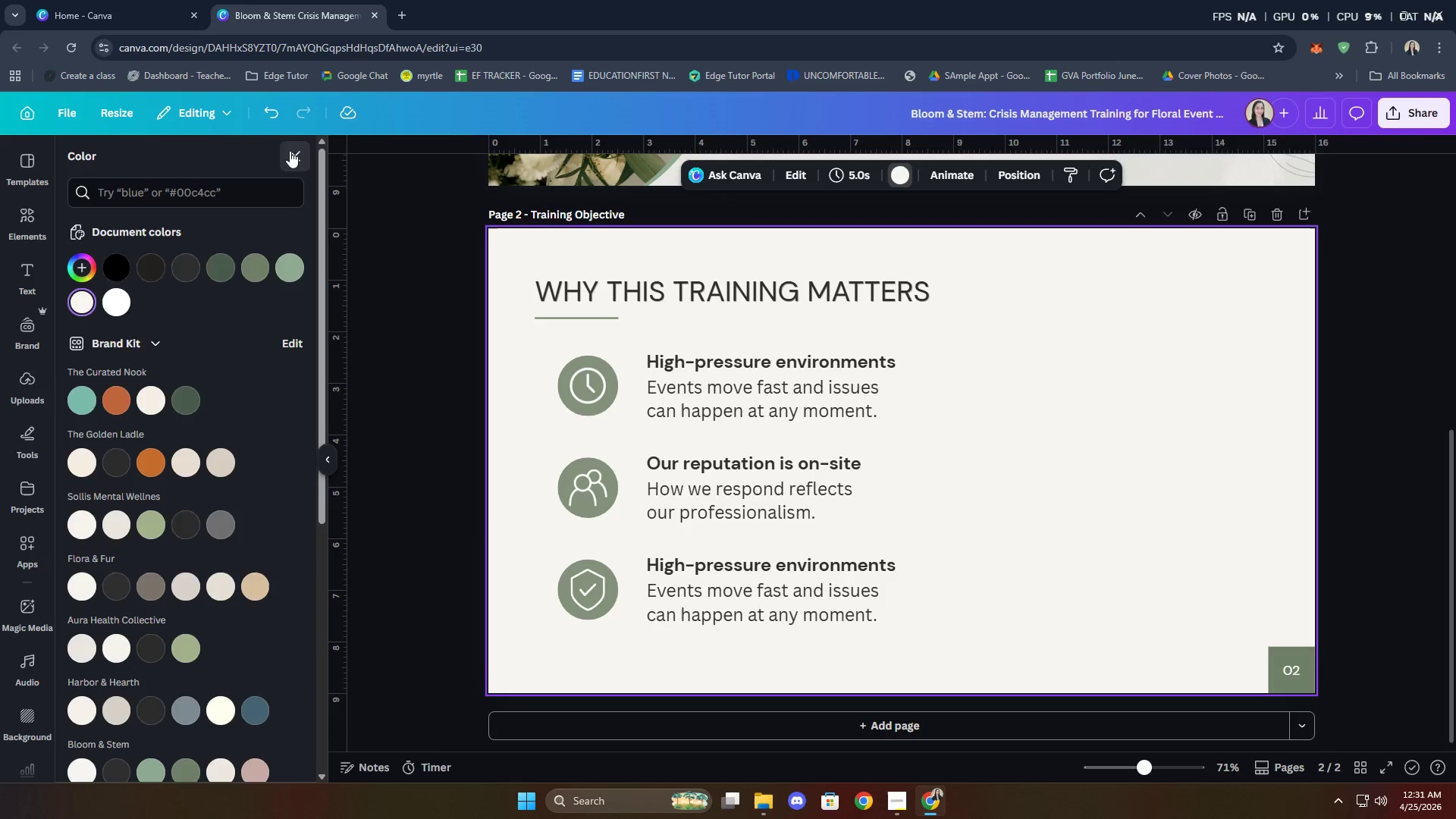 
wait(7.34)
 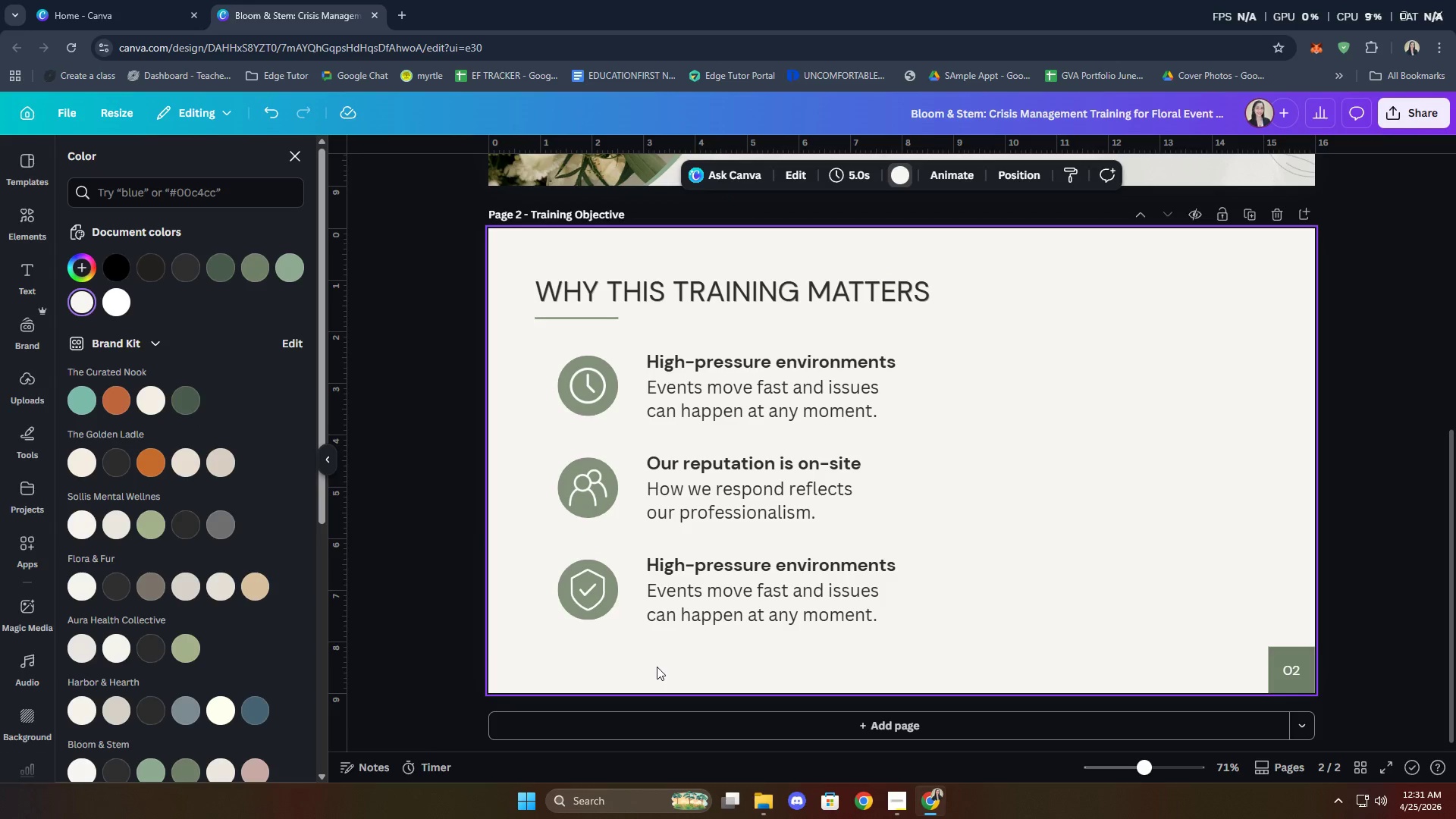 
scroll: coordinate [210, 614], scroll_direction: down, amount: 5.0
 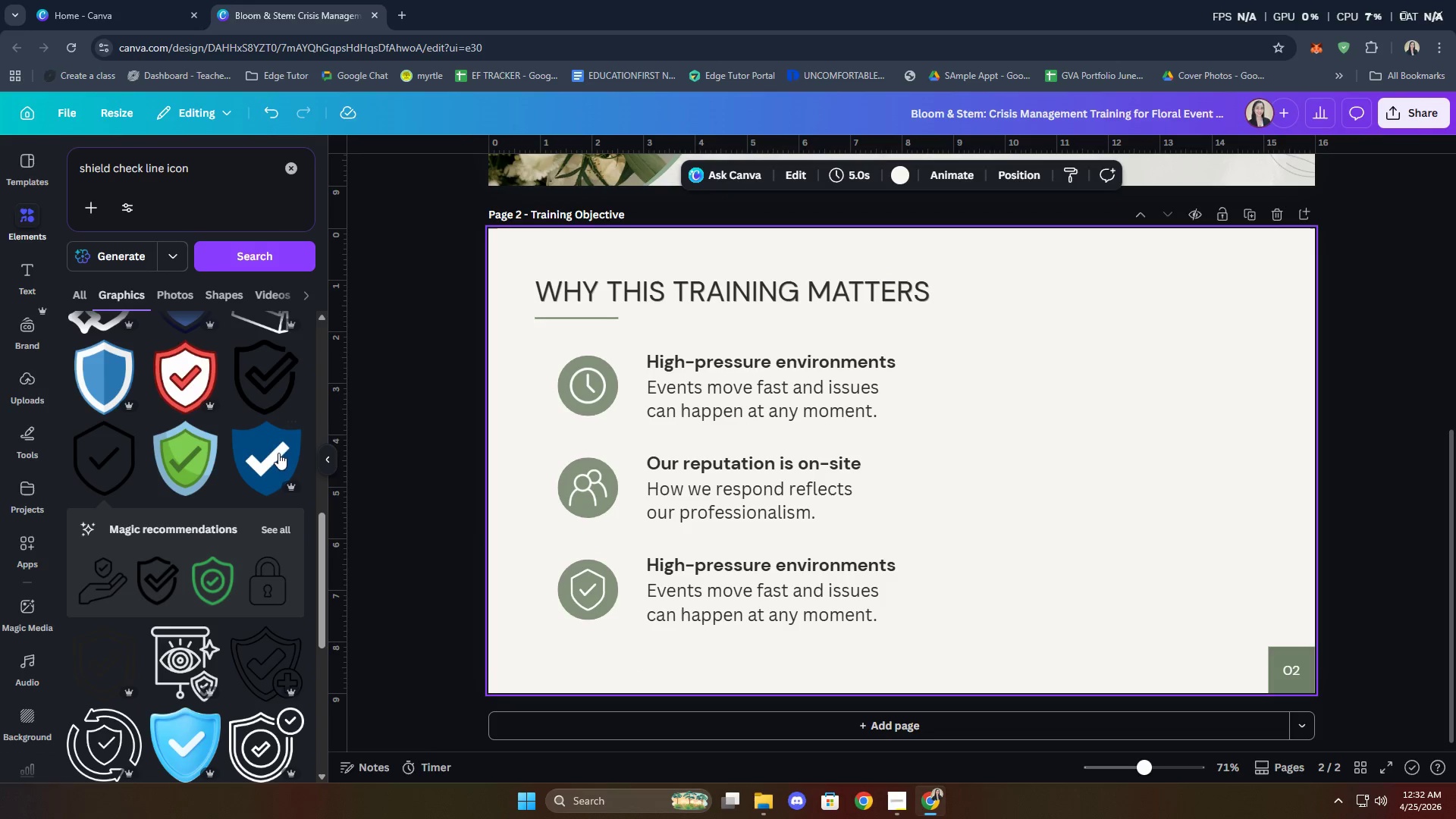 
left_click([297, 161])
 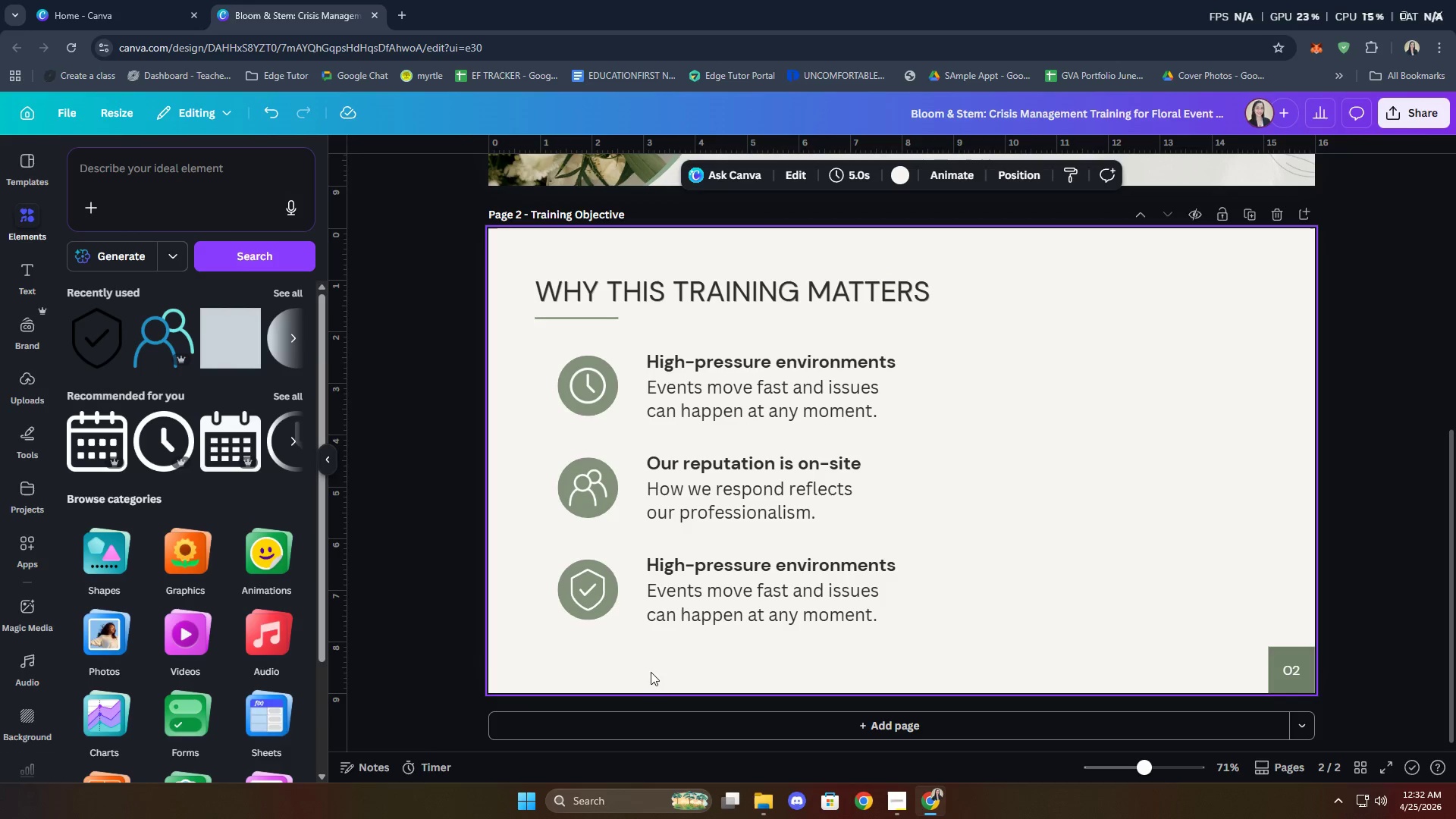 
left_click([695, 647])
 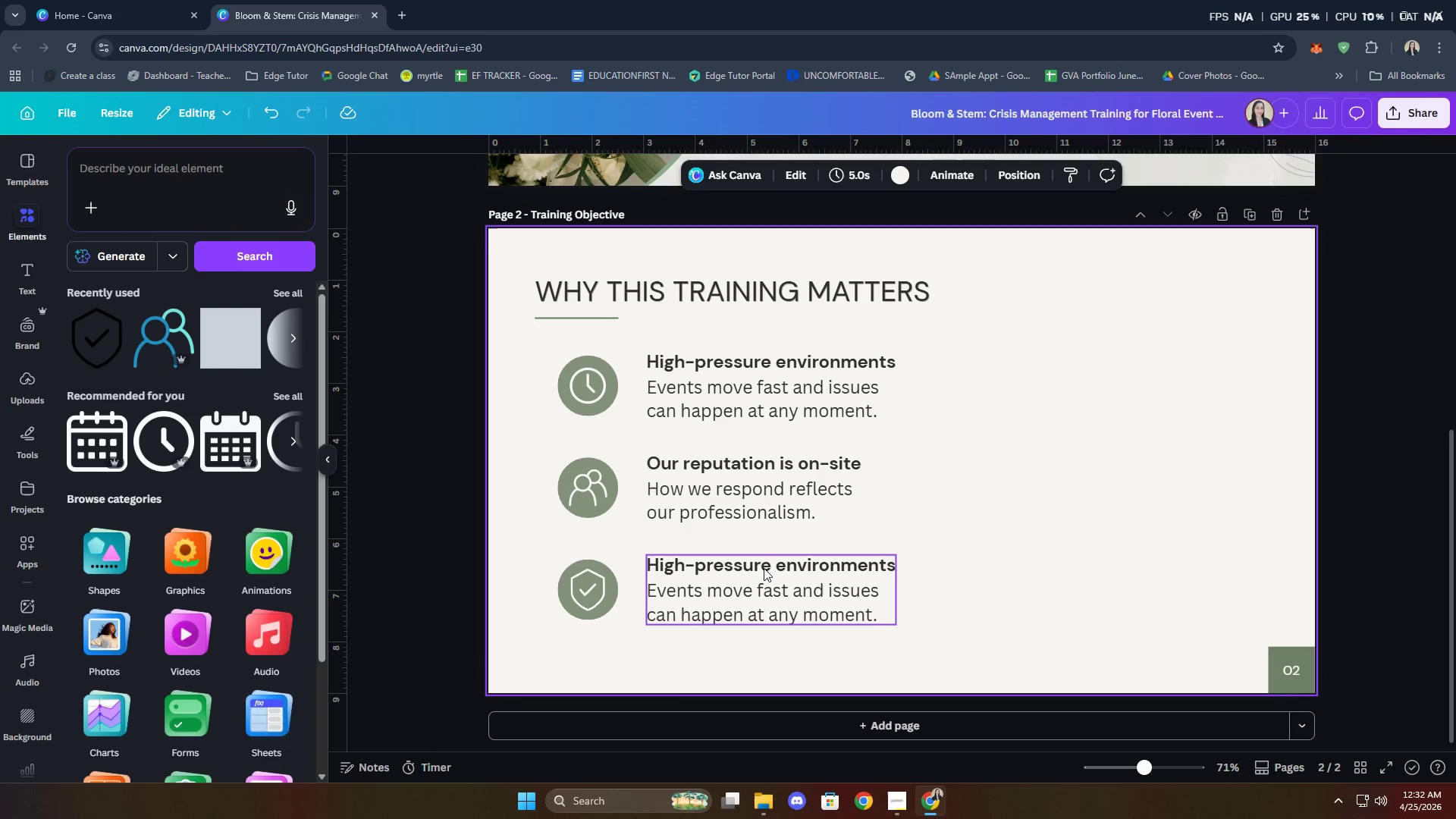 
double_click([771, 558])
 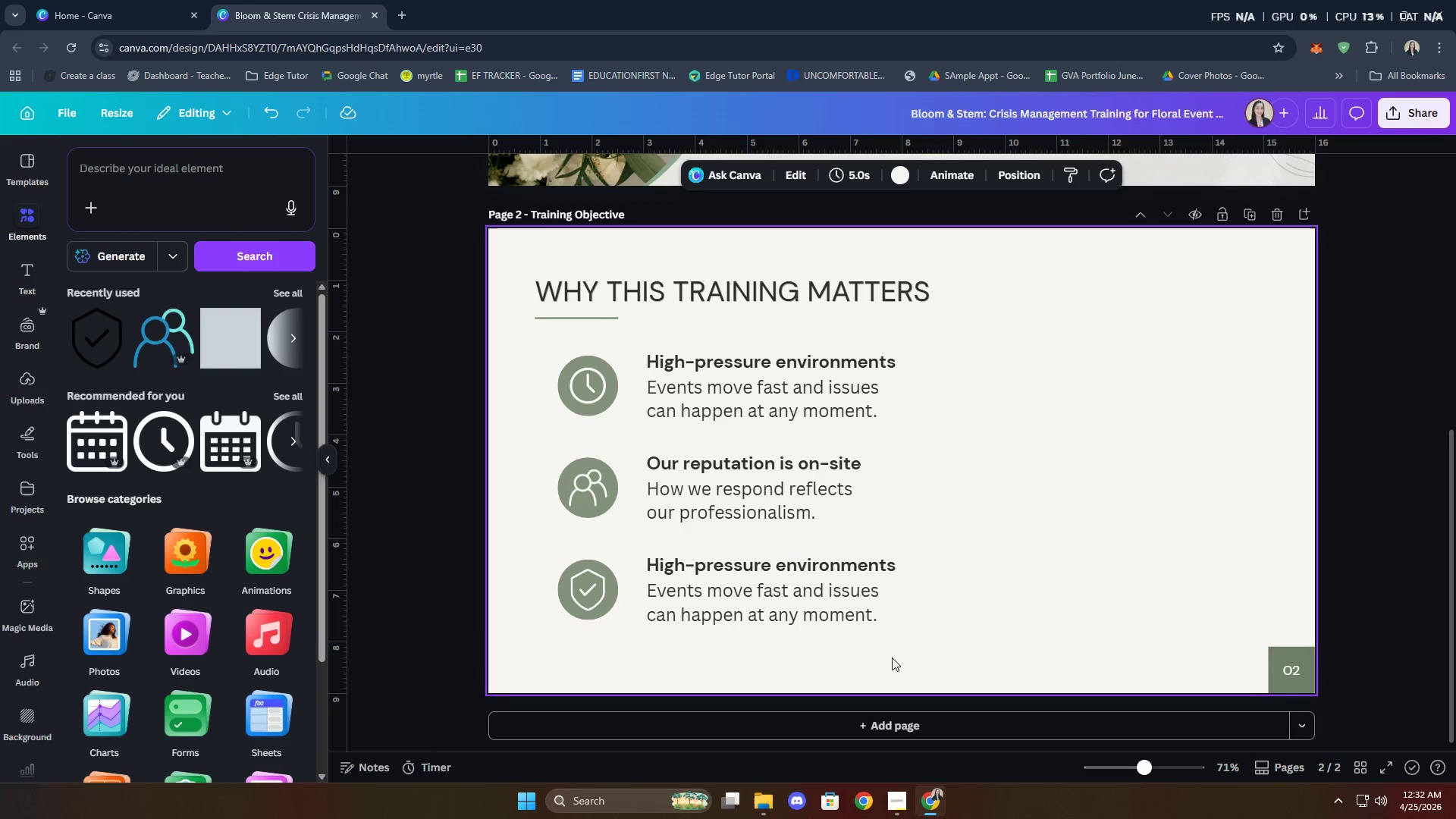 
double_click([831, 609])
 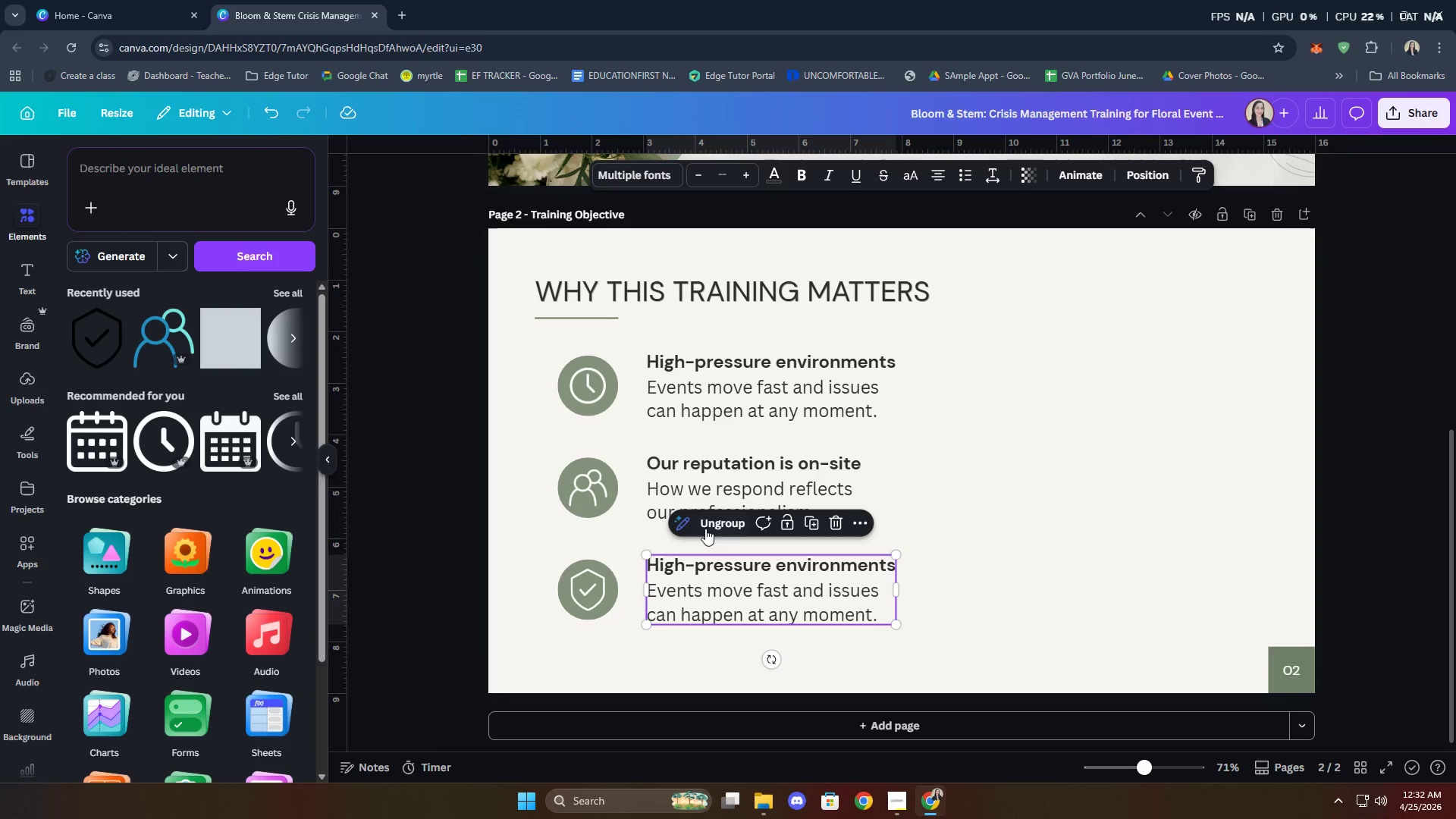 
left_click([717, 516])
 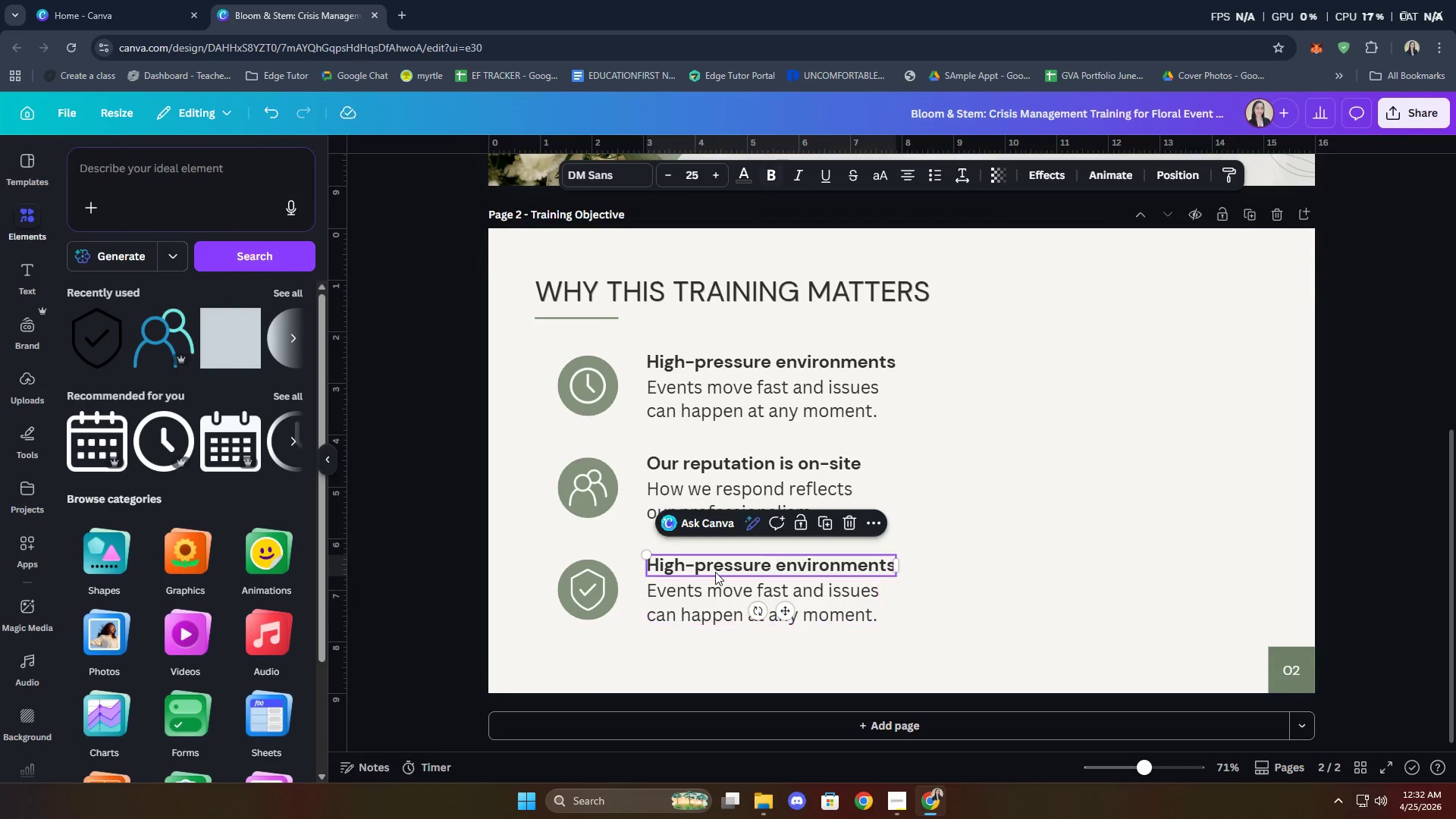 
double_click([715, 571])
 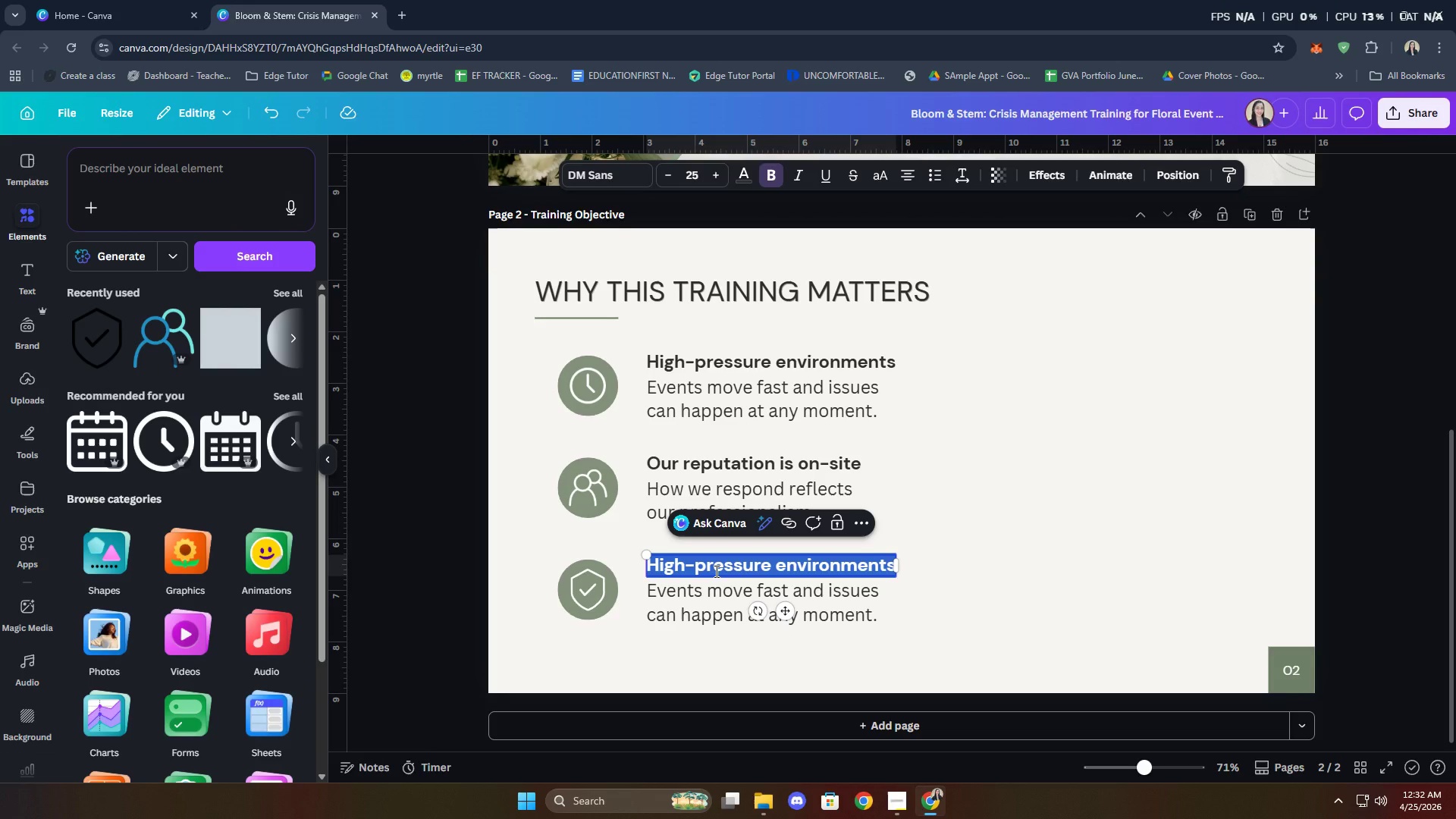 
type(Rp)
key(Backspace)
key(Backspace)
type(Prea)
key(Backspace)
type(paration creates protection)
 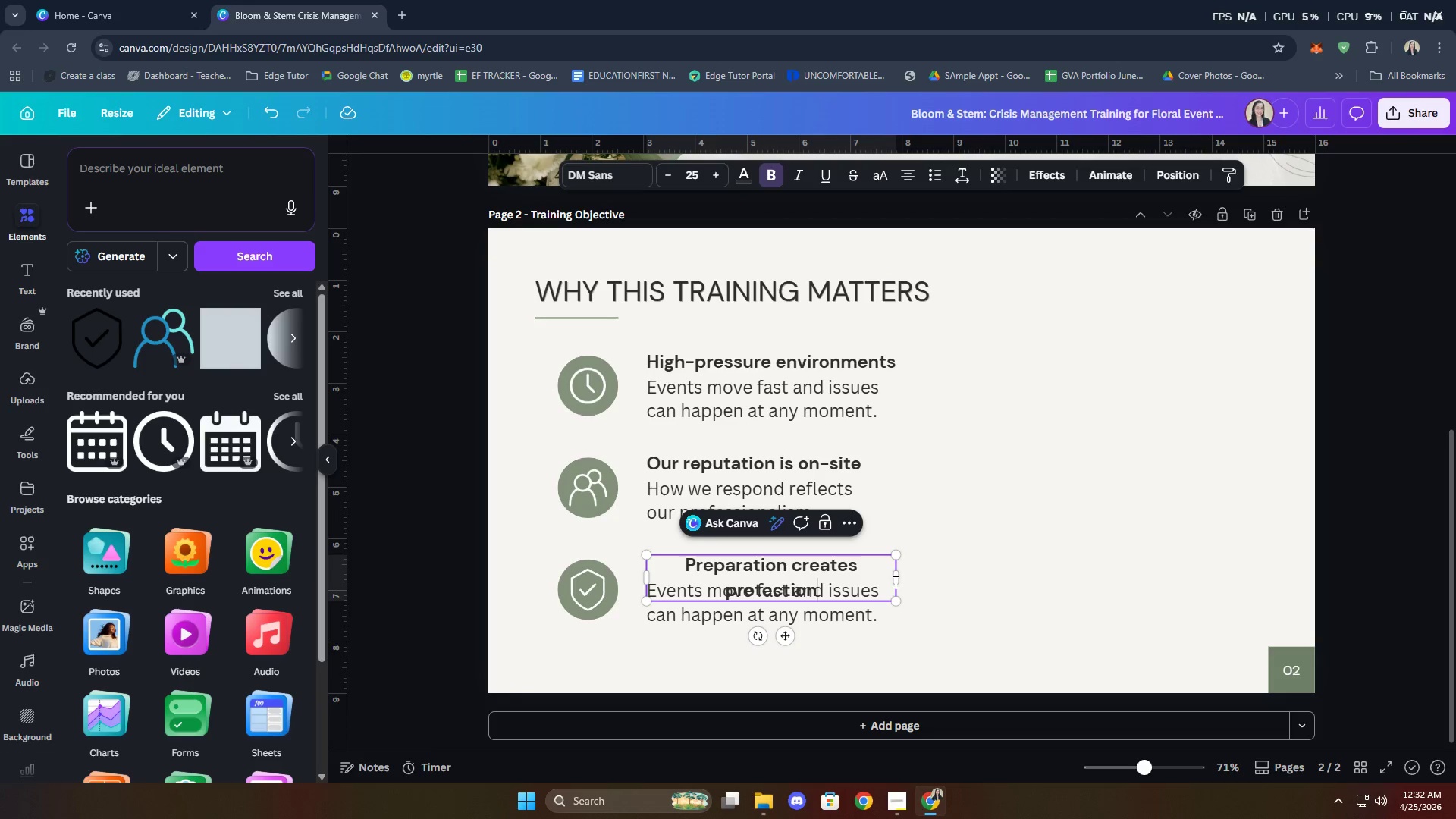 
left_click([896, 582])
 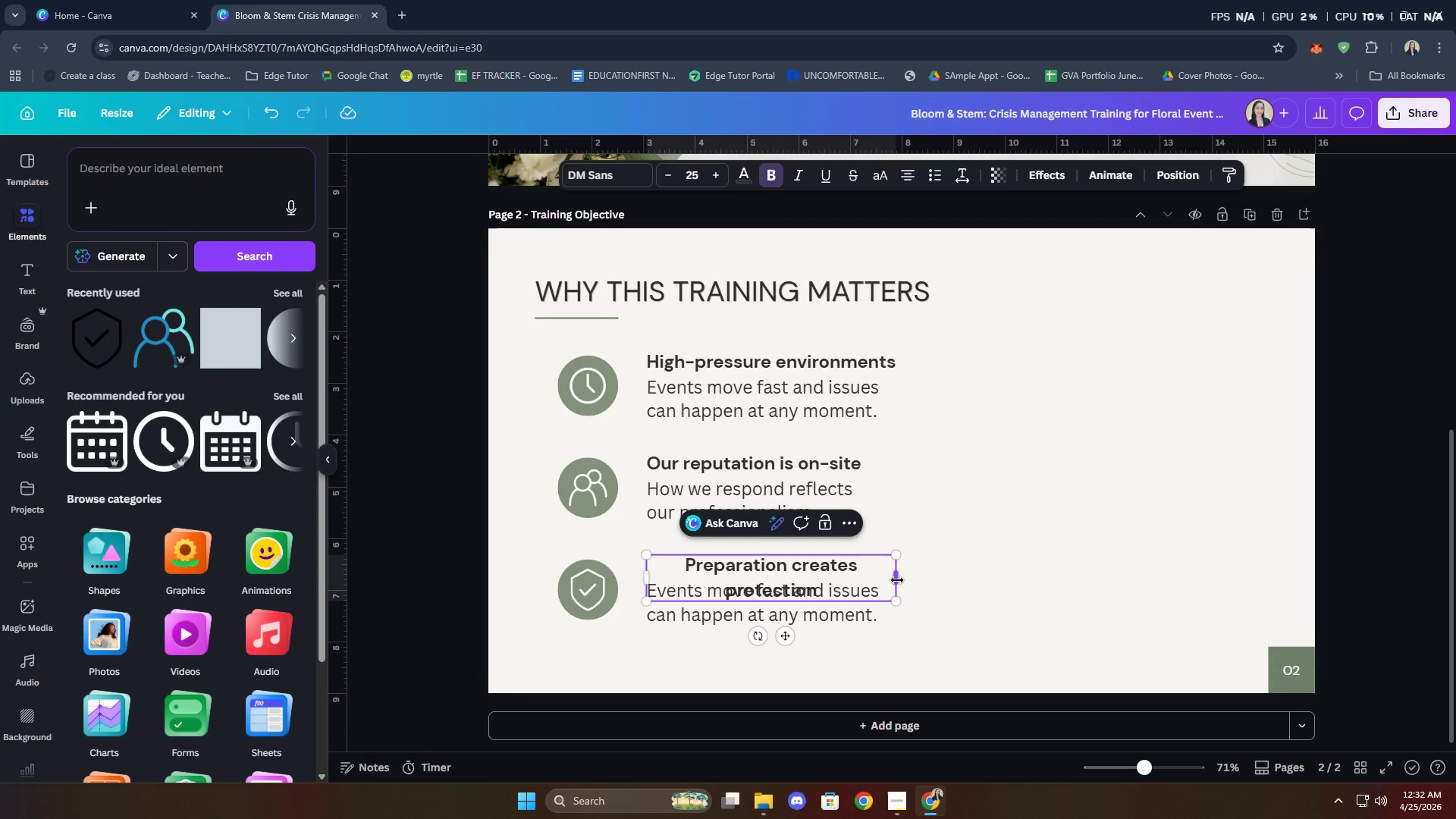 
left_click_drag(start_coordinate=[897, 580], to_coordinate=[922, 565])
 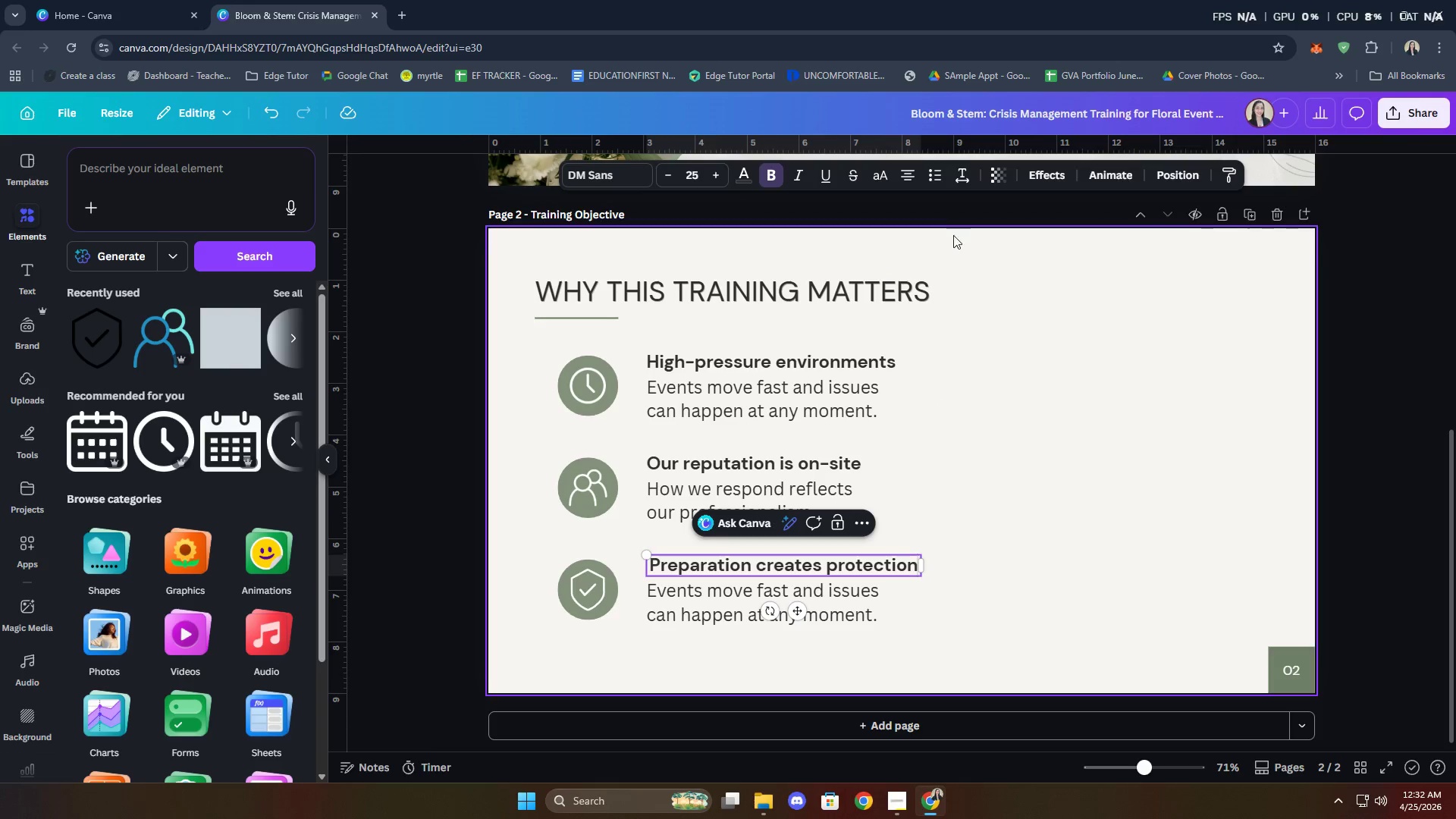 
left_click([910, 177])
 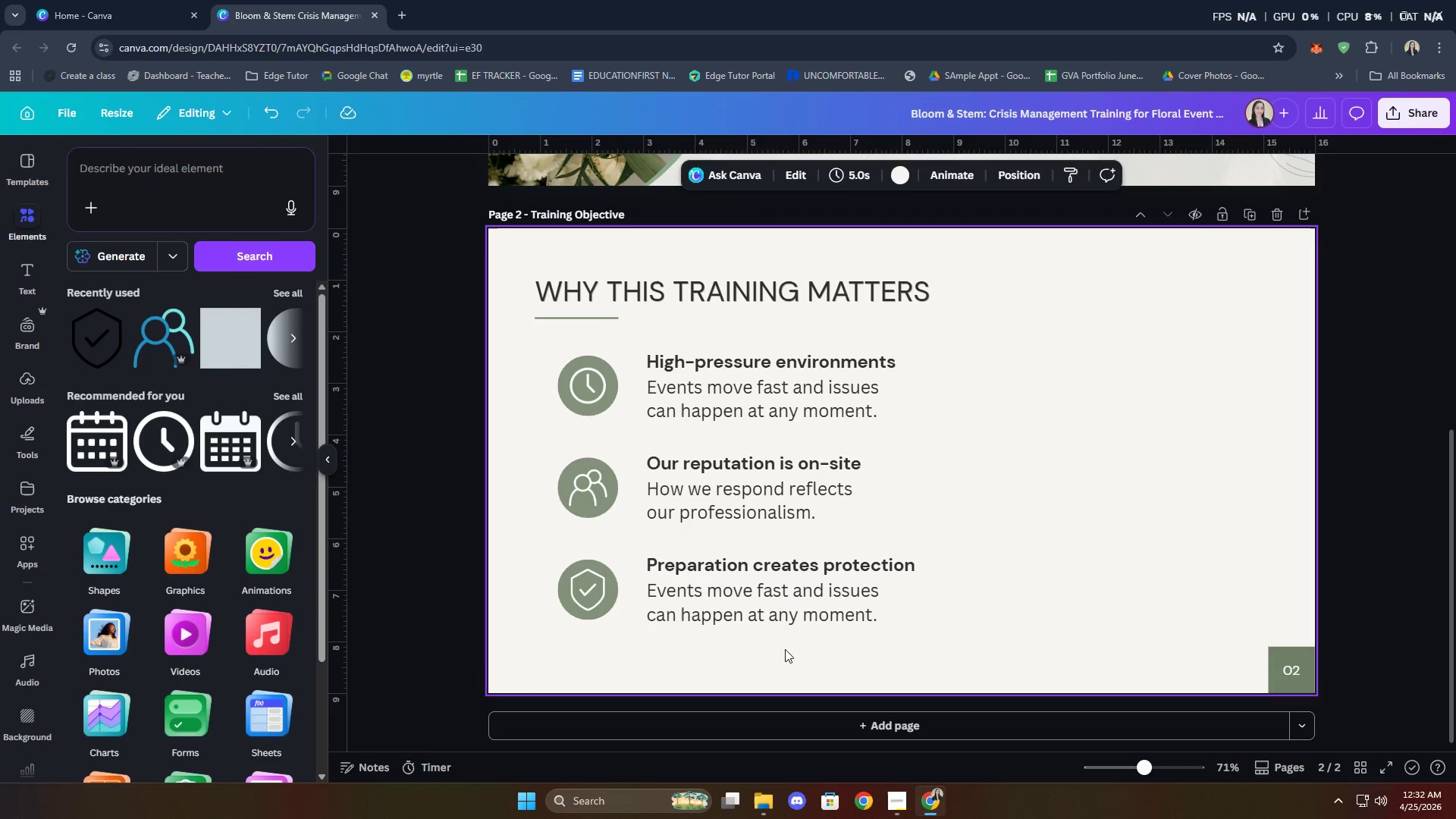 
type(Clear systems helps s)
key(Backspace)
type(us stay calm, slo)
key(Backspace)
key(Backspace)
type(olve problems, and deliver excelle)
key(Backspace)
key(Backspace)
type(ence)
key(Backspace)
key(Backspace)
key(Backspace)
key(Backspace)
type(lence.)
 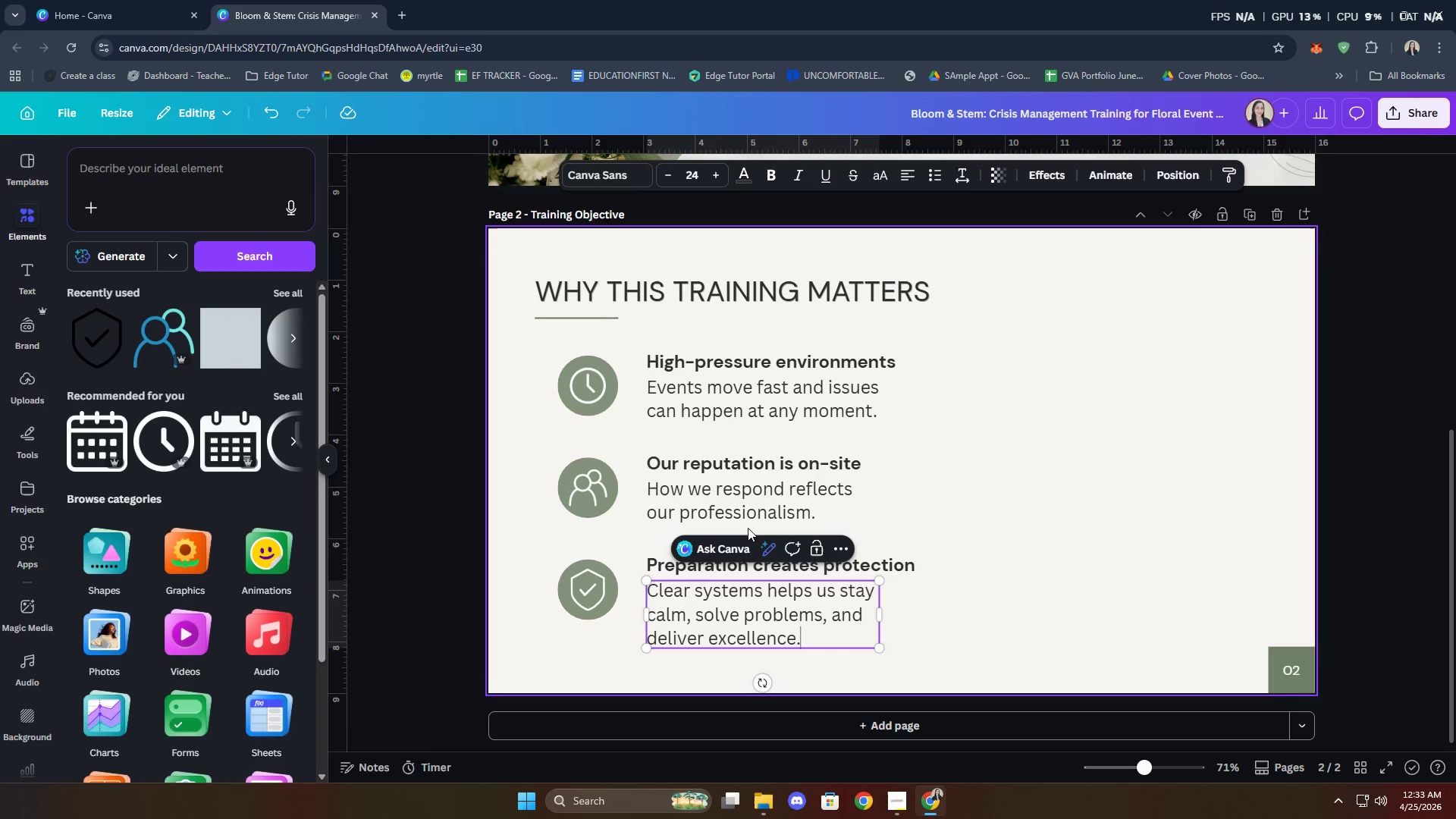 
left_click_drag(start_coordinate=[886, 620], to_coordinate=[940, 596])
 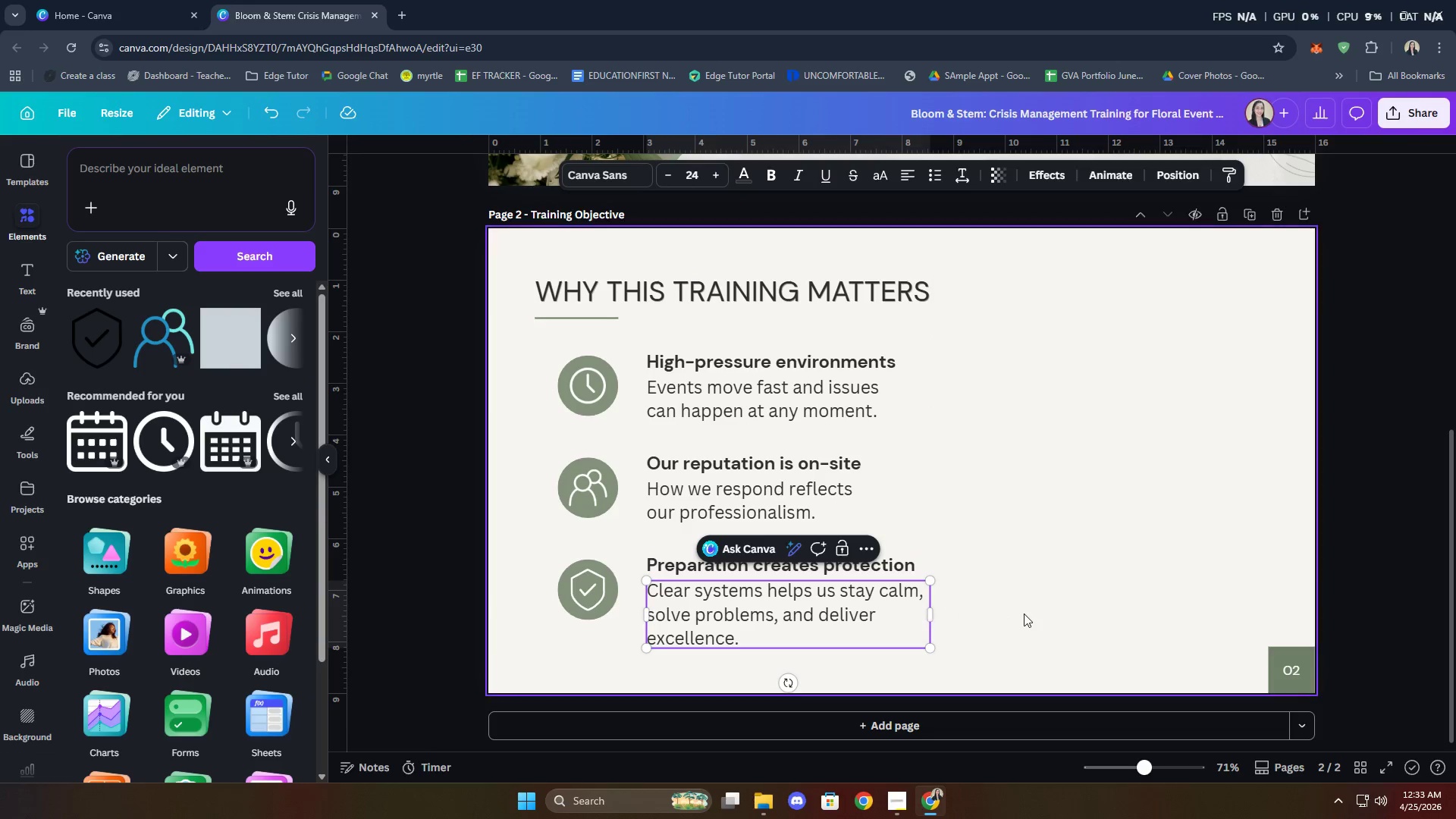 
left_click([1024, 613])
 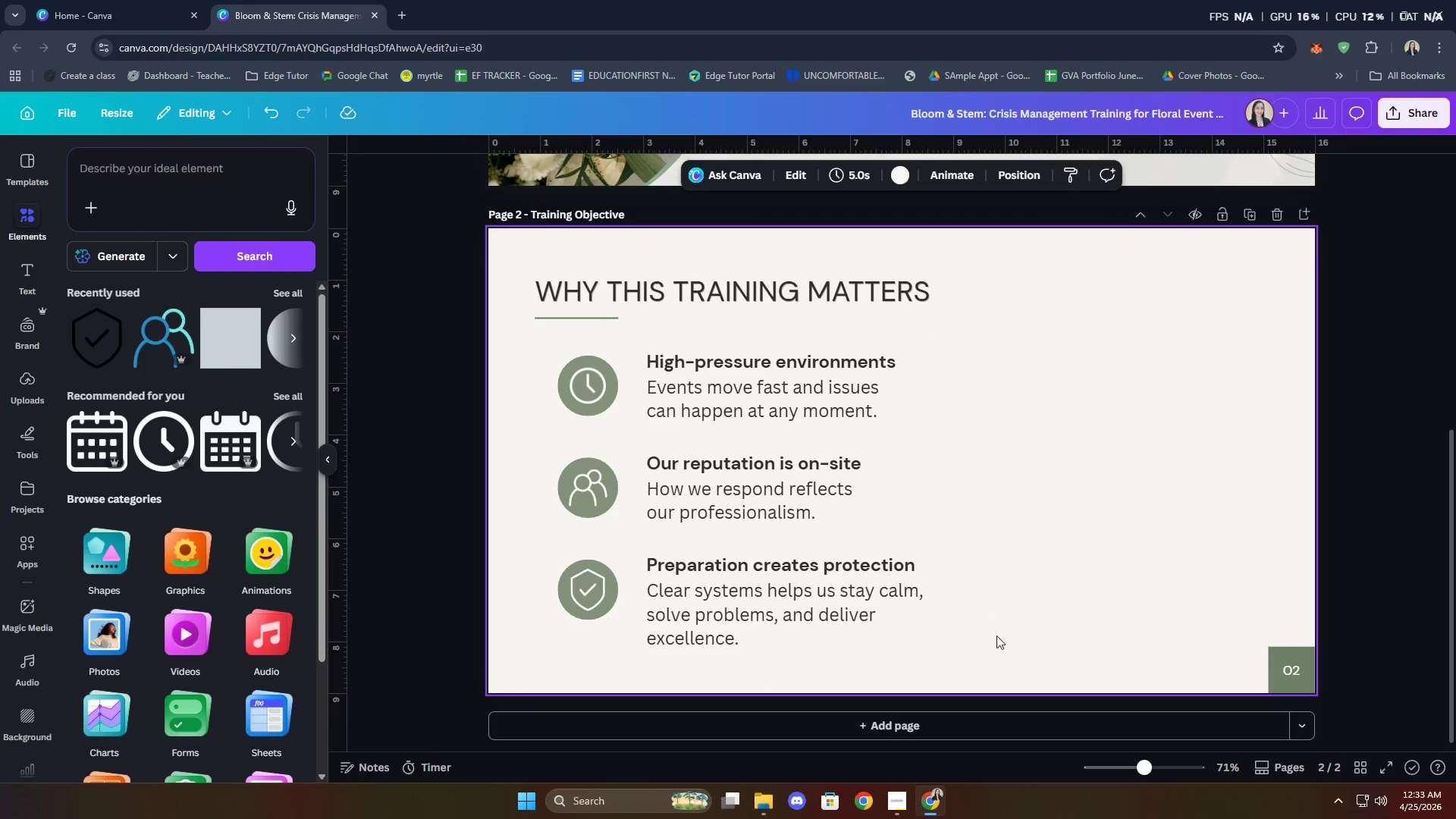 
left_click([921, 610])
 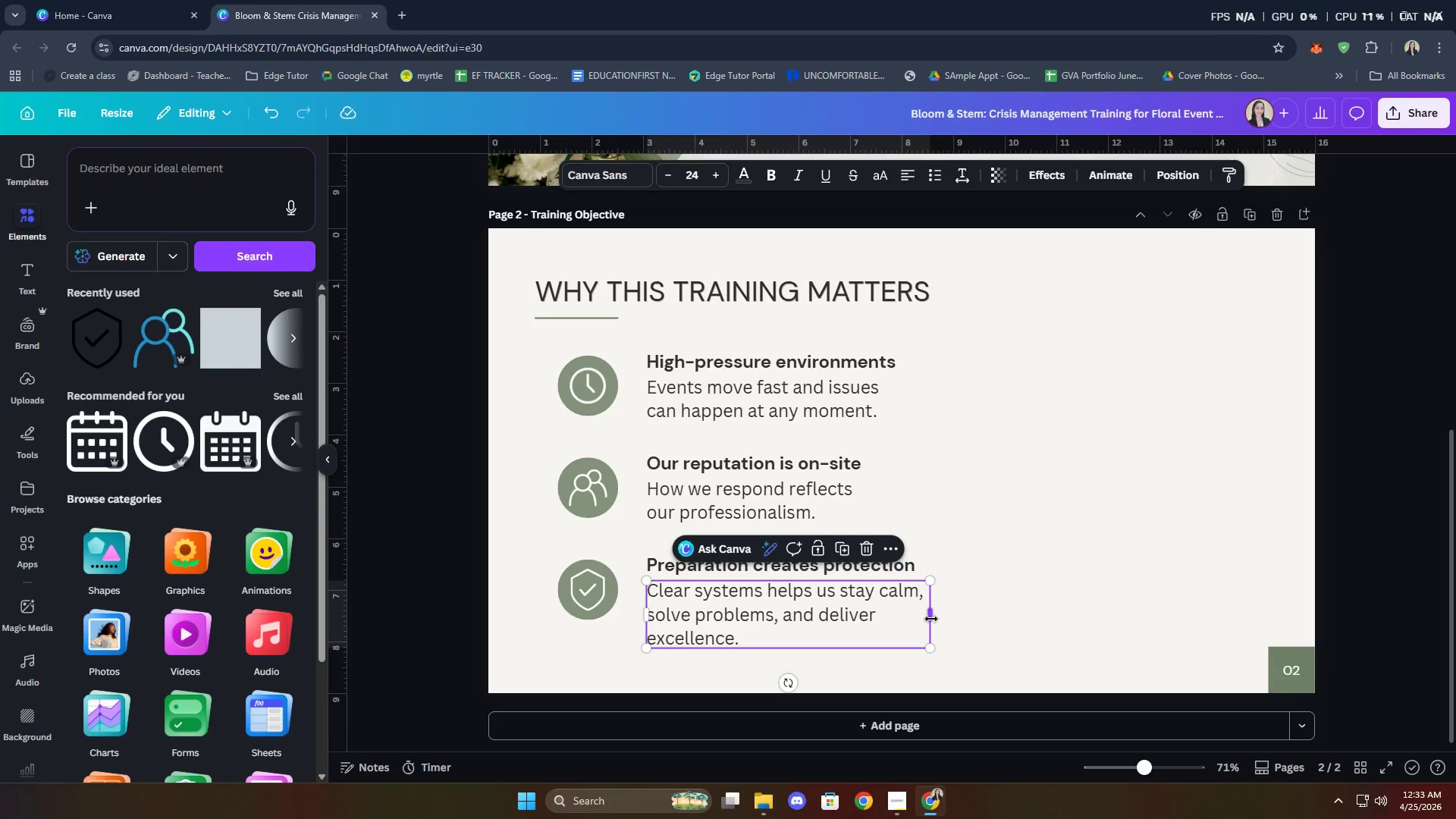 
left_click_drag(start_coordinate=[931, 619], to_coordinate=[976, 610])
 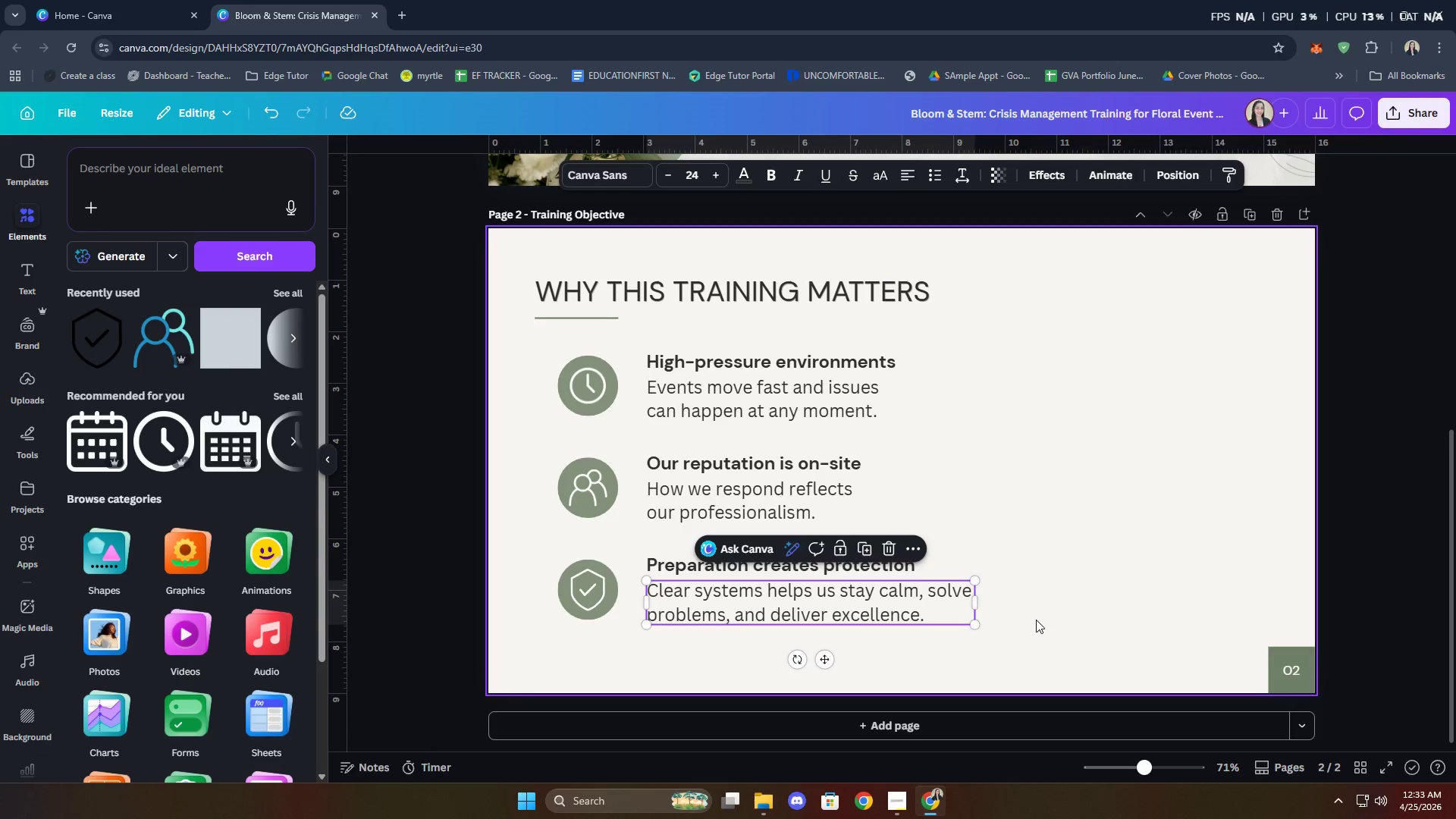 
left_click([1036, 620])
 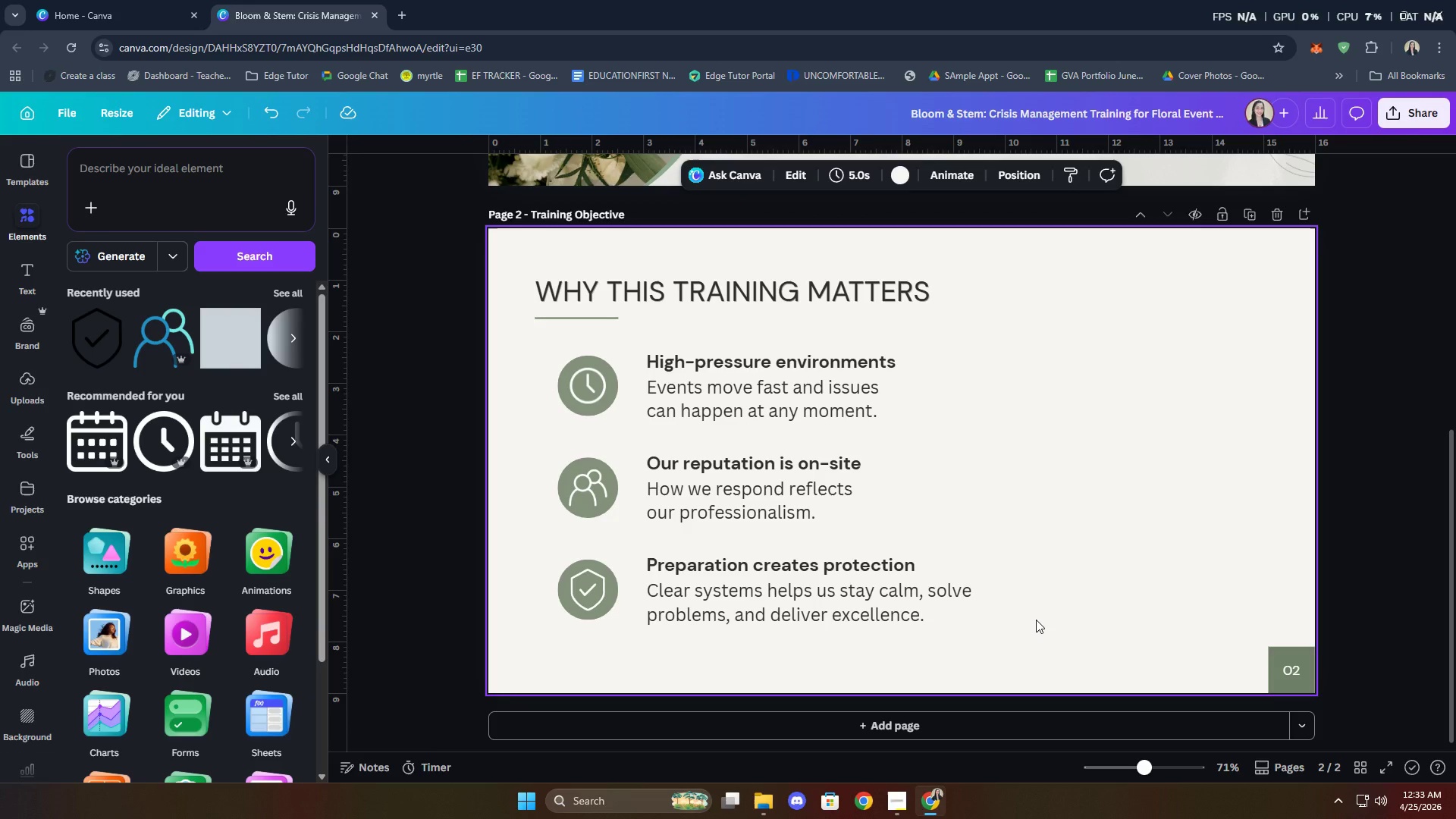 
left_click([941, 594])
 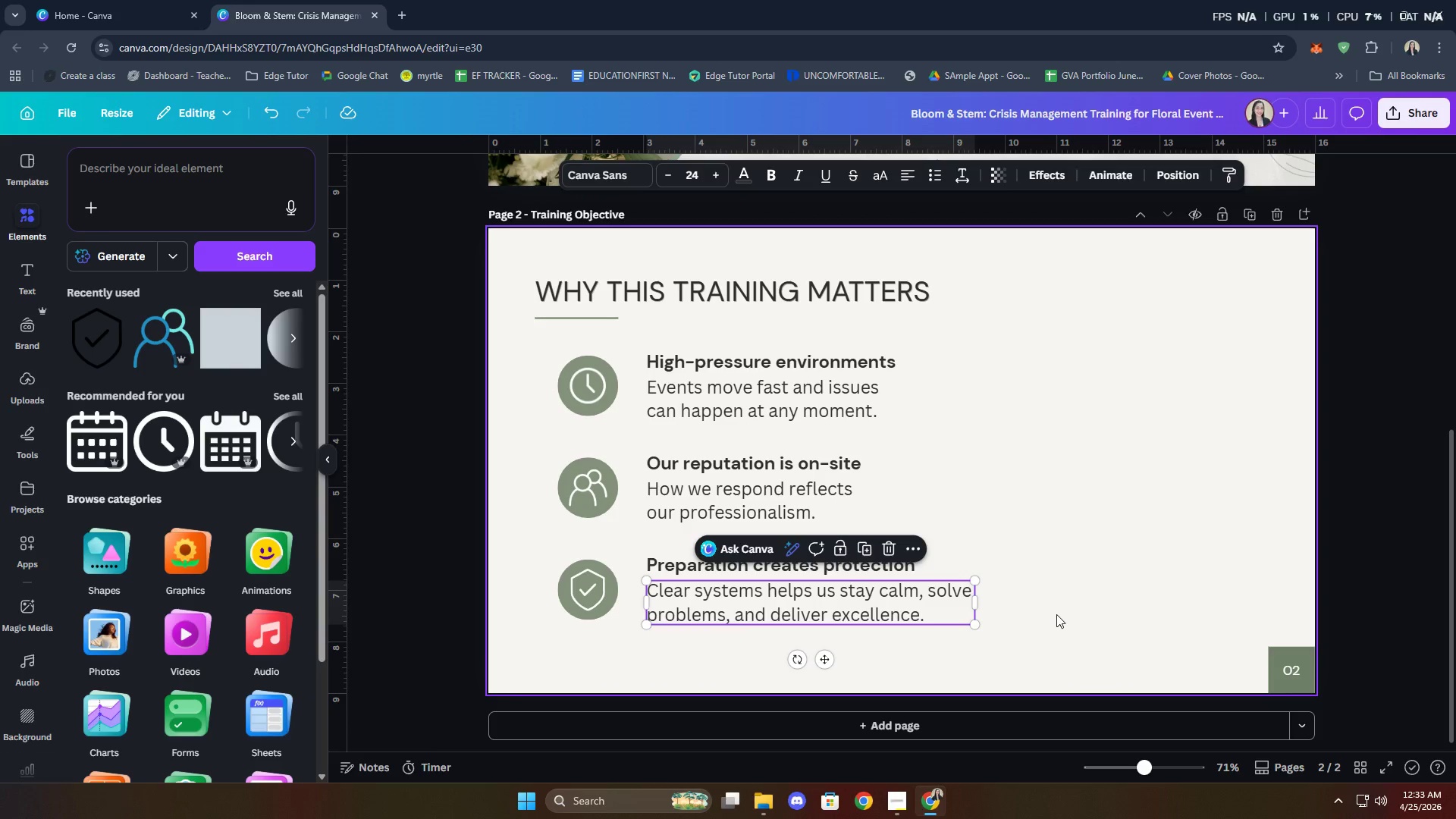 
left_click([1056, 614])
 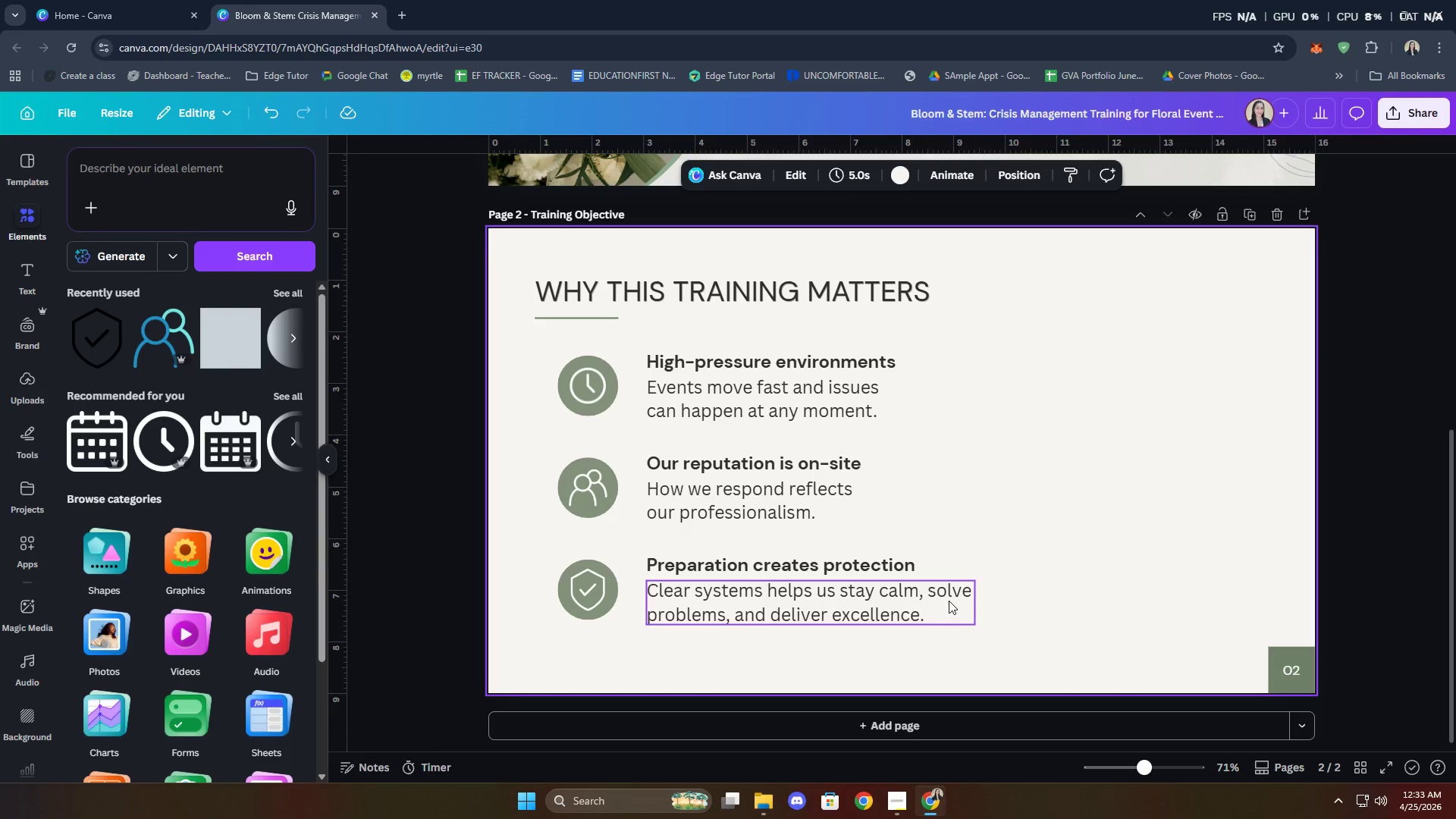 
double_click([934, 592])
 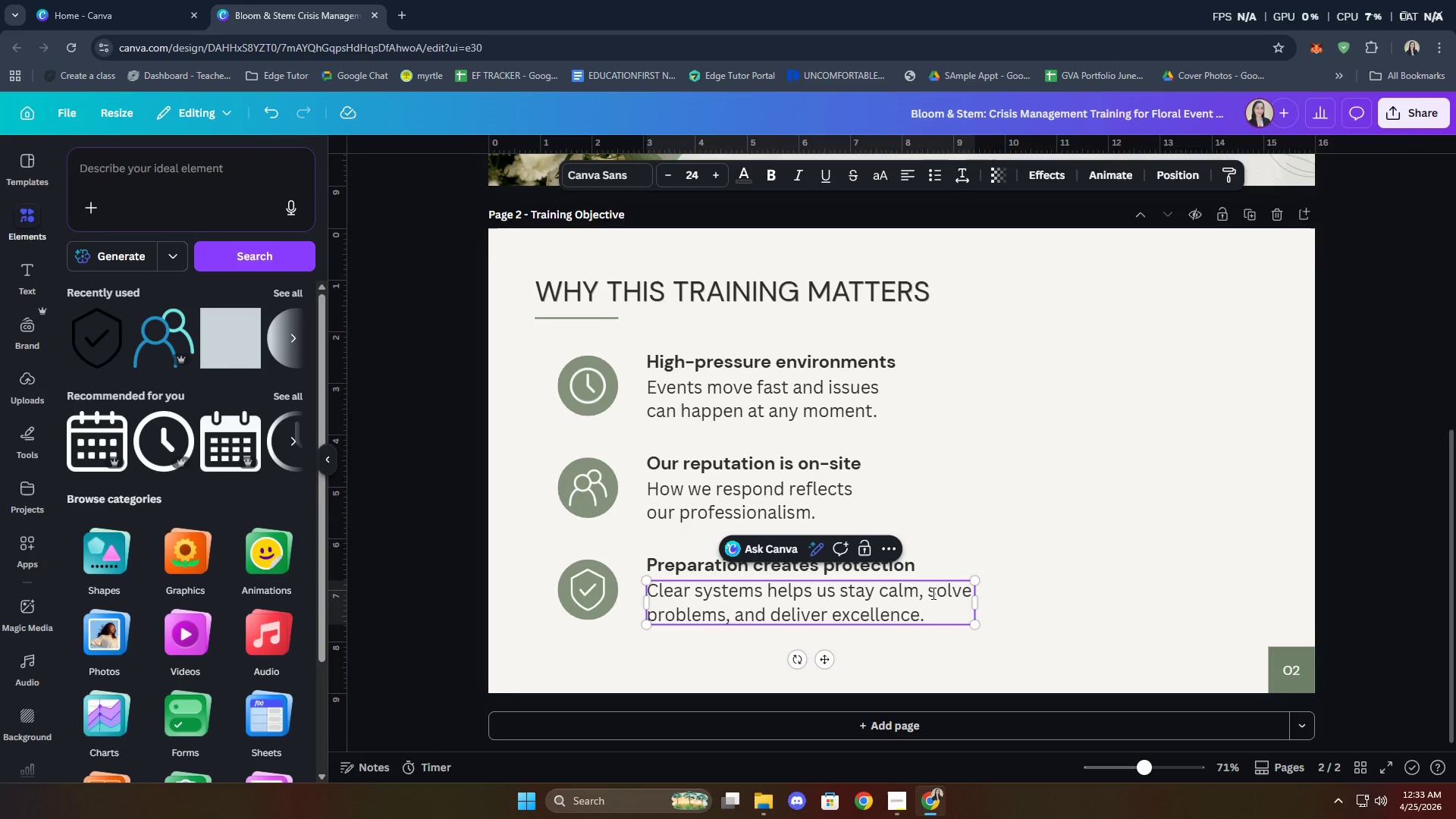 
left_click([932, 593])
 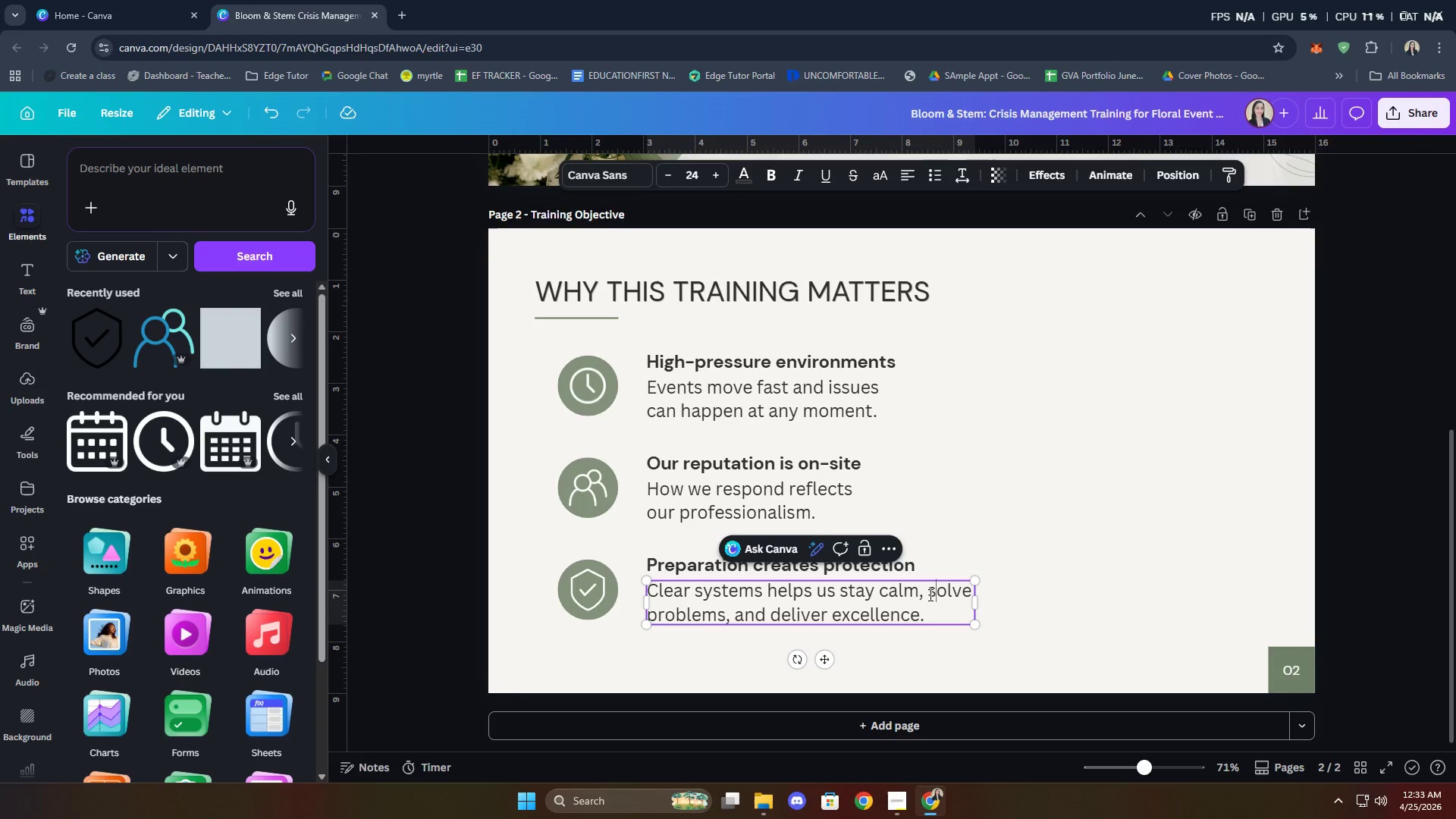 
left_click([929, 595])
 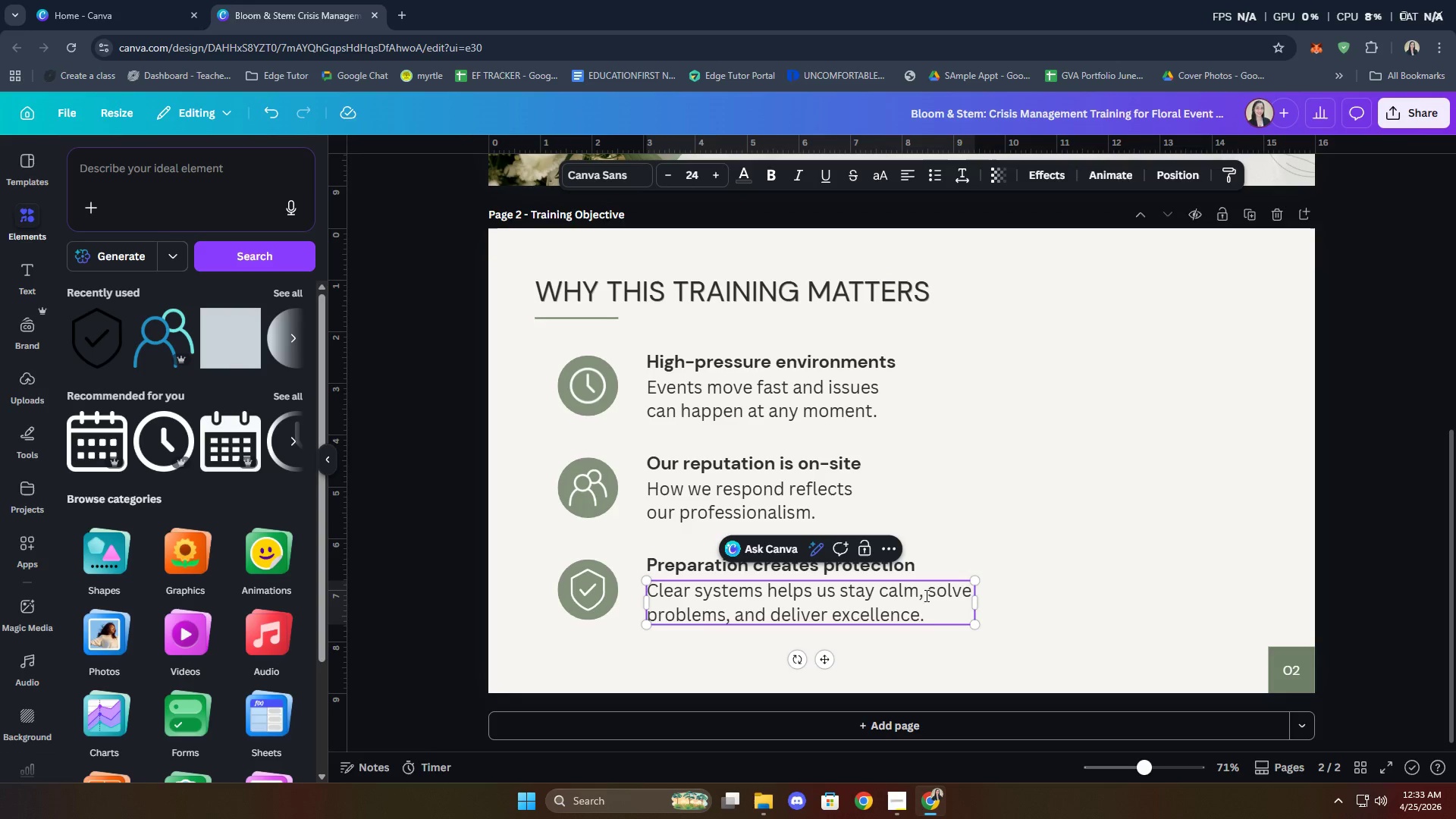 
key(Enter)
 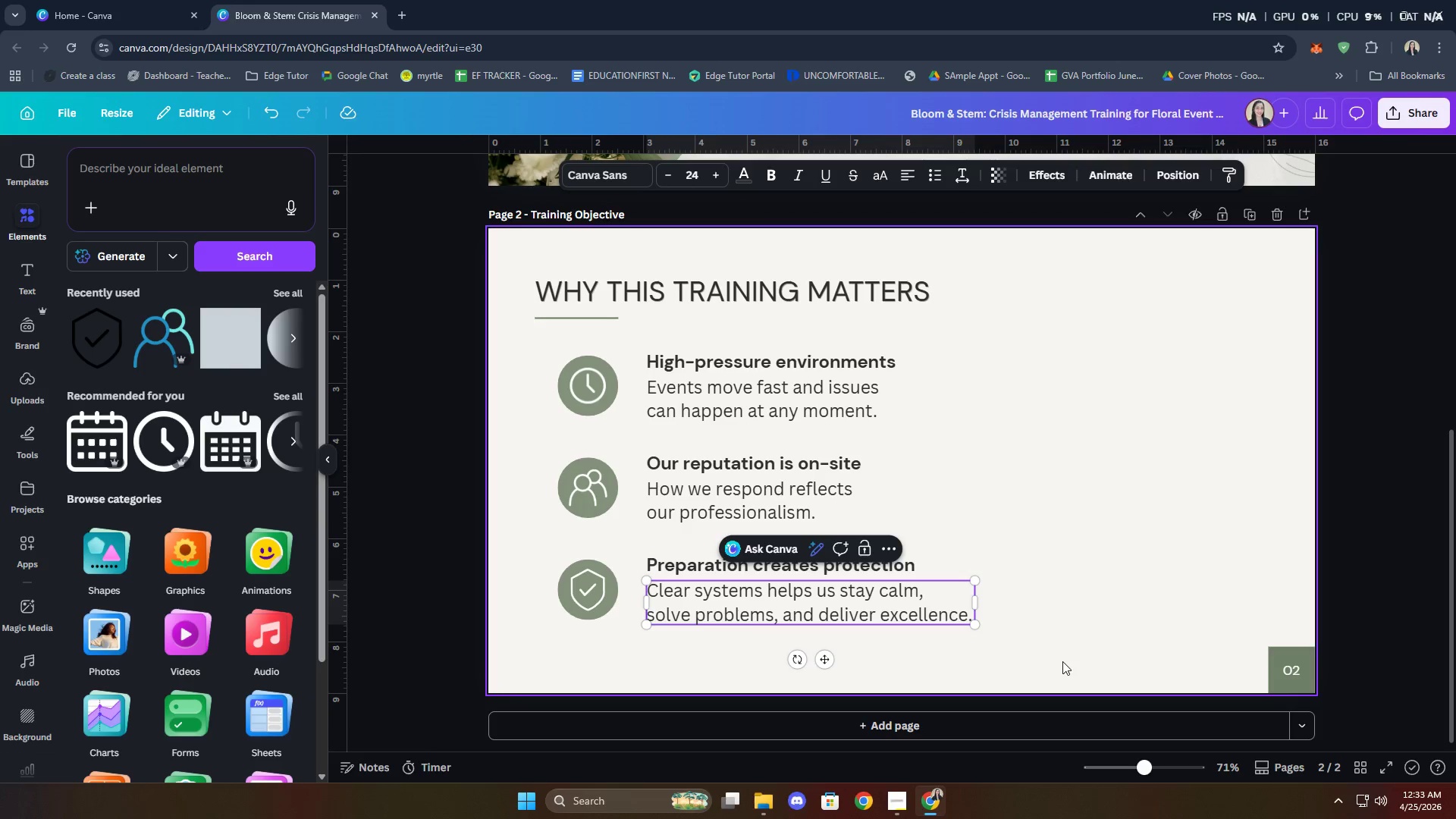 
left_click([1043, 655])
 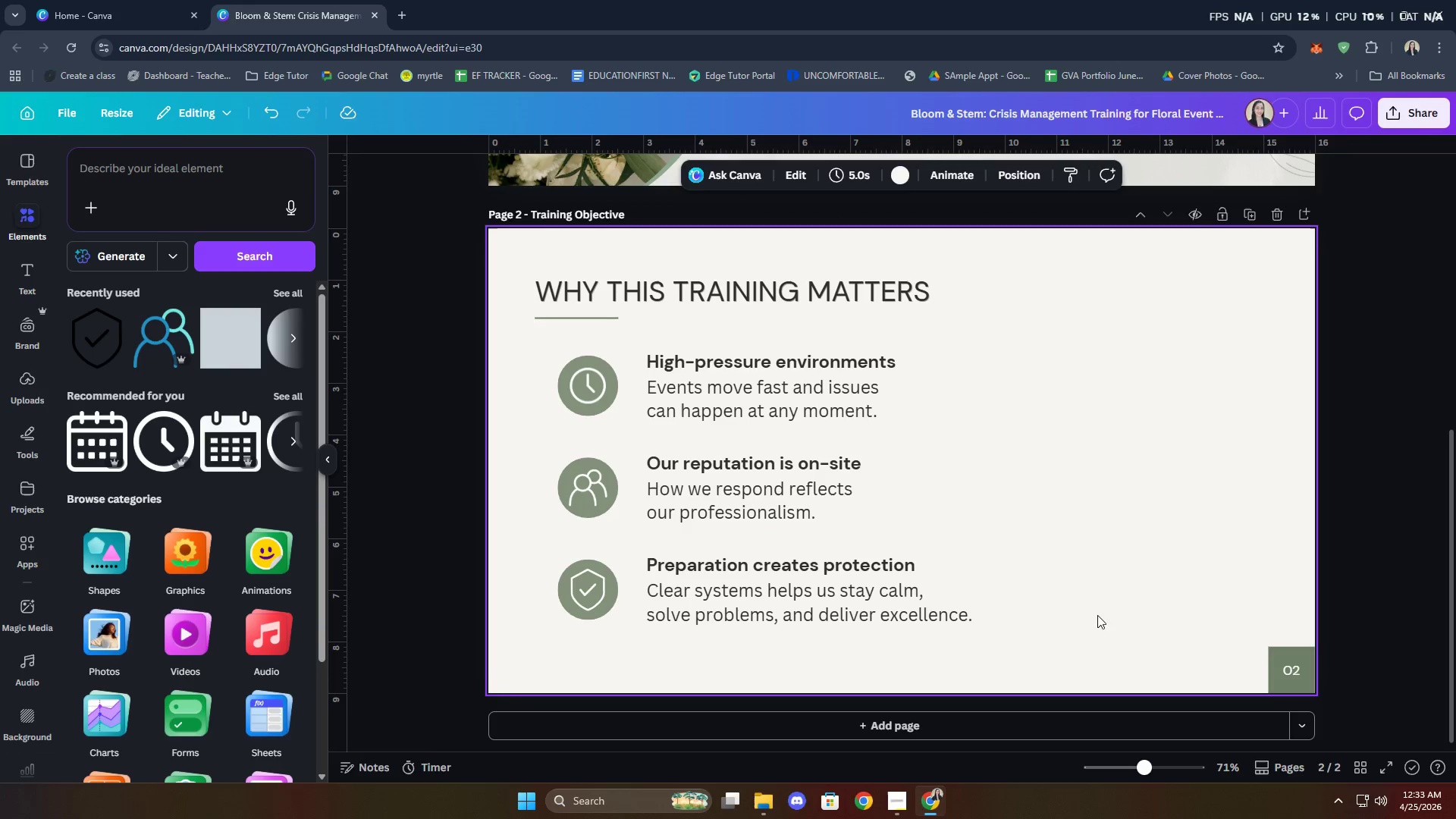 
left_click([1109, 598])
 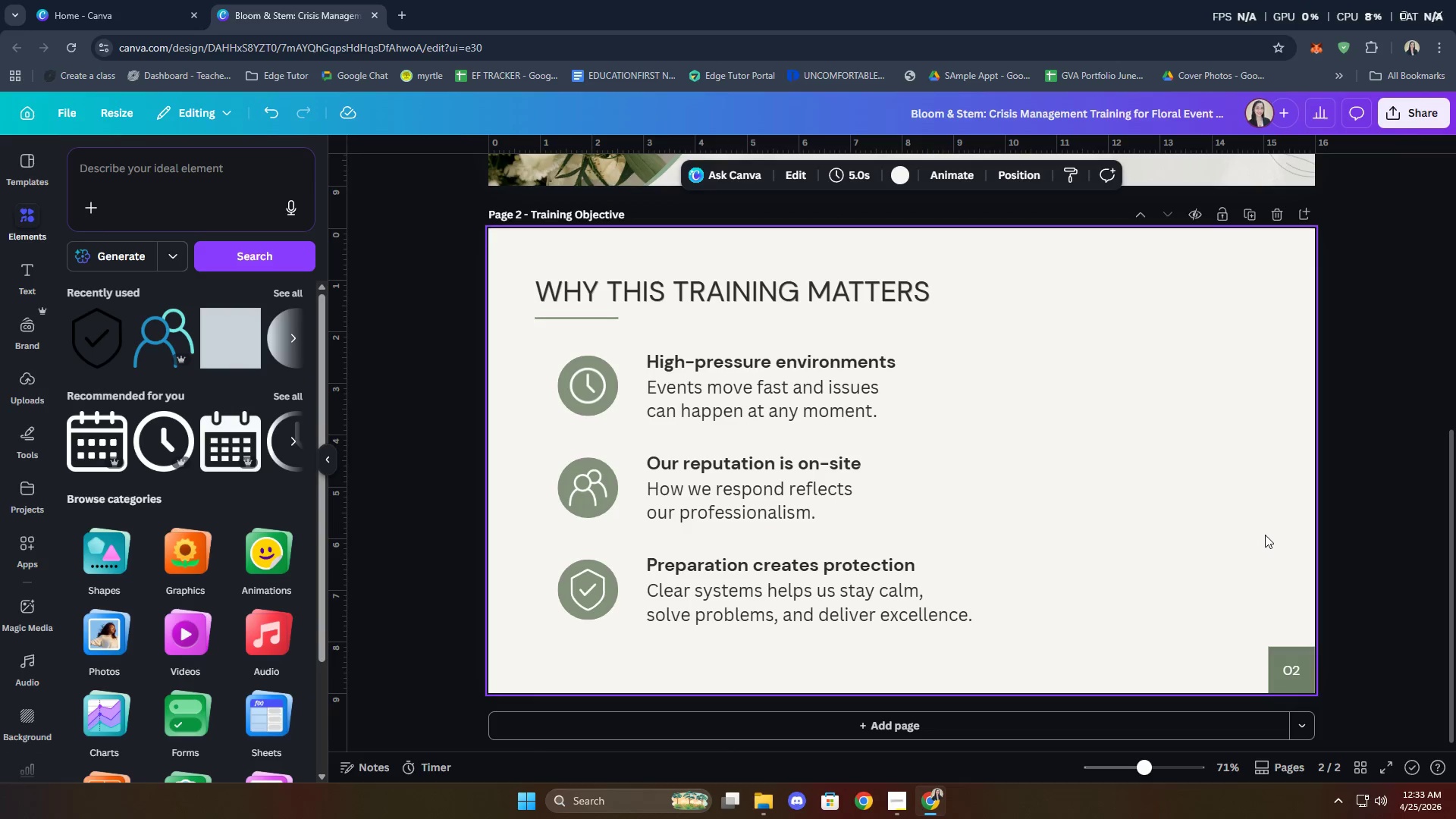 
wait(7.08)
 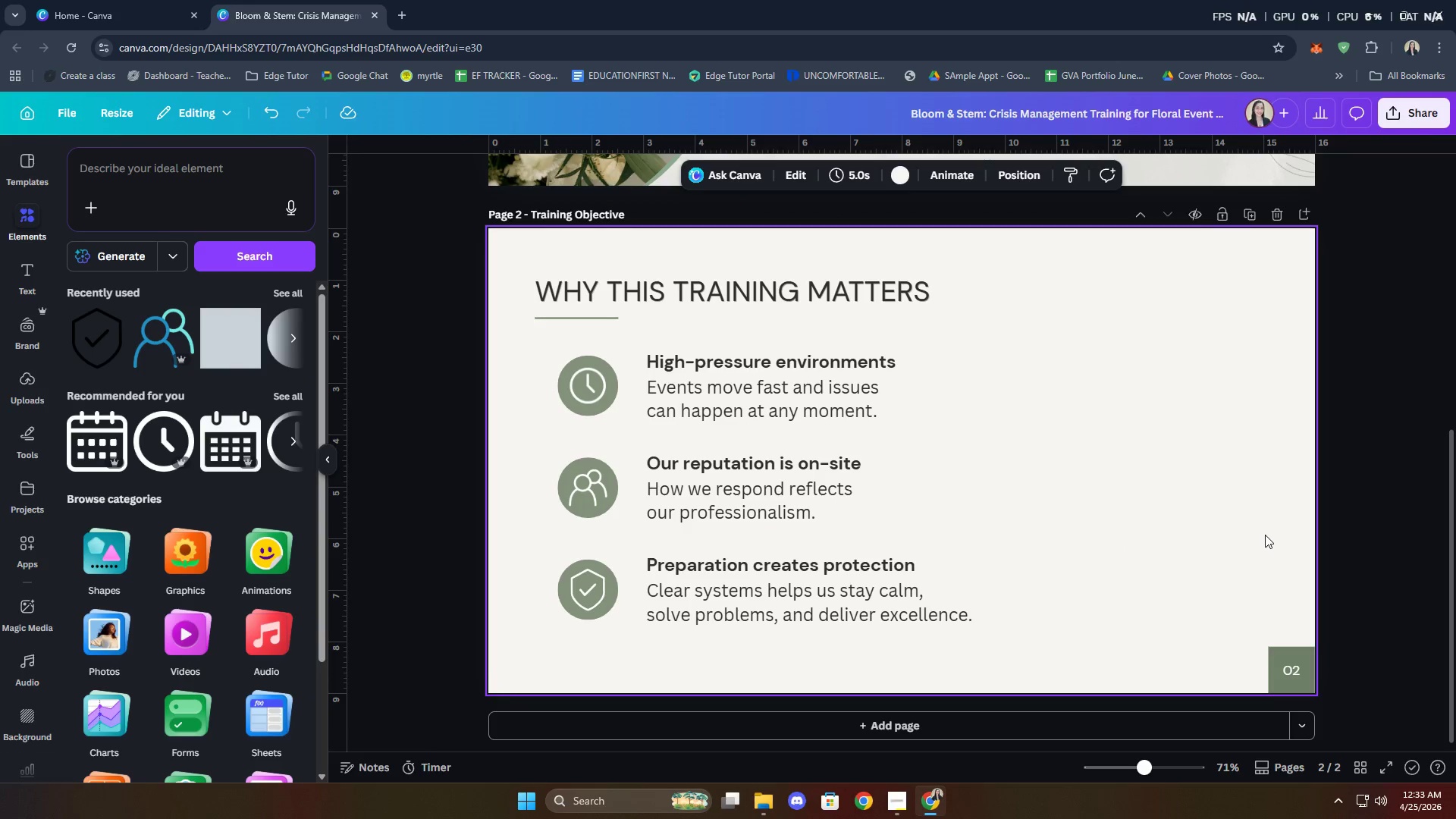 
left_click([139, 170])
 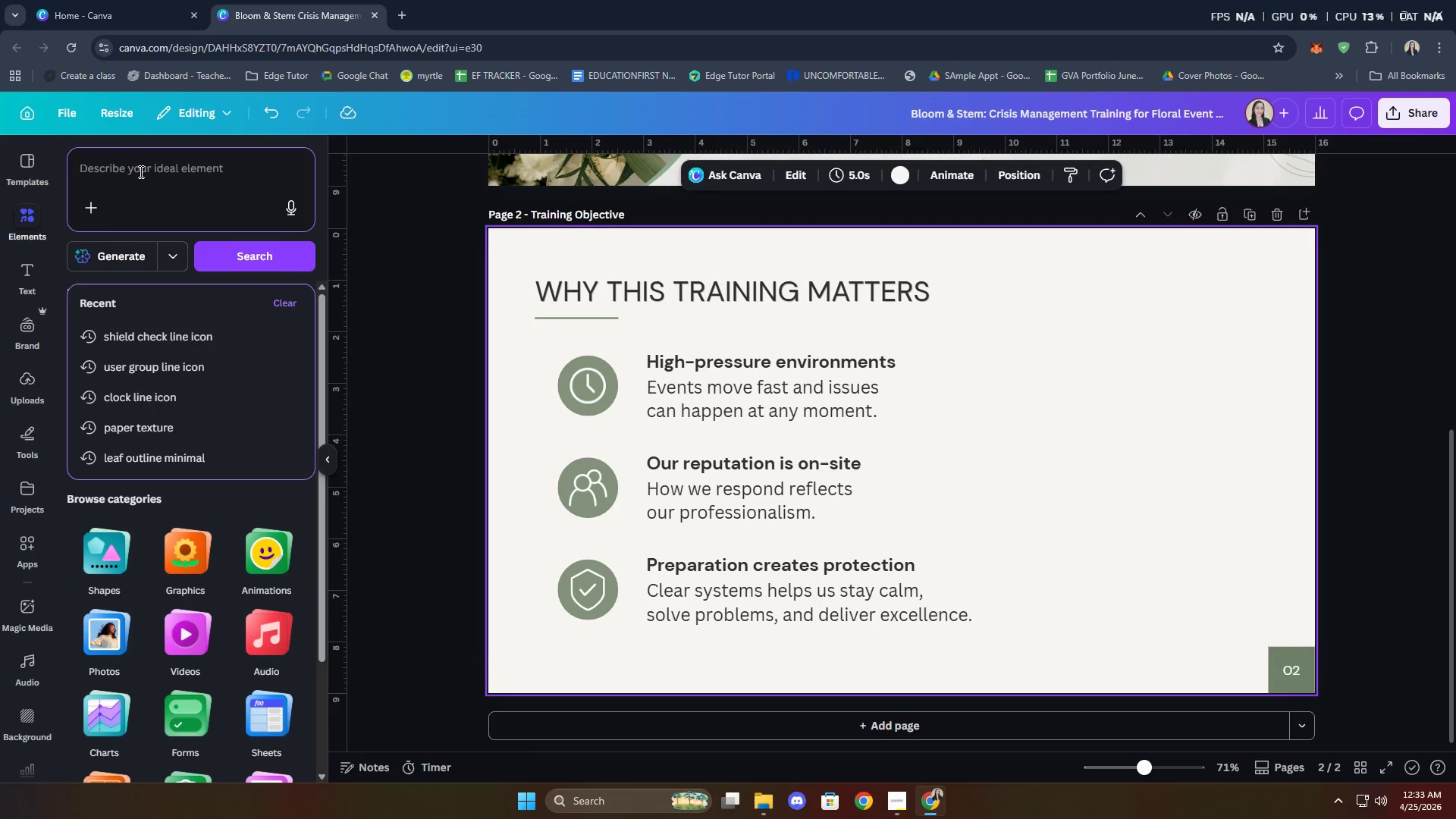 
type(whote )
key(Backspace)
key(Backspace)
key(Backspace)
key(Backspace)
type(ite flower vase table minimal)
 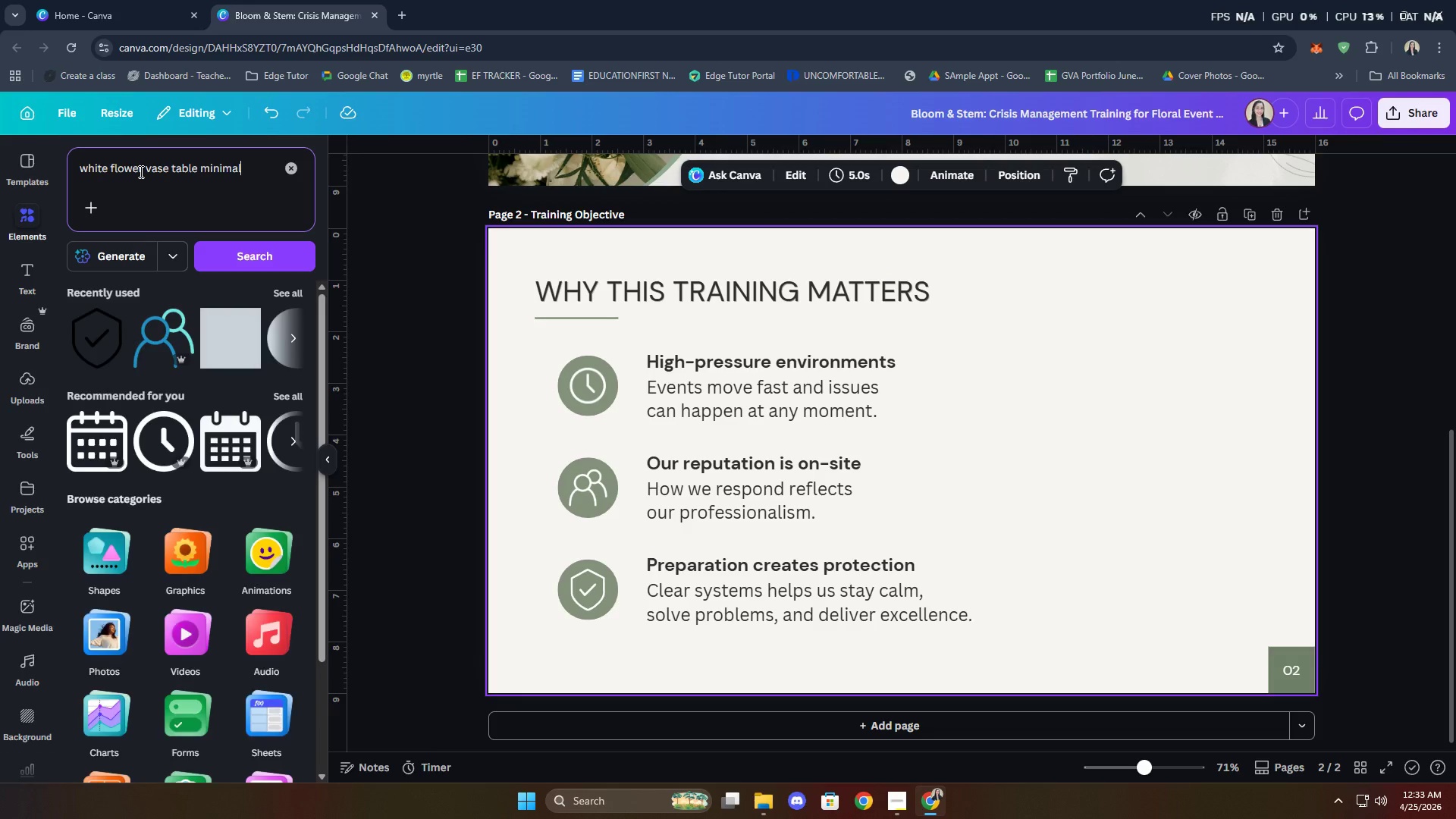 
key(Enter)
 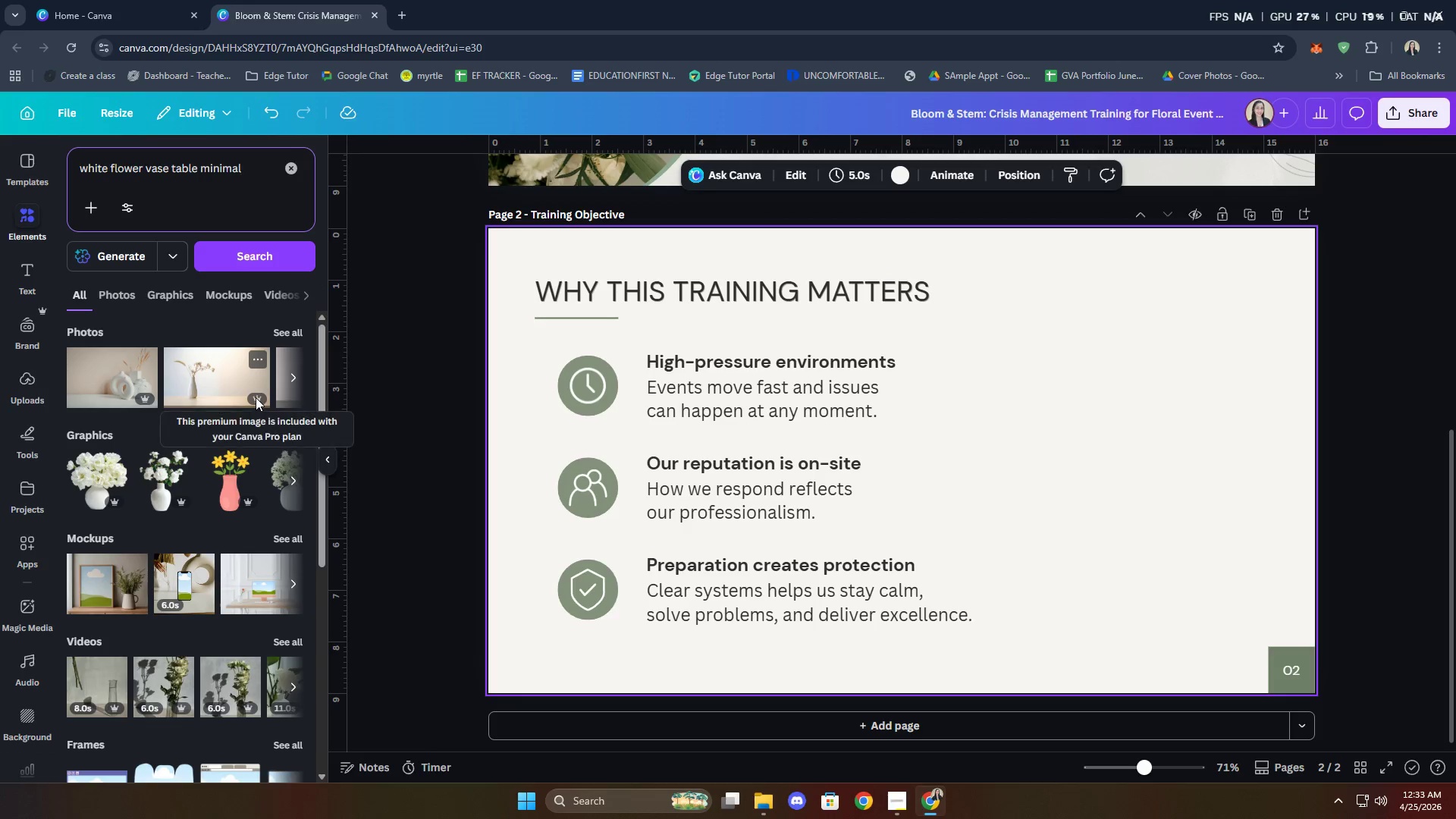 
left_click([285, 328])
 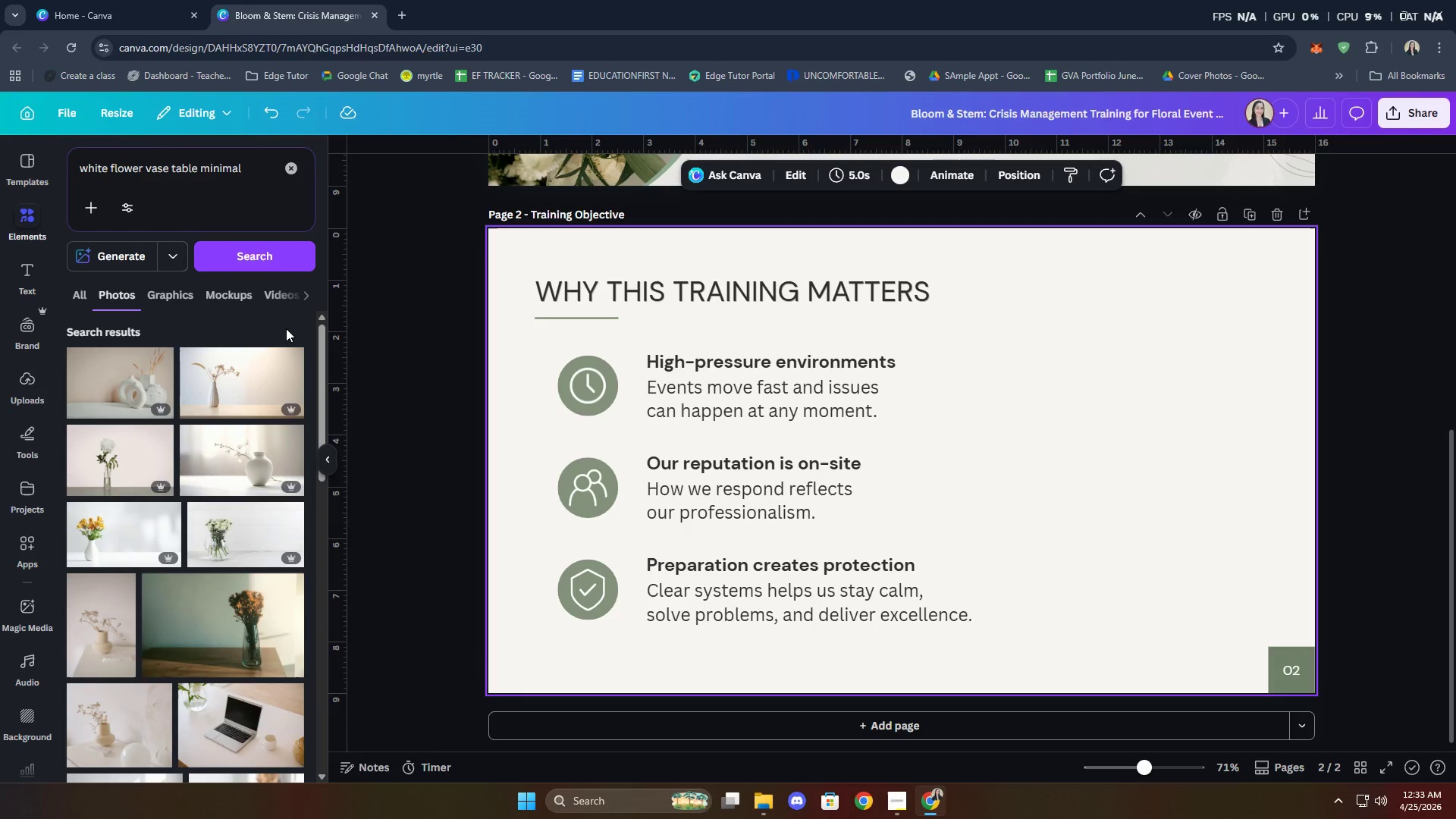 
scroll: coordinate [215, 563], scroll_direction: down, amount: 3.0
 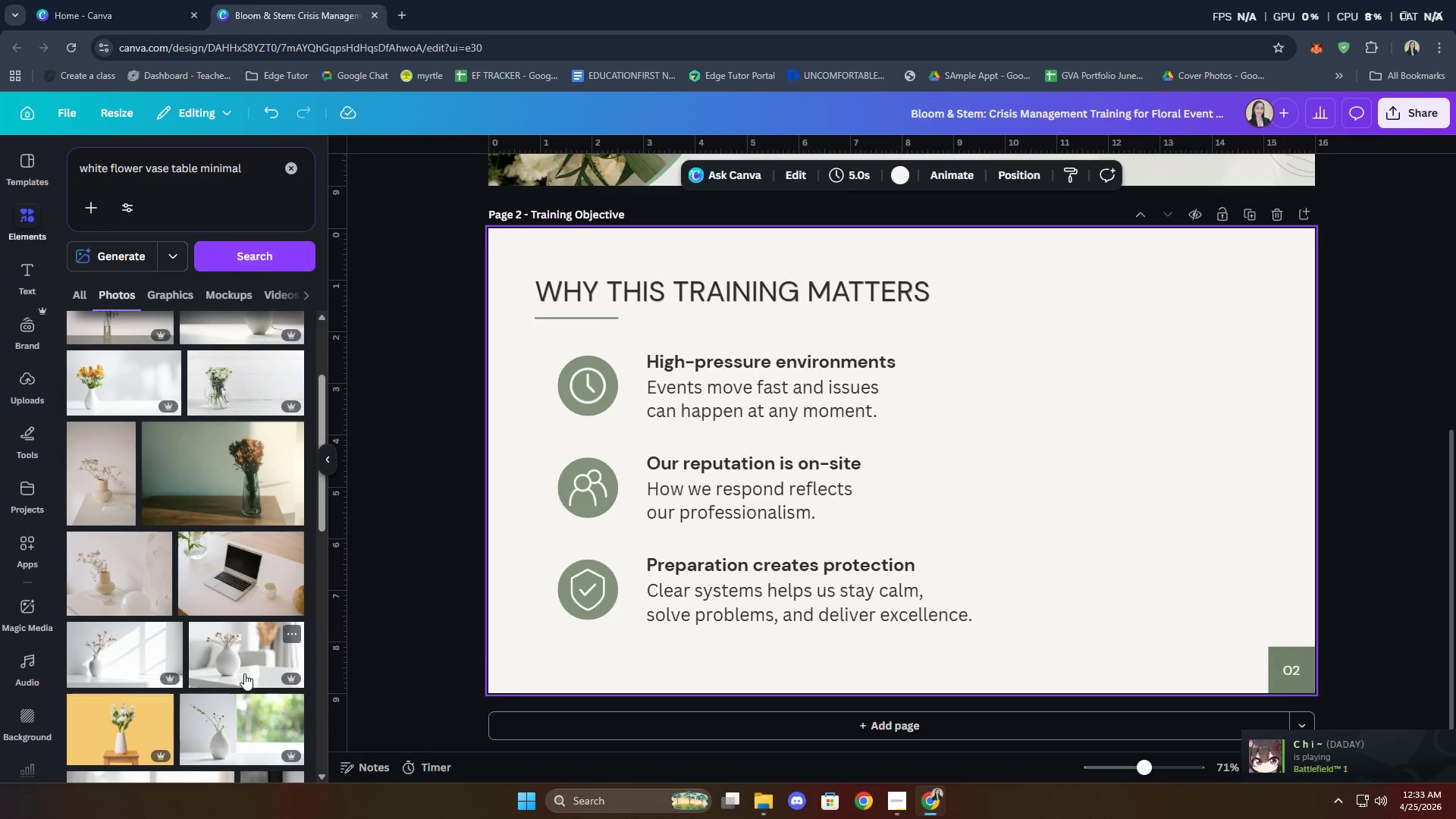 
left_click([245, 669])
 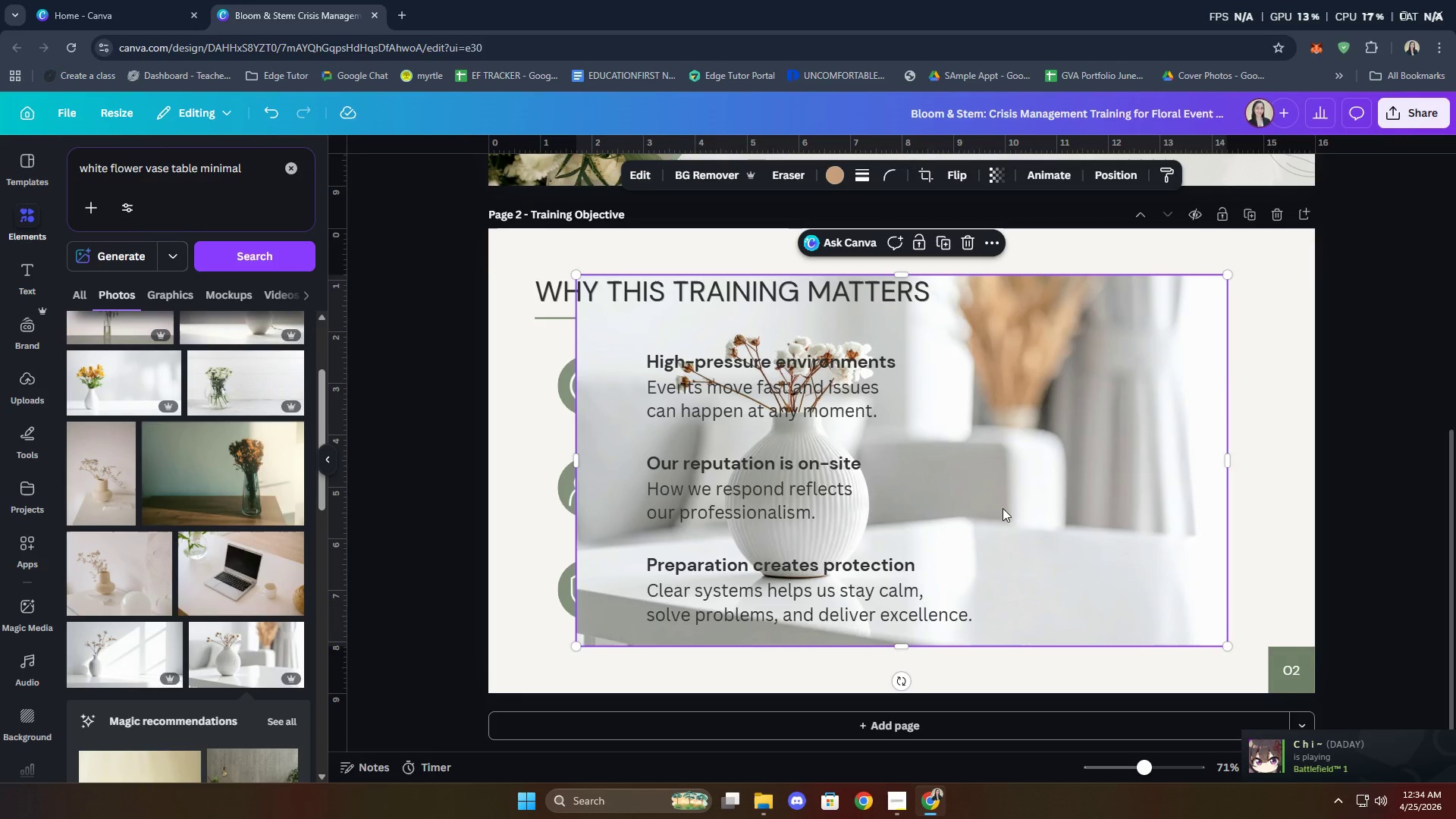 
left_click_drag(start_coordinate=[962, 499], to_coordinate=[1379, 500])
 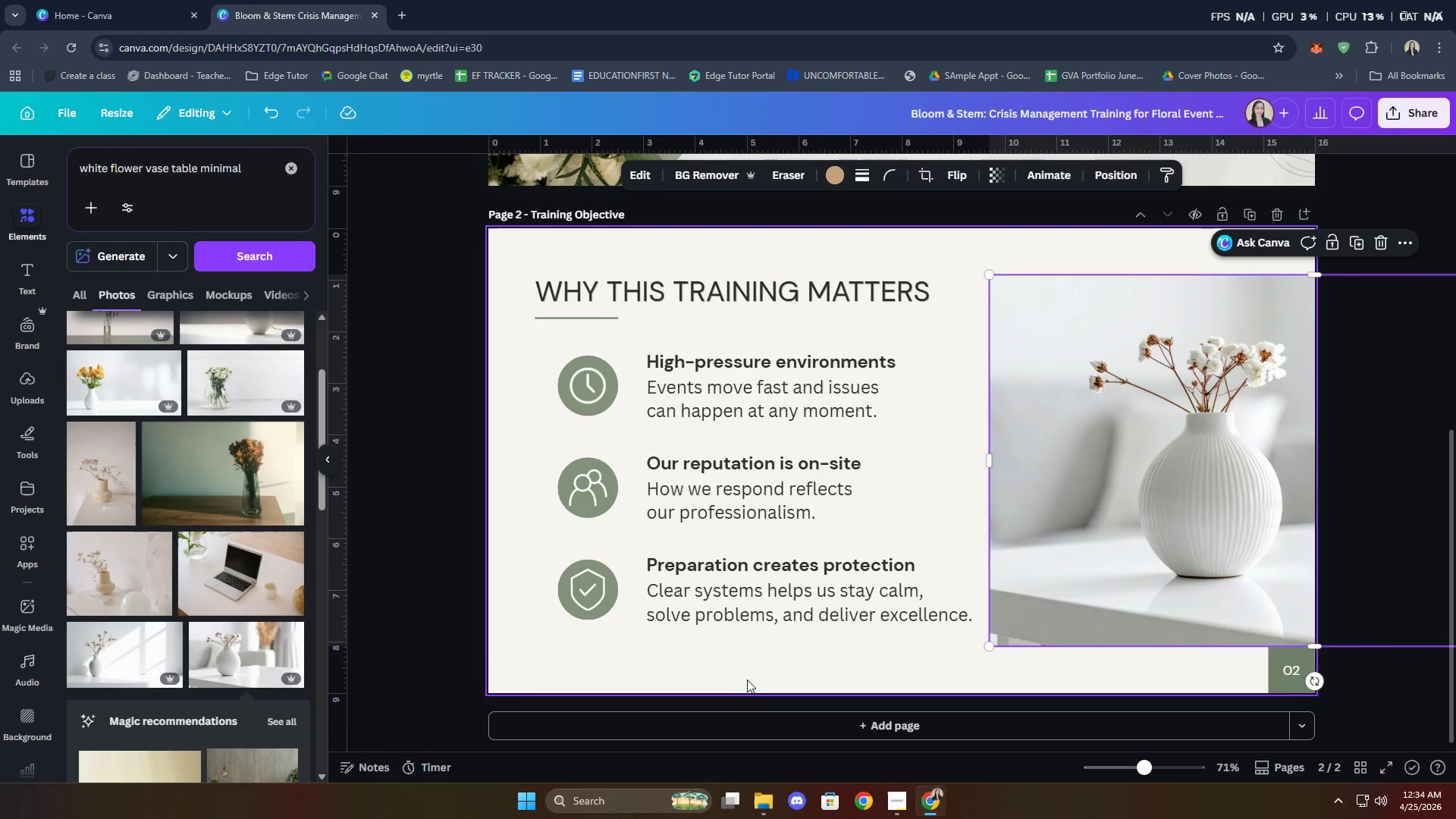 
scroll: coordinate [224, 497], scroll_direction: down, amount: 18.0
 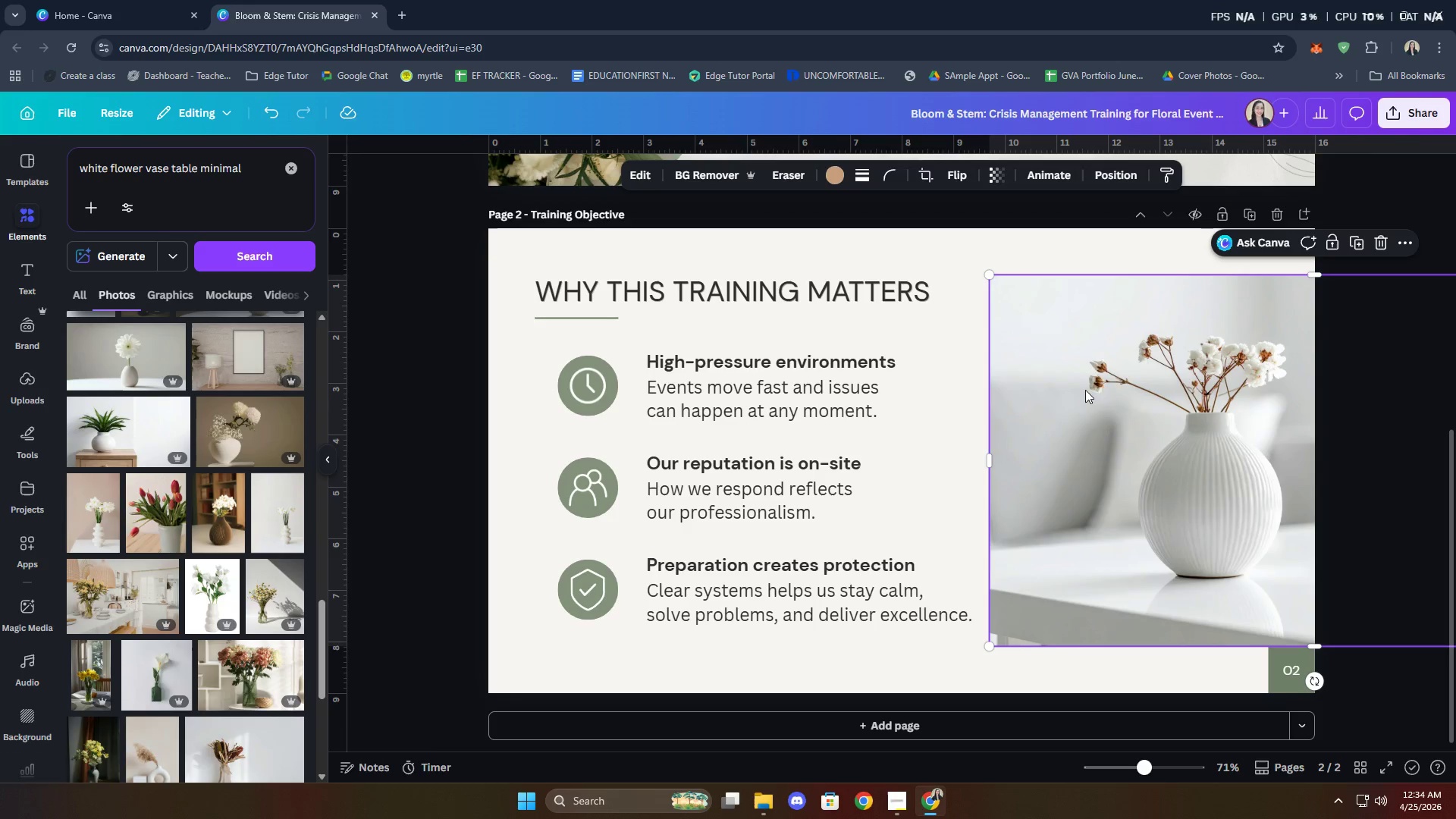 
left_click([1382, 246])
 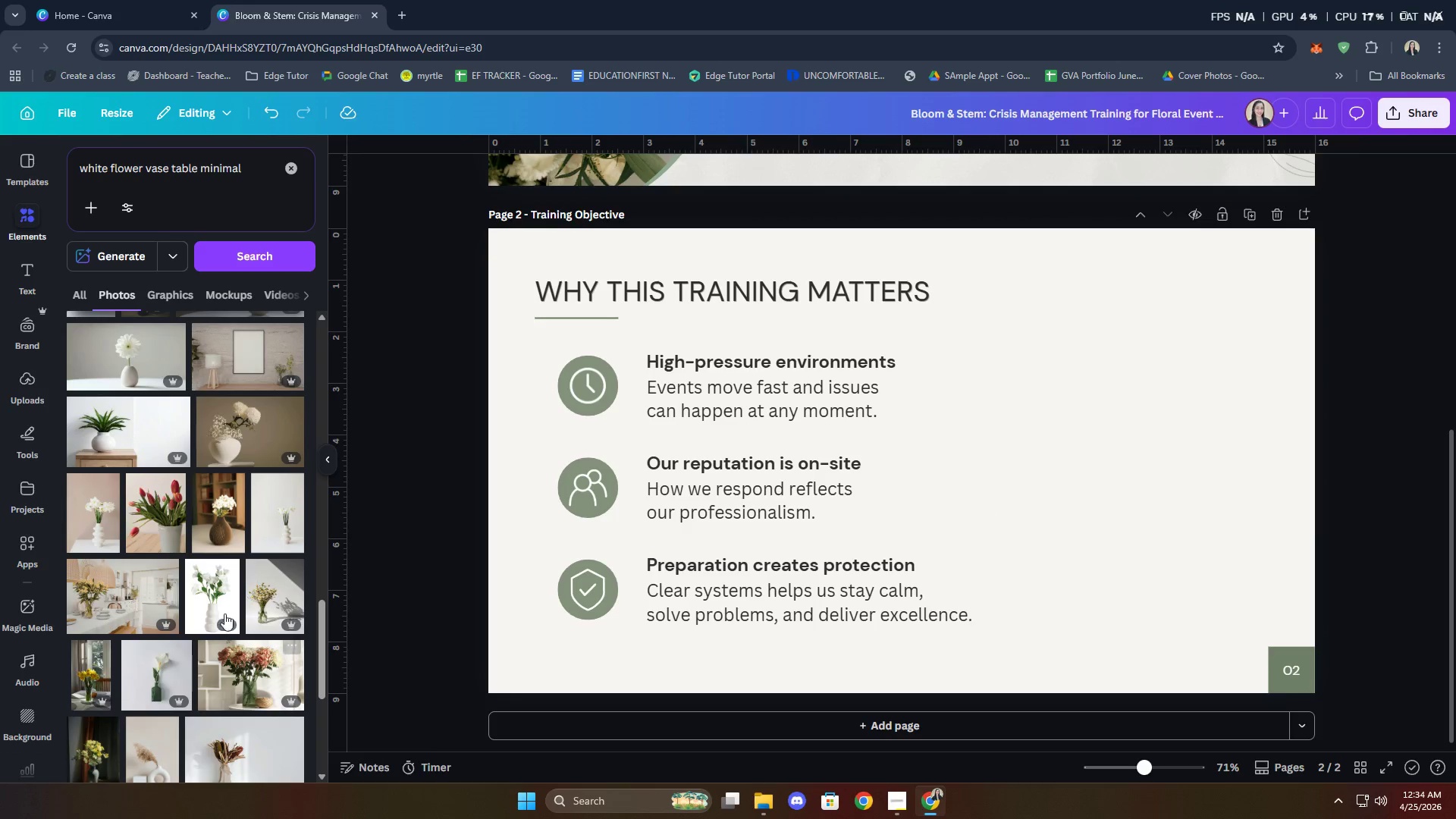 
left_click([211, 592])
 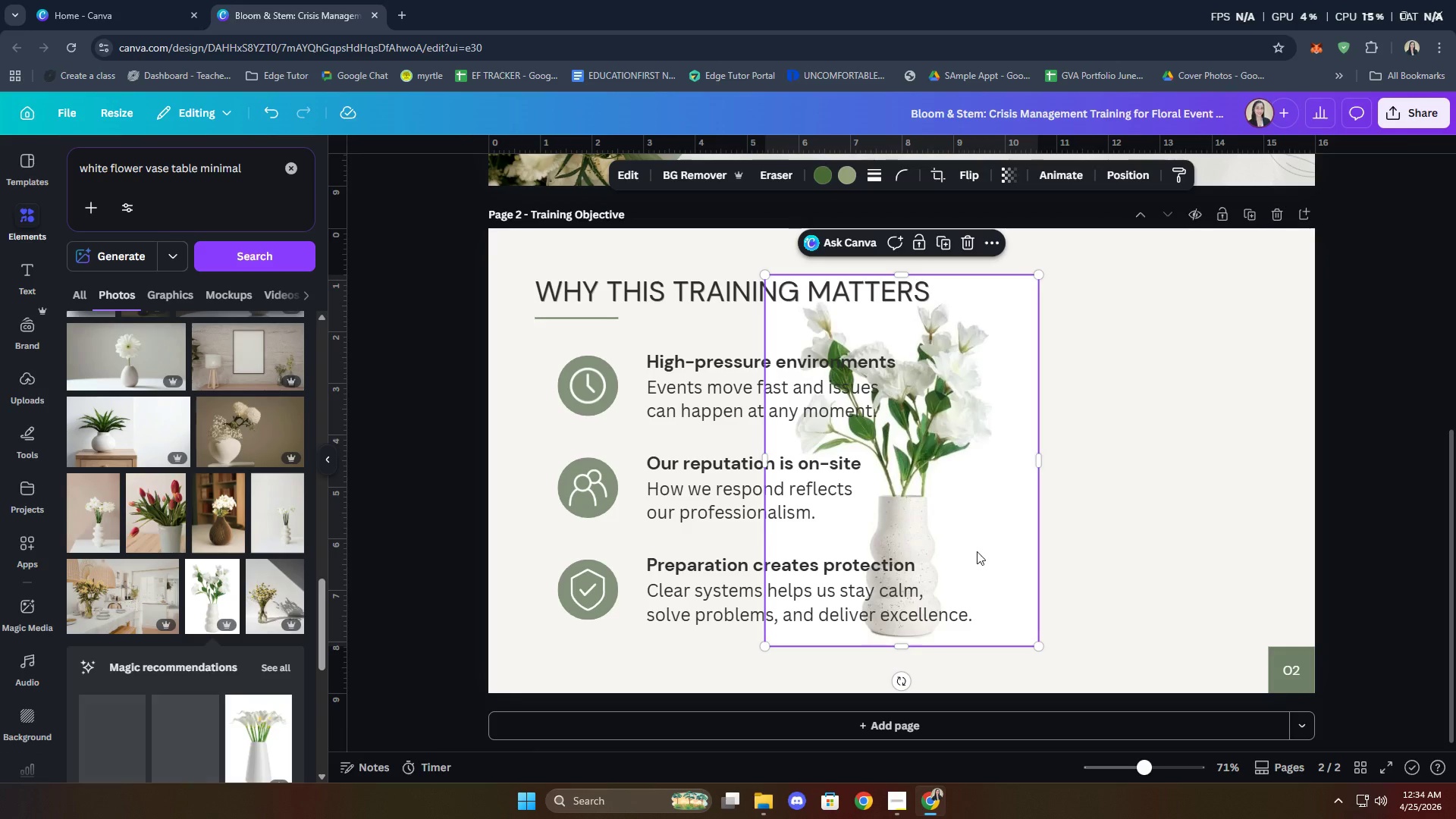 
left_click_drag(start_coordinate=[973, 516], to_coordinate=[1254, 515])
 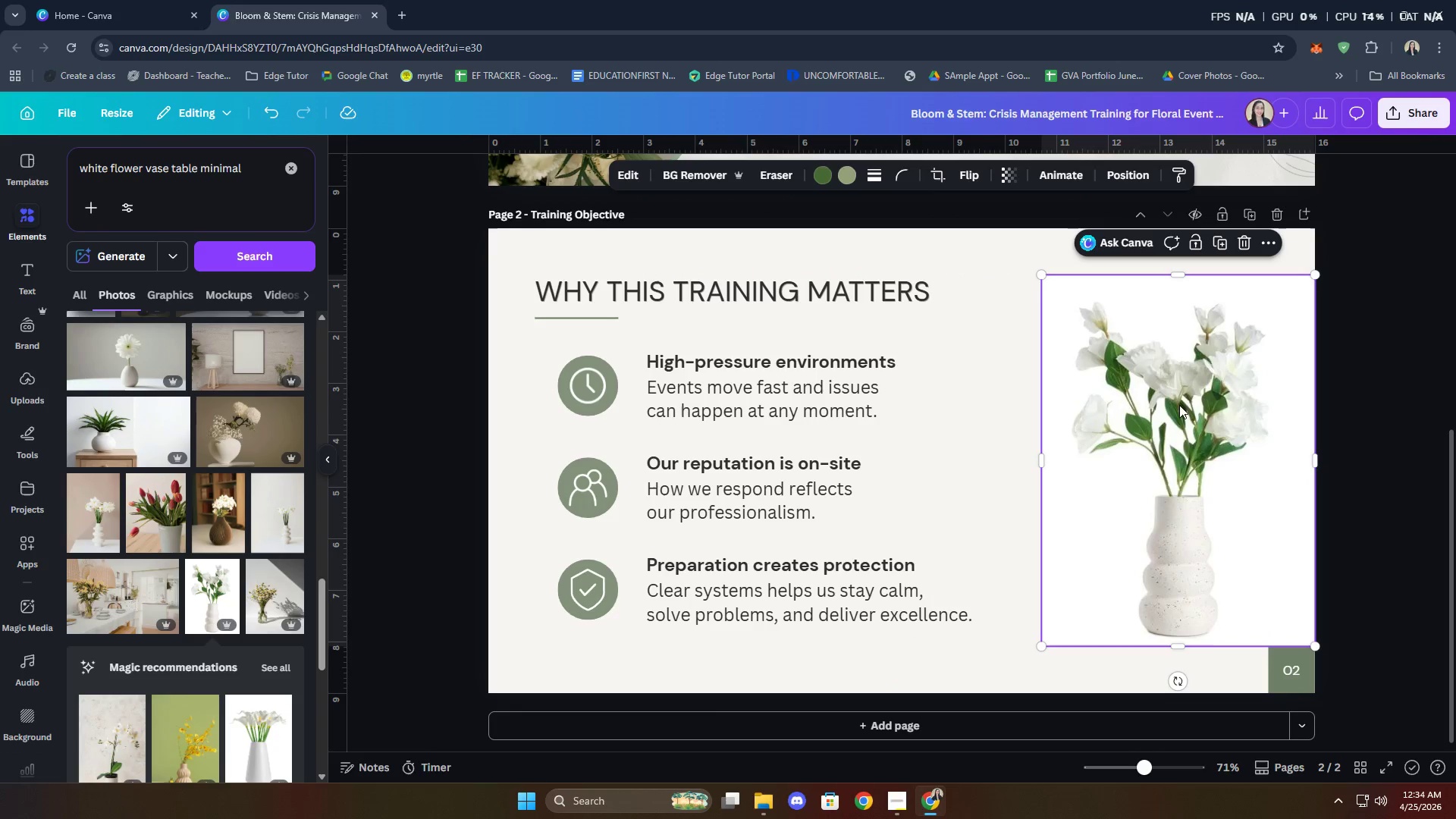 
left_click([1244, 245])
 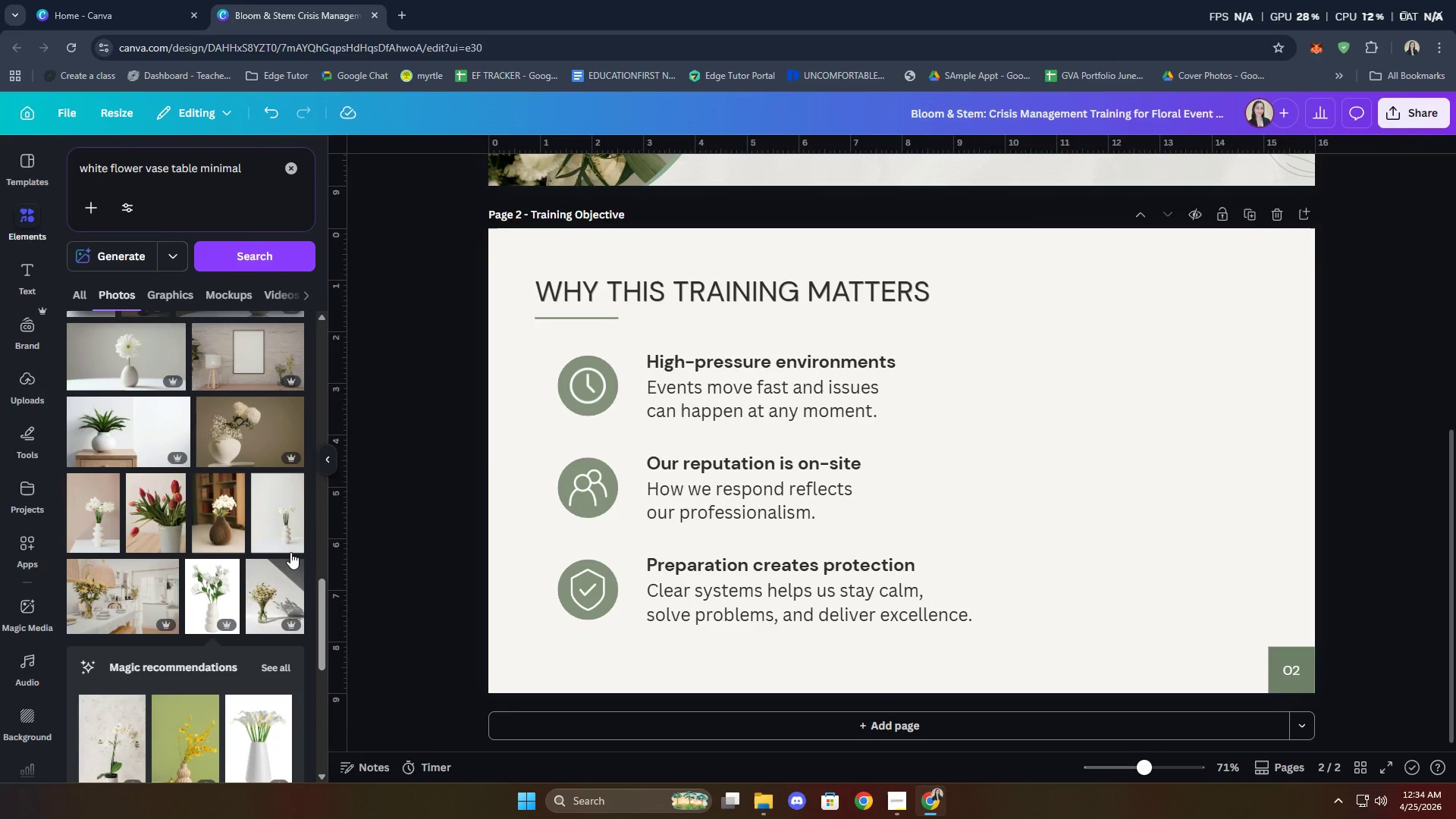 
left_click([224, 526])
 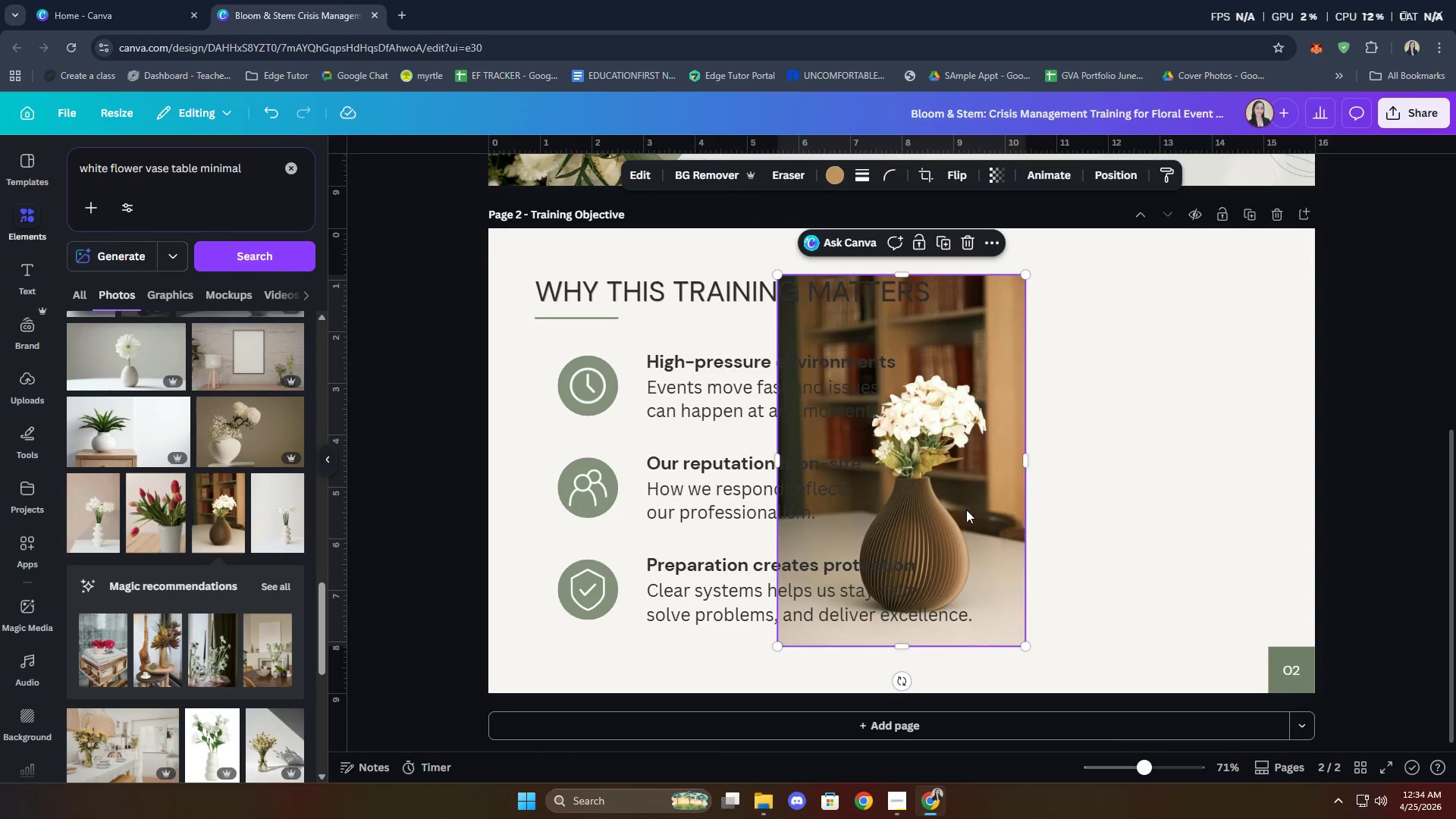 
left_click_drag(start_coordinate=[954, 504], to_coordinate=[1232, 505])
 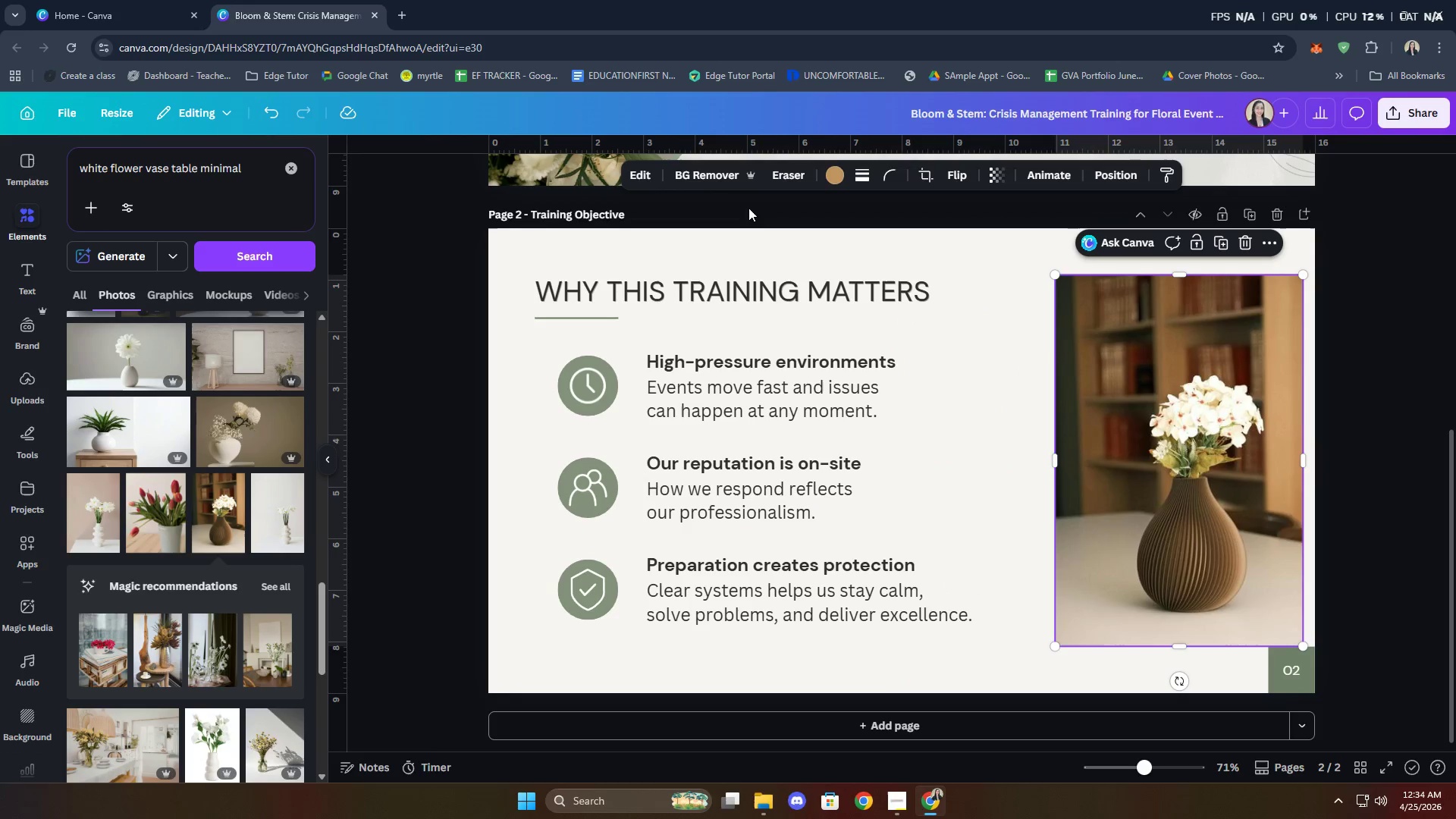 
left_click([712, 179])
 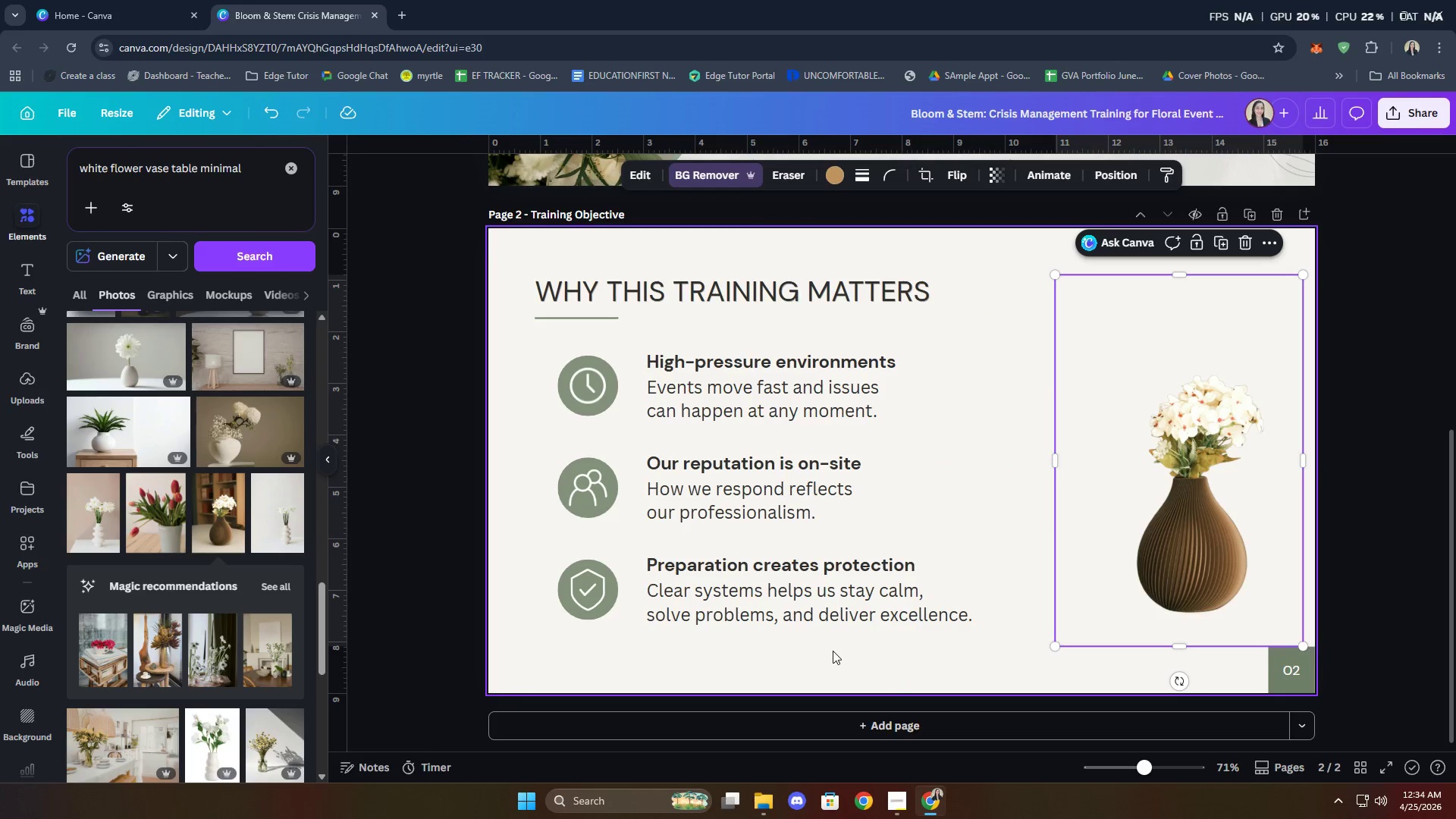 
left_click([962, 673])
 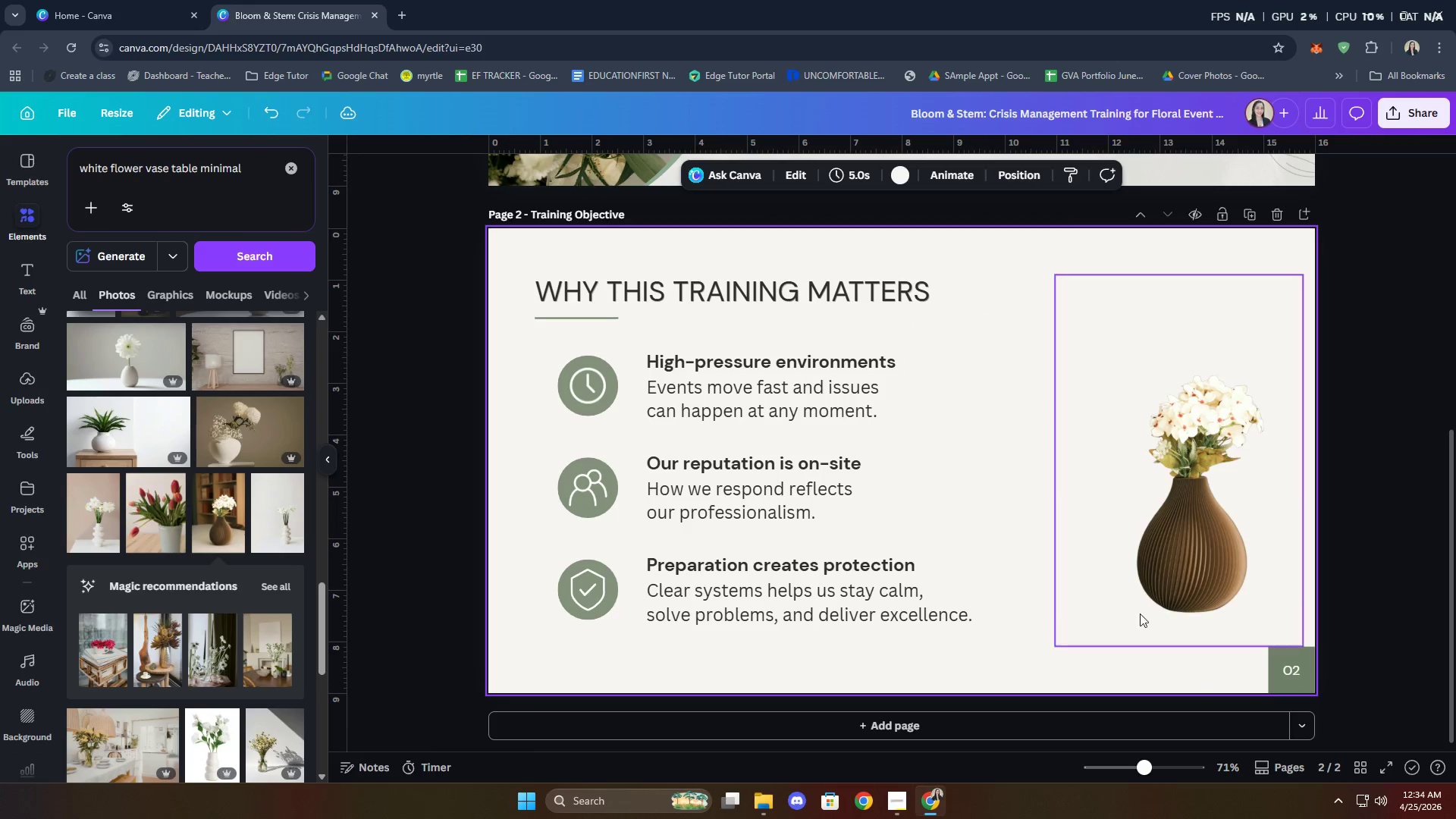 
left_click([1173, 532])
 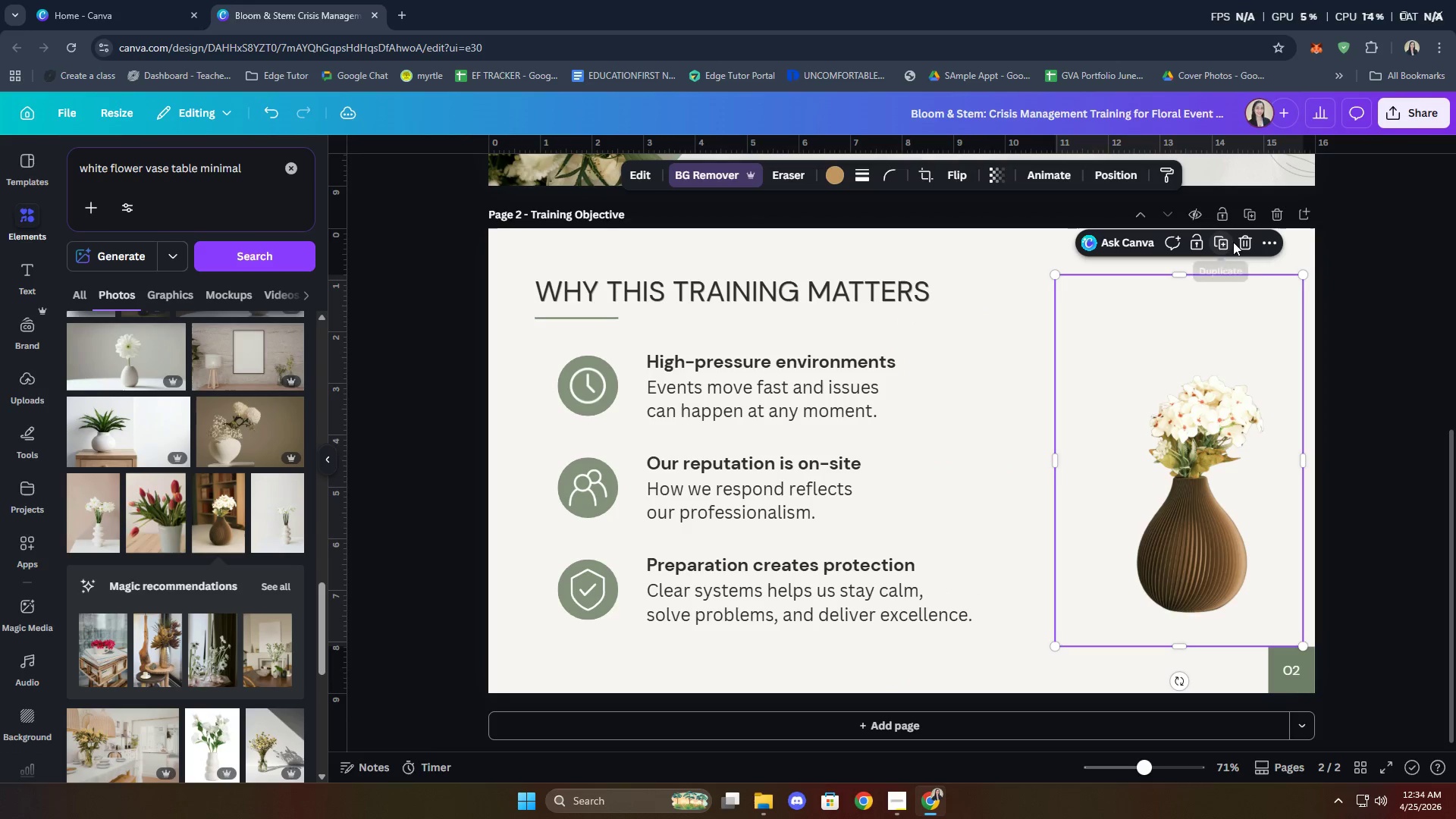 
left_click([1241, 236])
 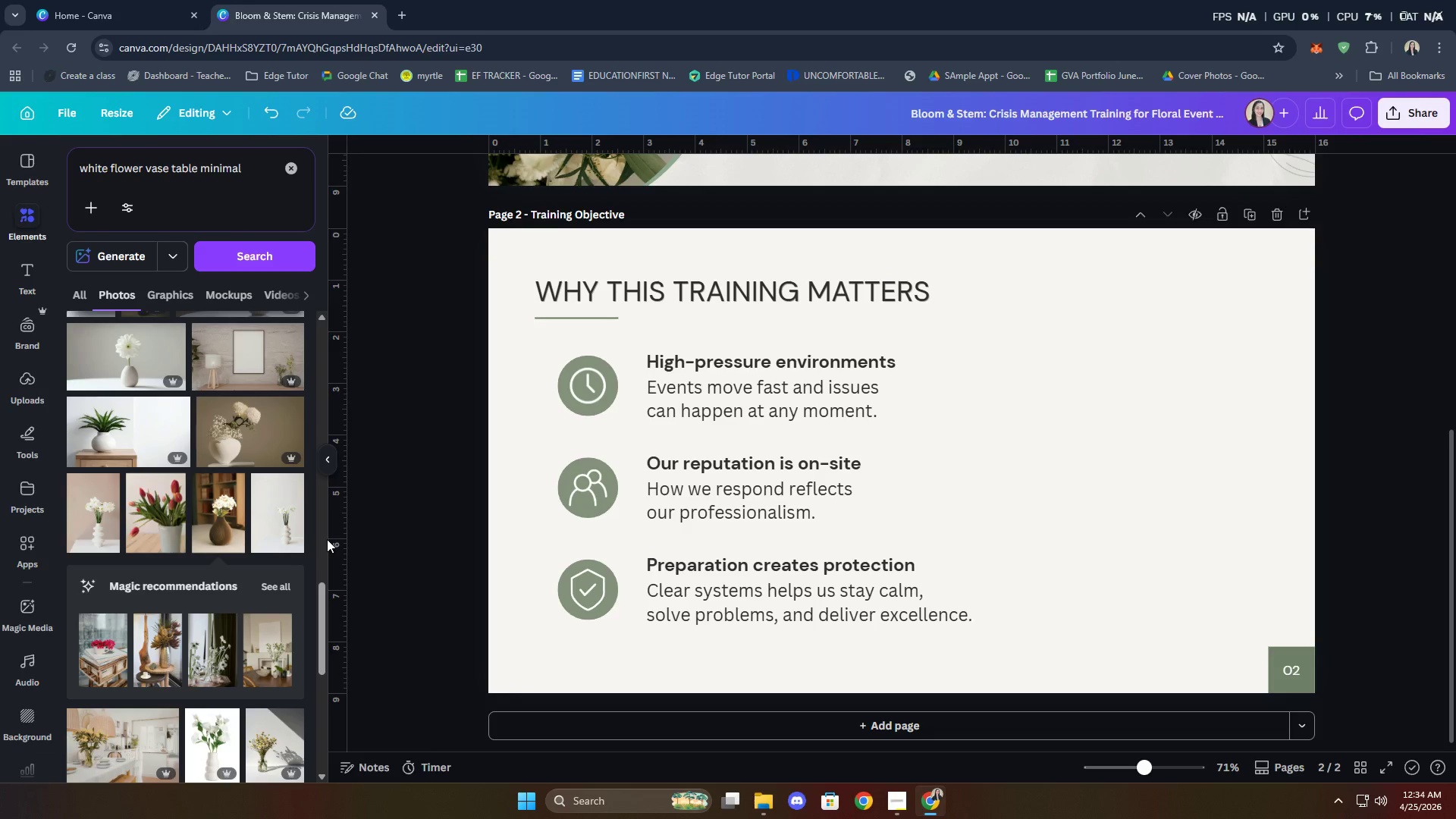 
wait(10.53)
 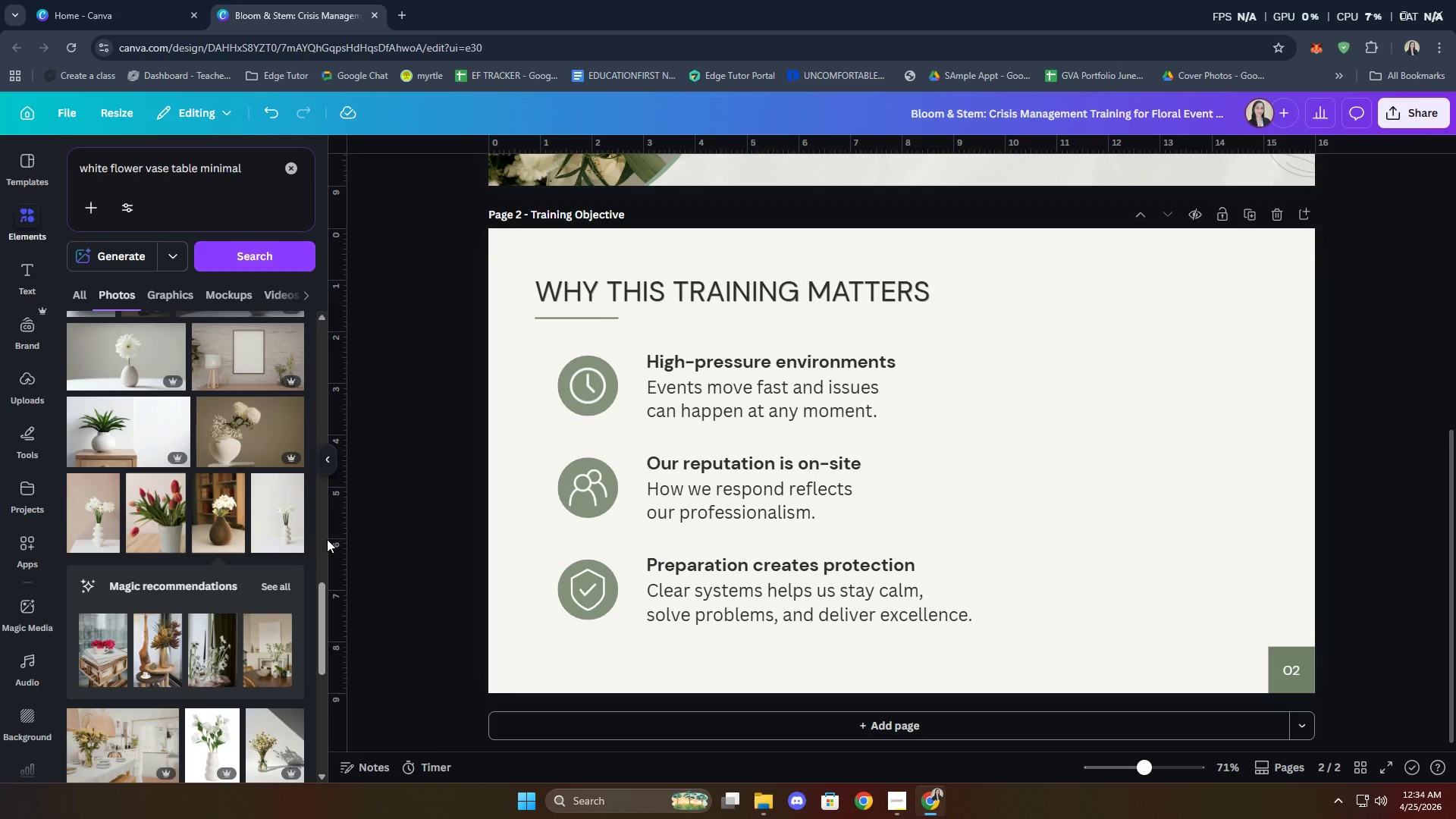 
scroll: coordinate [246, 554], scroll_direction: down, amount: 14.0
 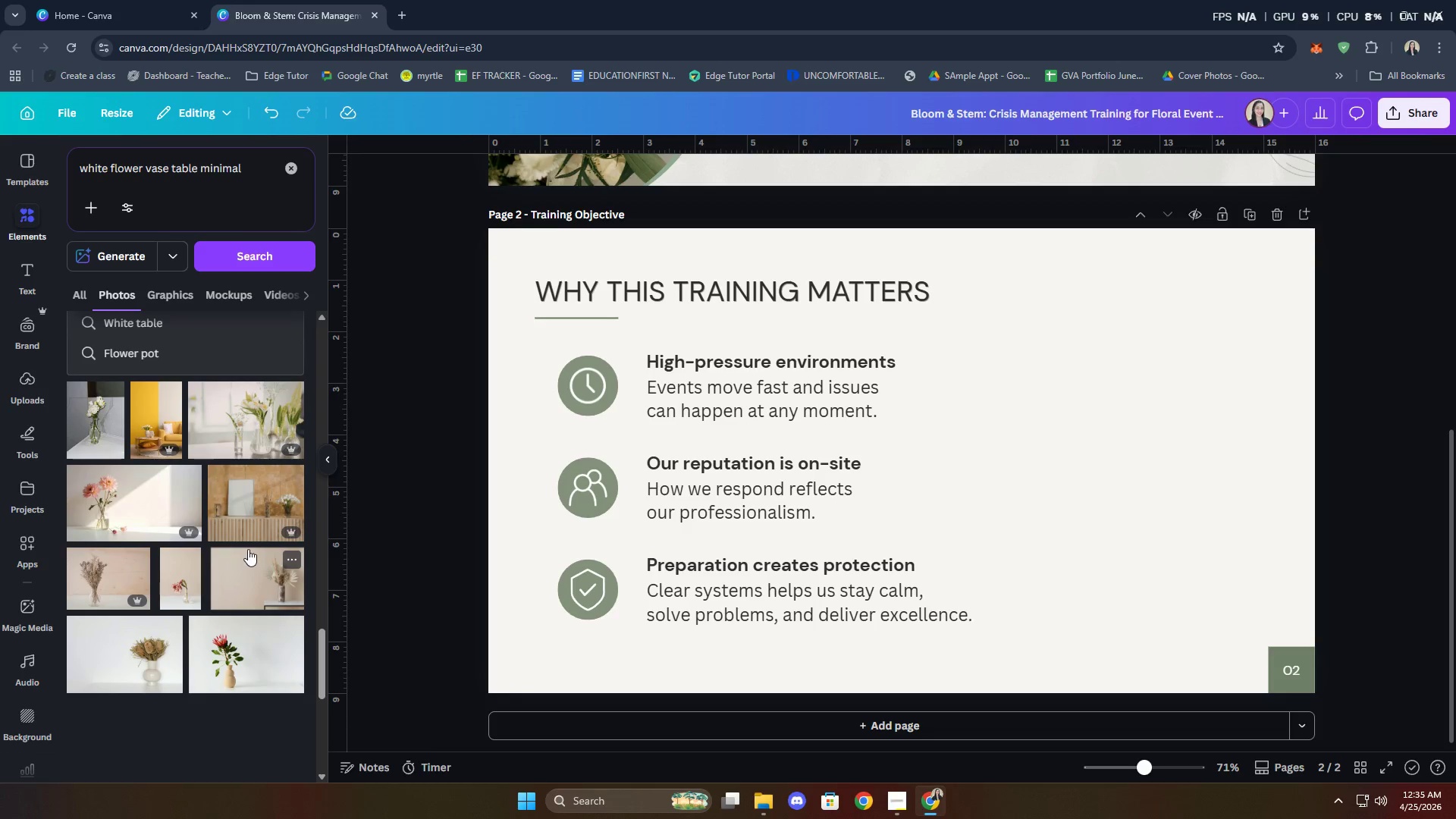 
scroll: coordinate [238, 534], scroll_direction: down, amount: 6.0
 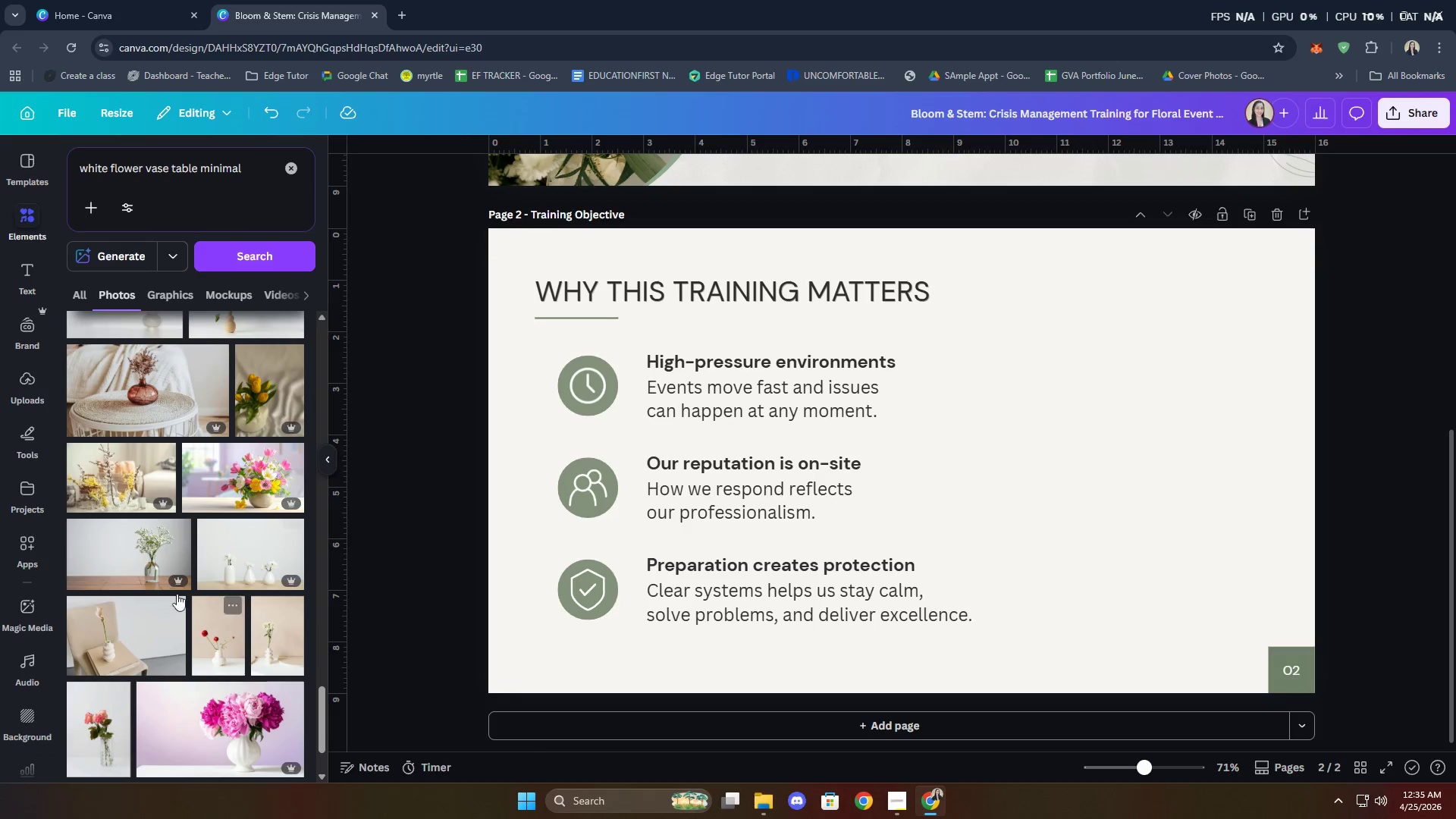 
left_click([146, 564])
 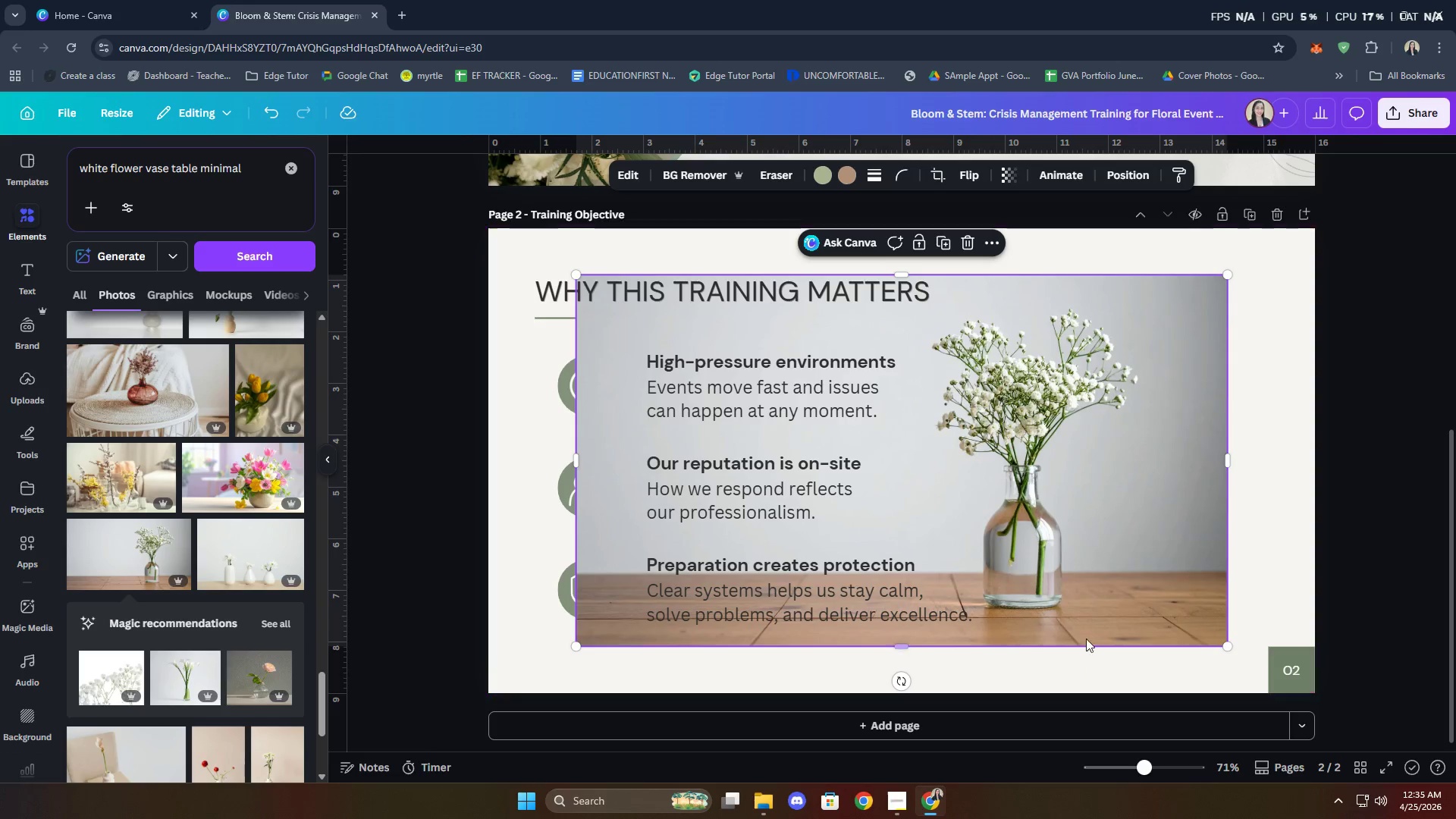 
left_click_drag(start_coordinate=[1012, 515], to_coordinate=[1169, 519])
 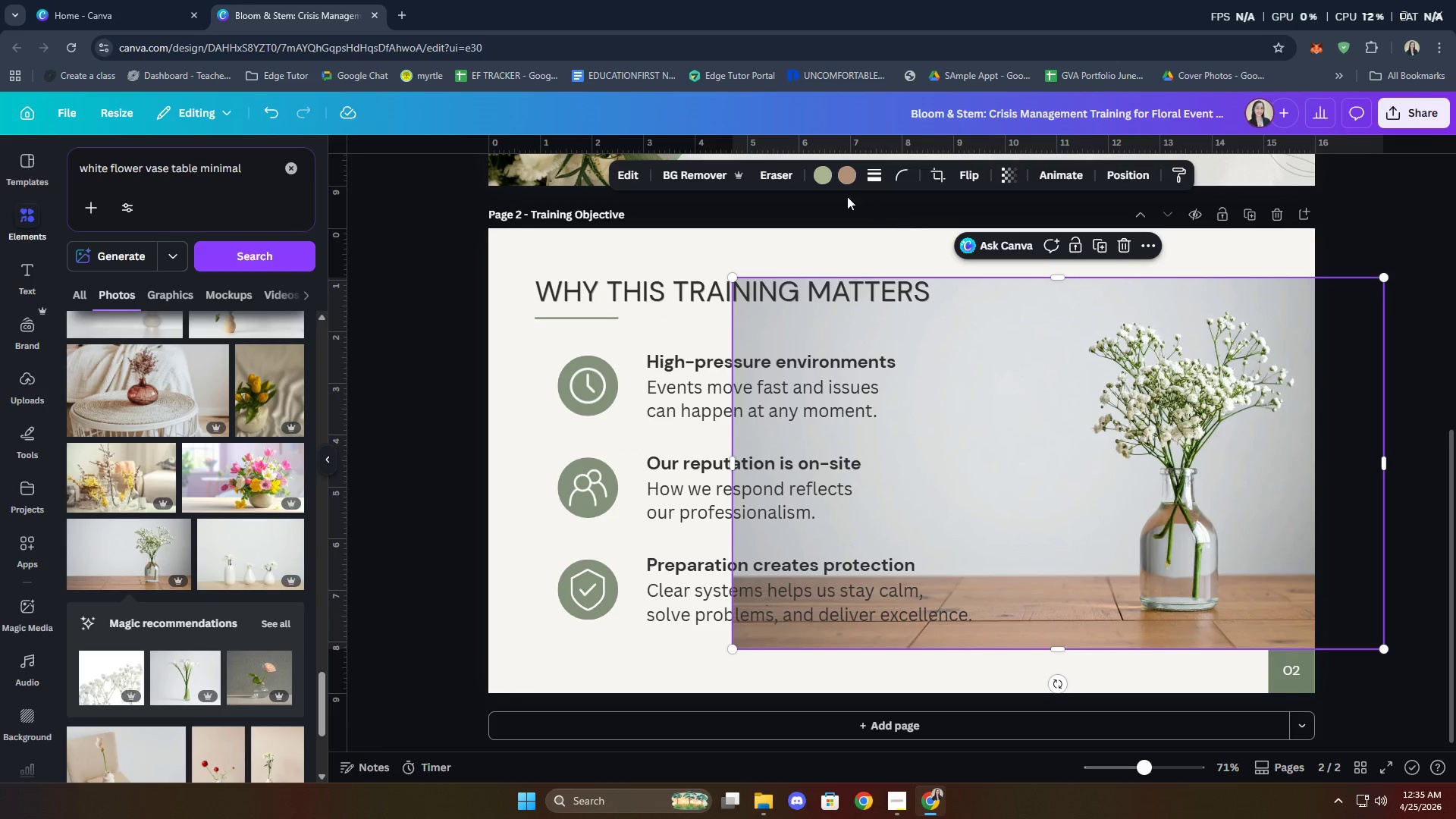 
left_click([692, 170])
 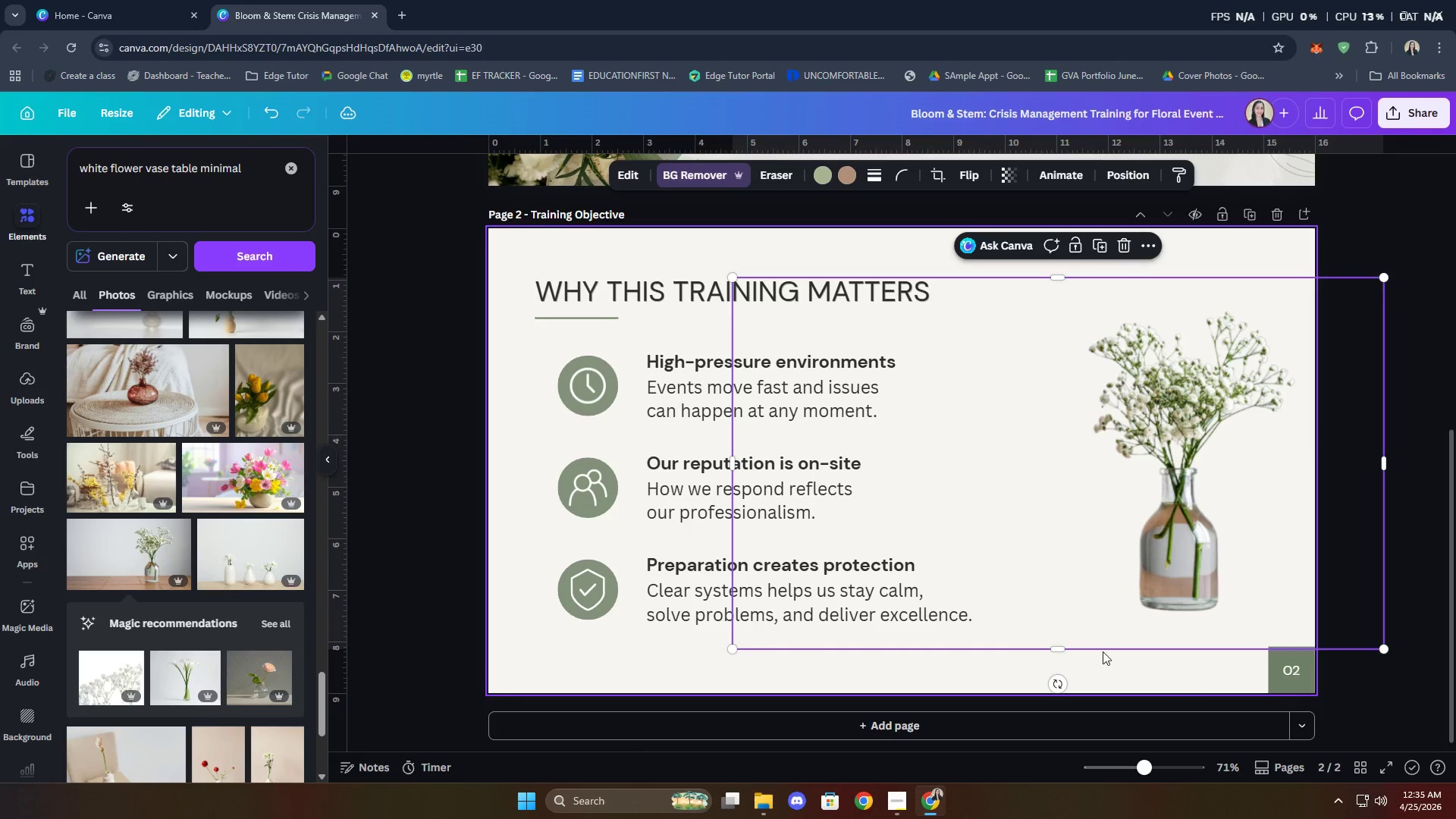 
left_click_drag(start_coordinate=[732, 462], to_coordinate=[1025, 480])
 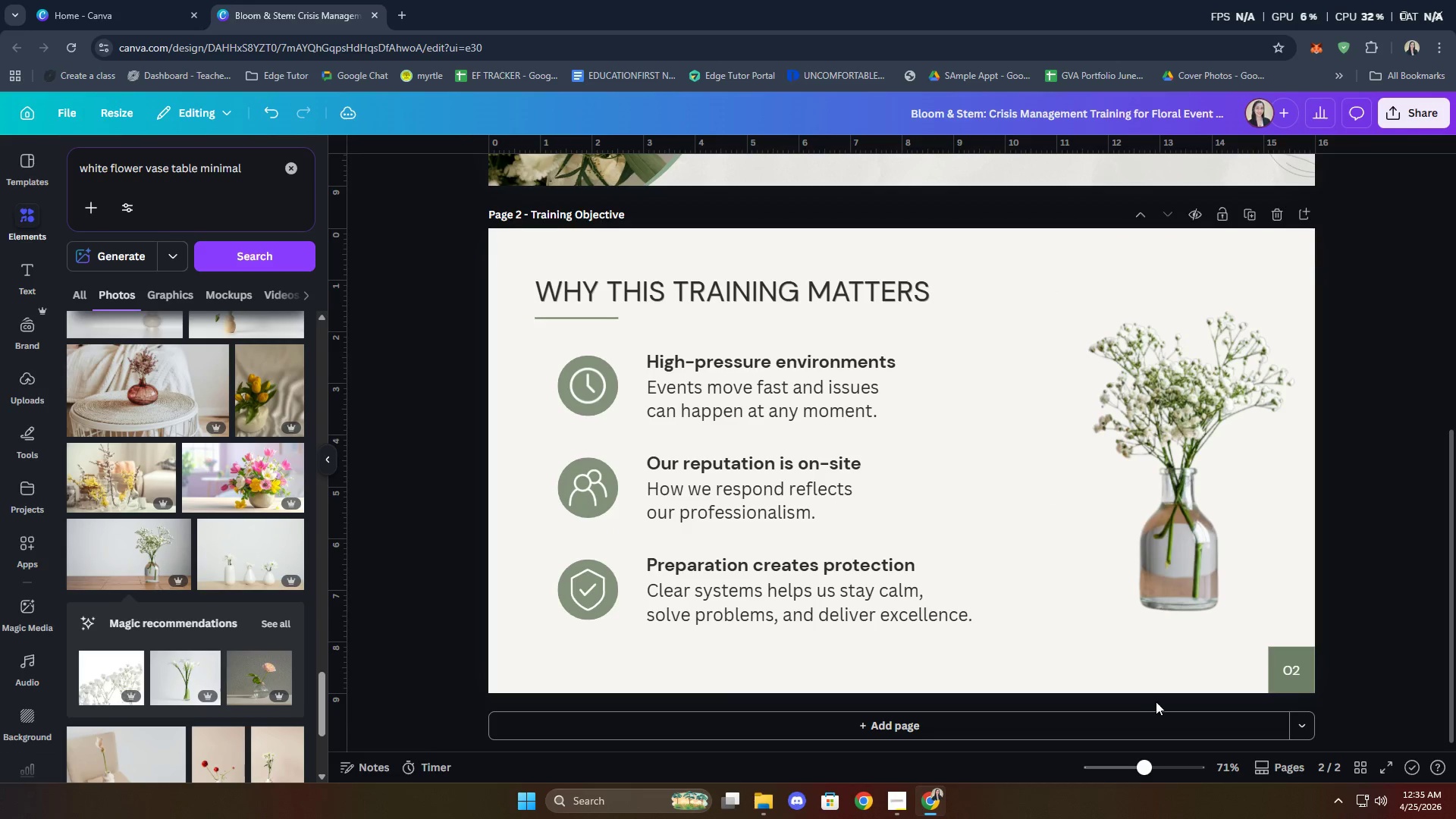 
left_click_drag(start_coordinate=[1159, 532], to_coordinate=[1185, 526])
 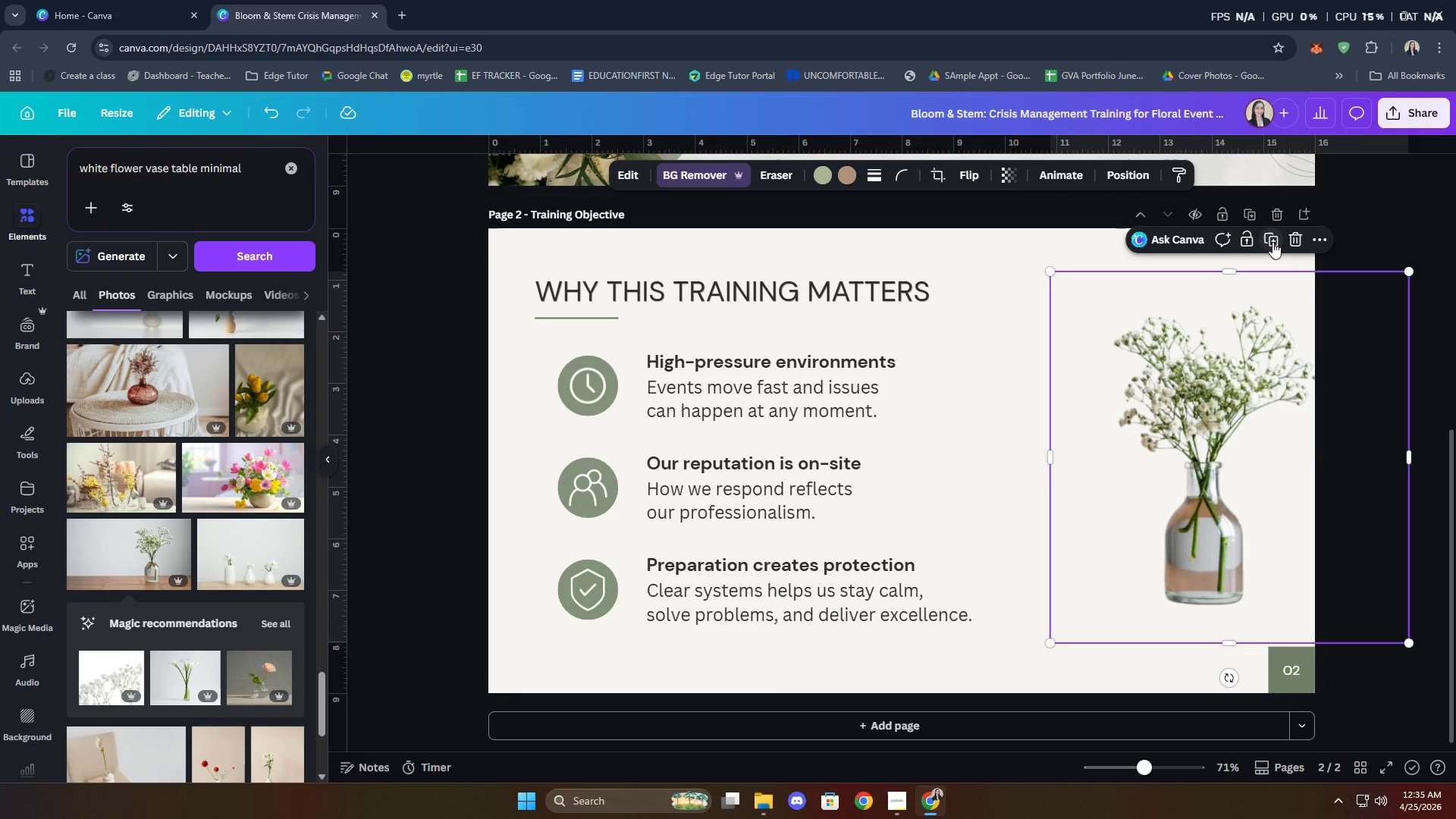 
left_click([1295, 235])
 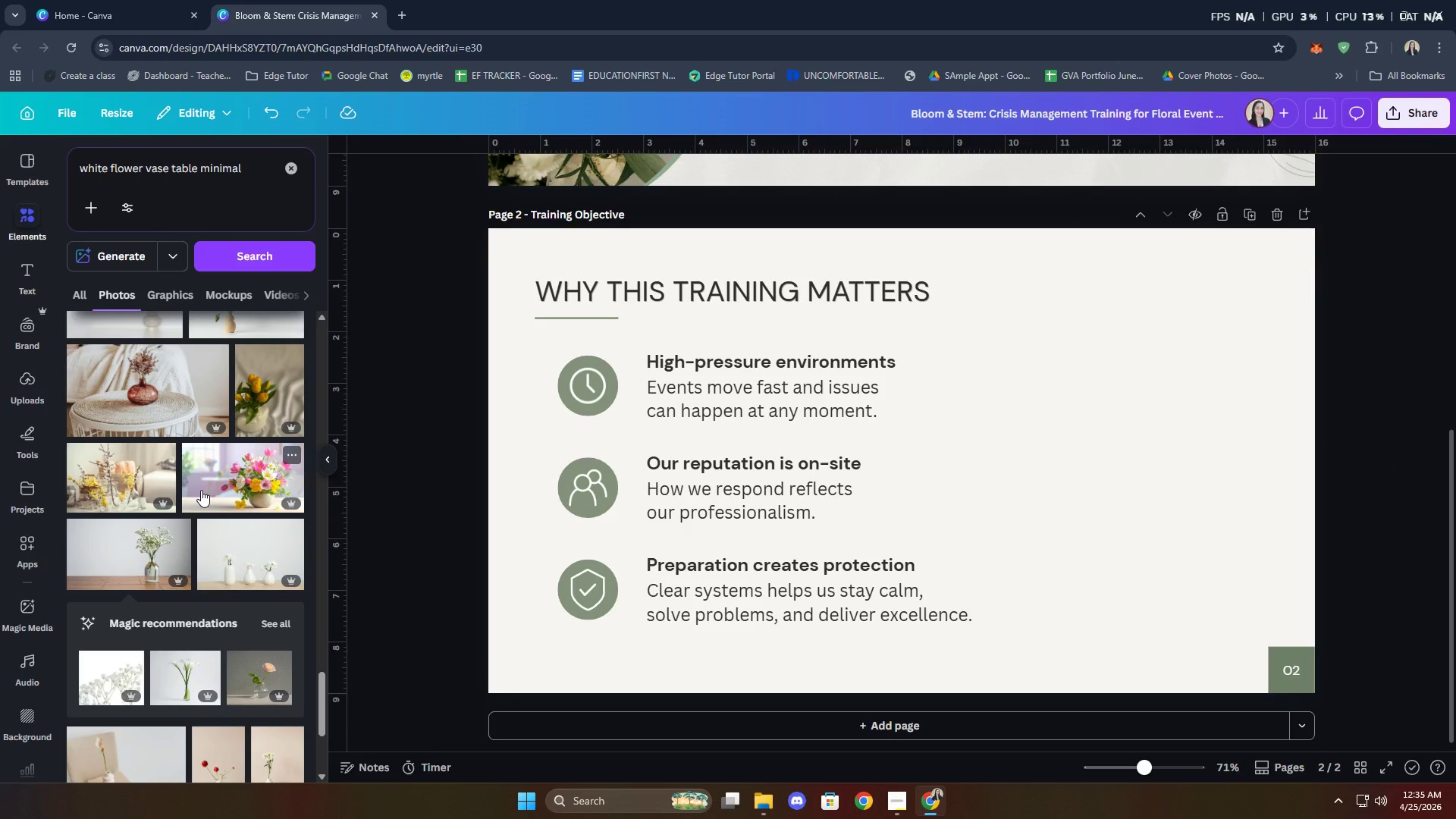 
scroll: coordinate [206, 490], scroll_direction: down, amount: 12.0
 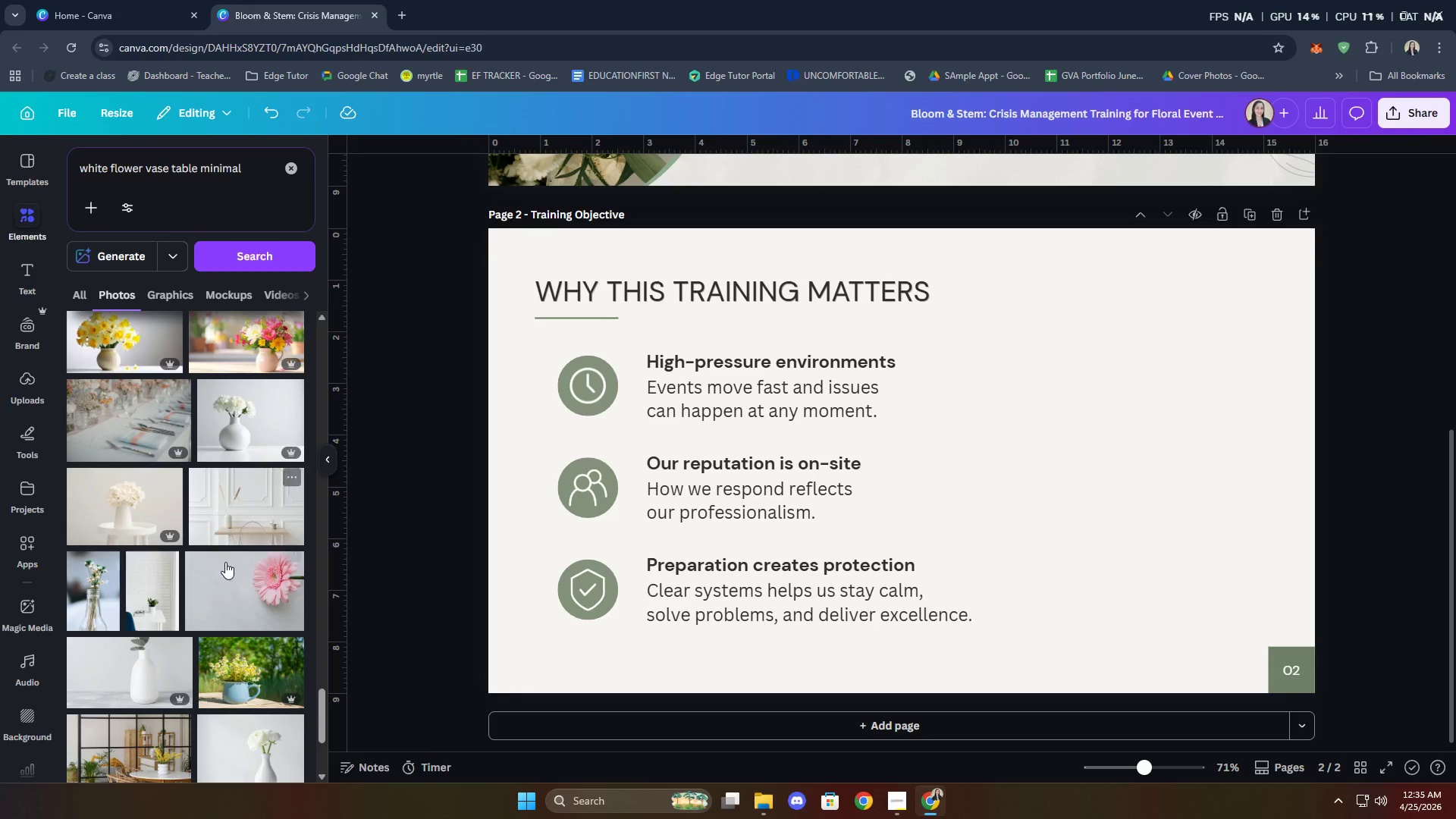 
scroll: coordinate [215, 569], scroll_direction: down, amount: 2.0
 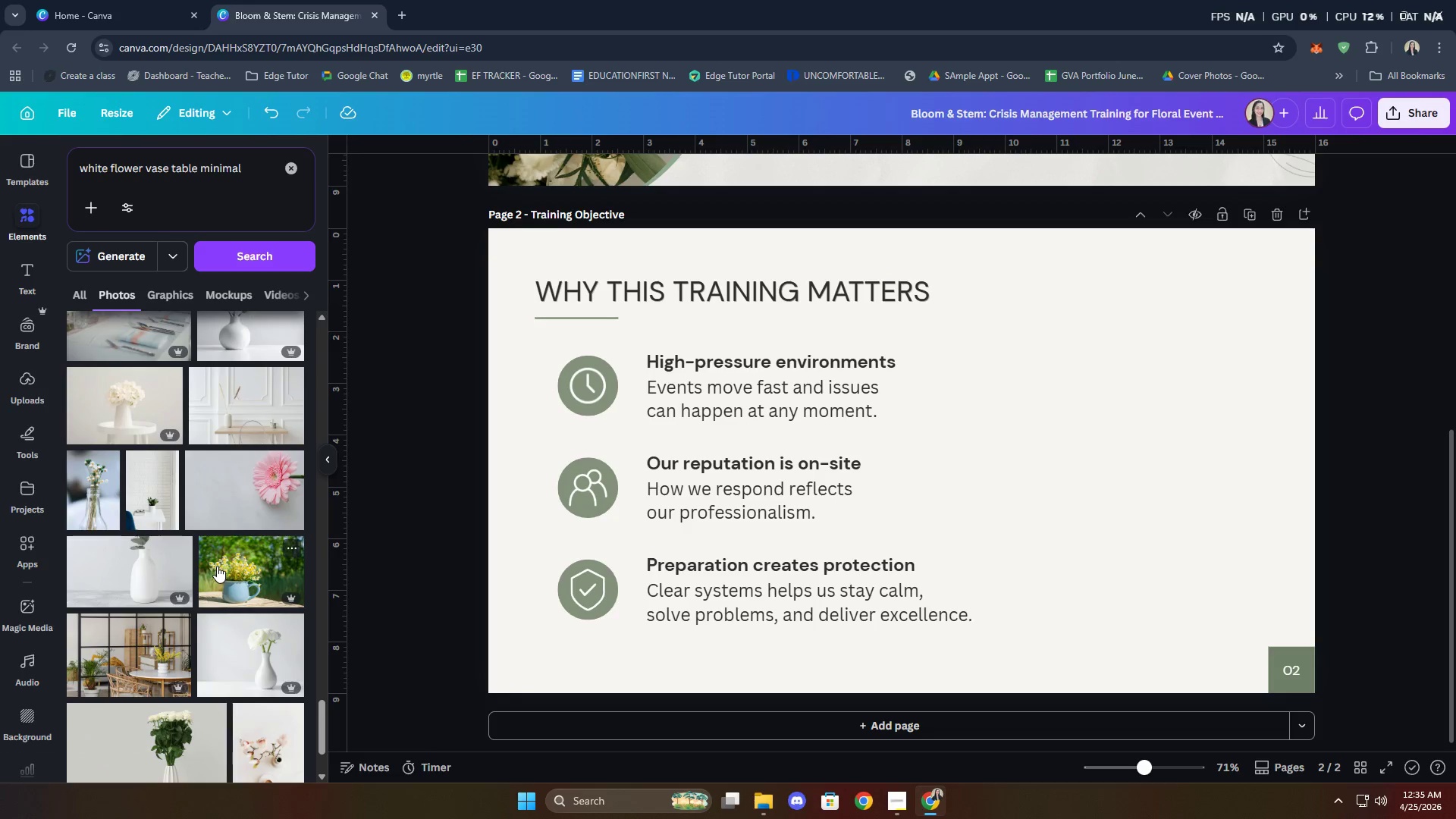 
scroll: coordinate [218, 559], scroll_direction: up, amount: 1.0
 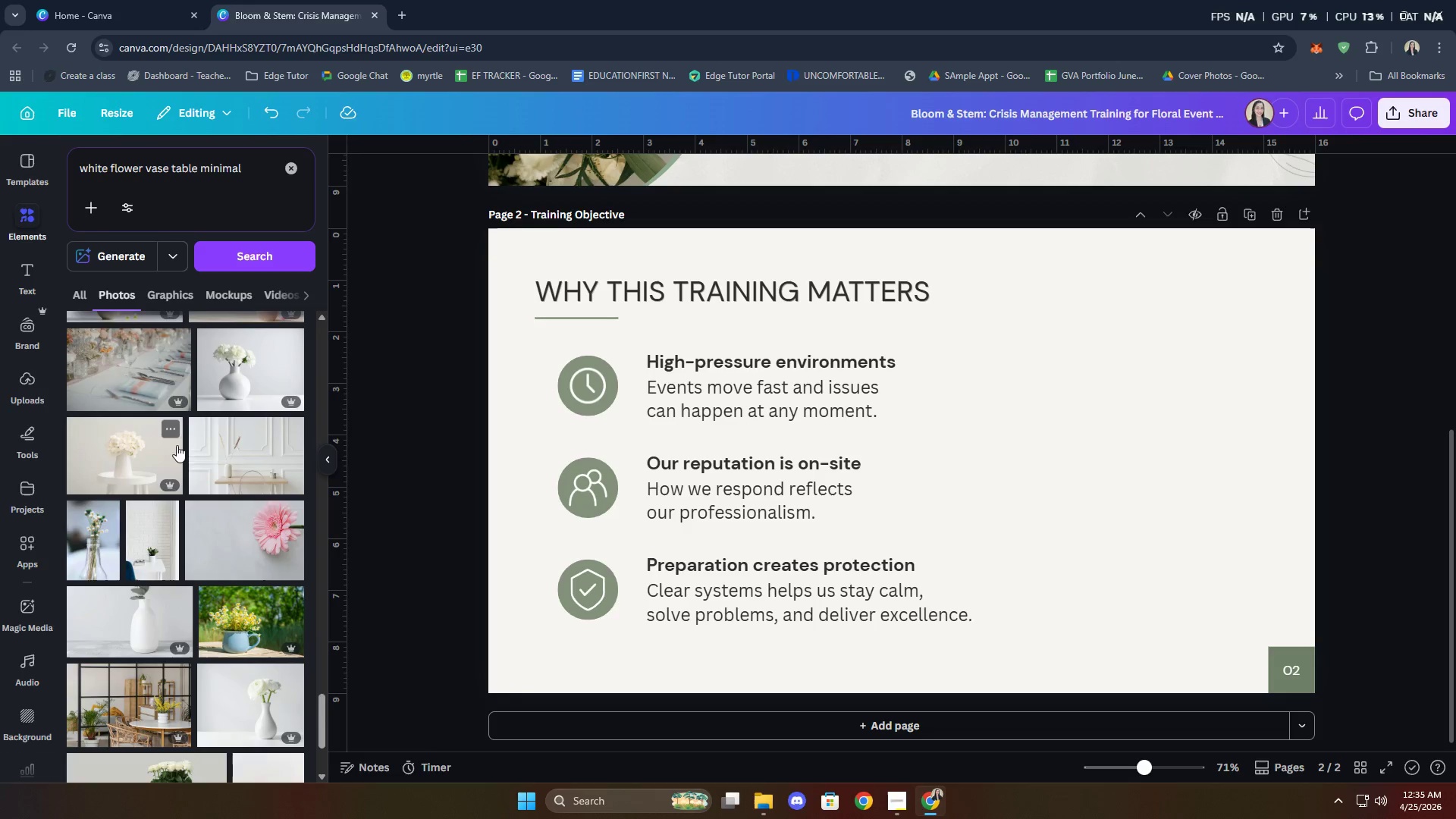 
left_click([111, 444])
 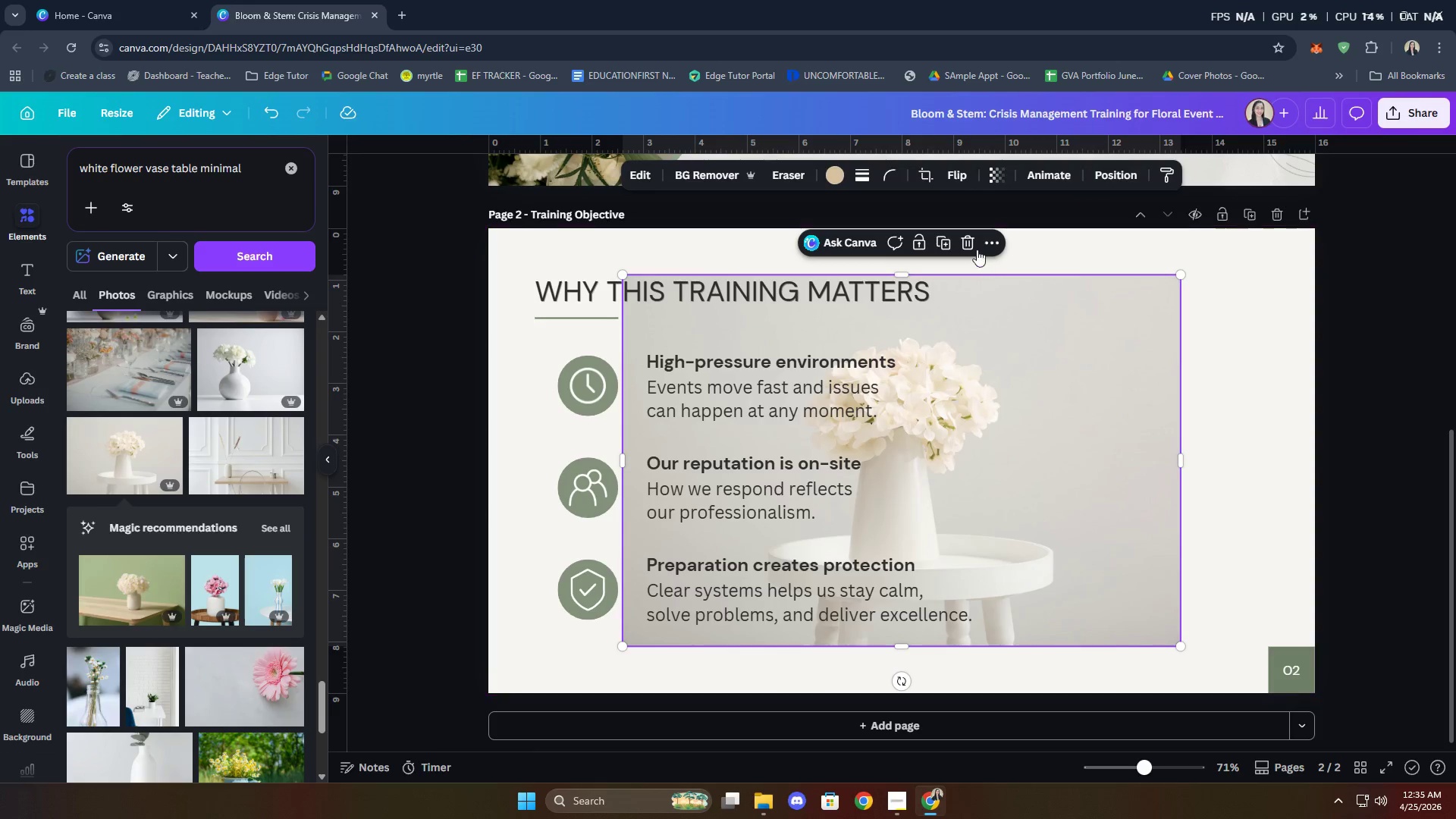 
scroll: coordinate [287, 531], scroll_direction: down, amount: 5.0
 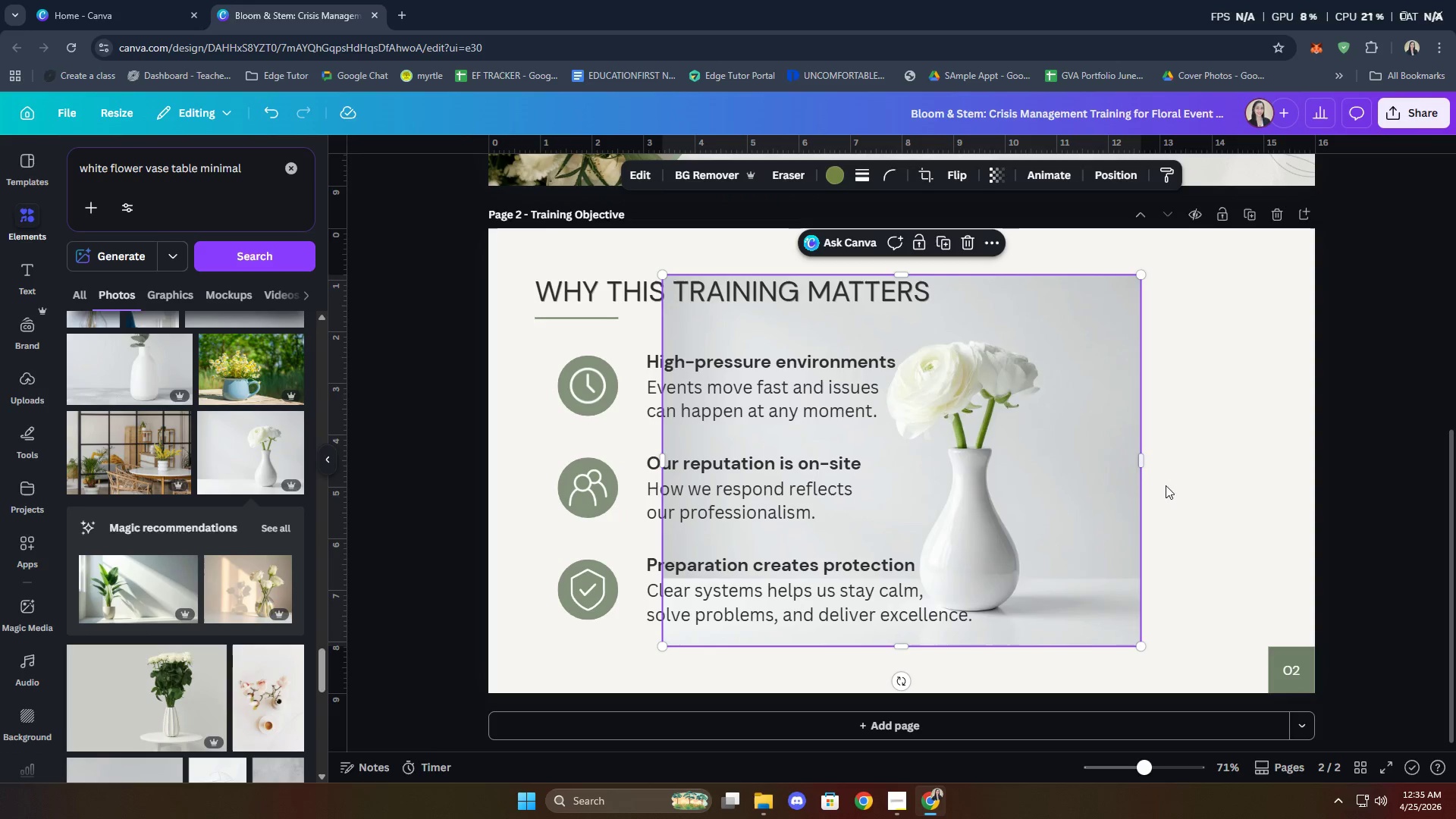 
left_click_drag(start_coordinate=[996, 507], to_coordinate=[1178, 502])
 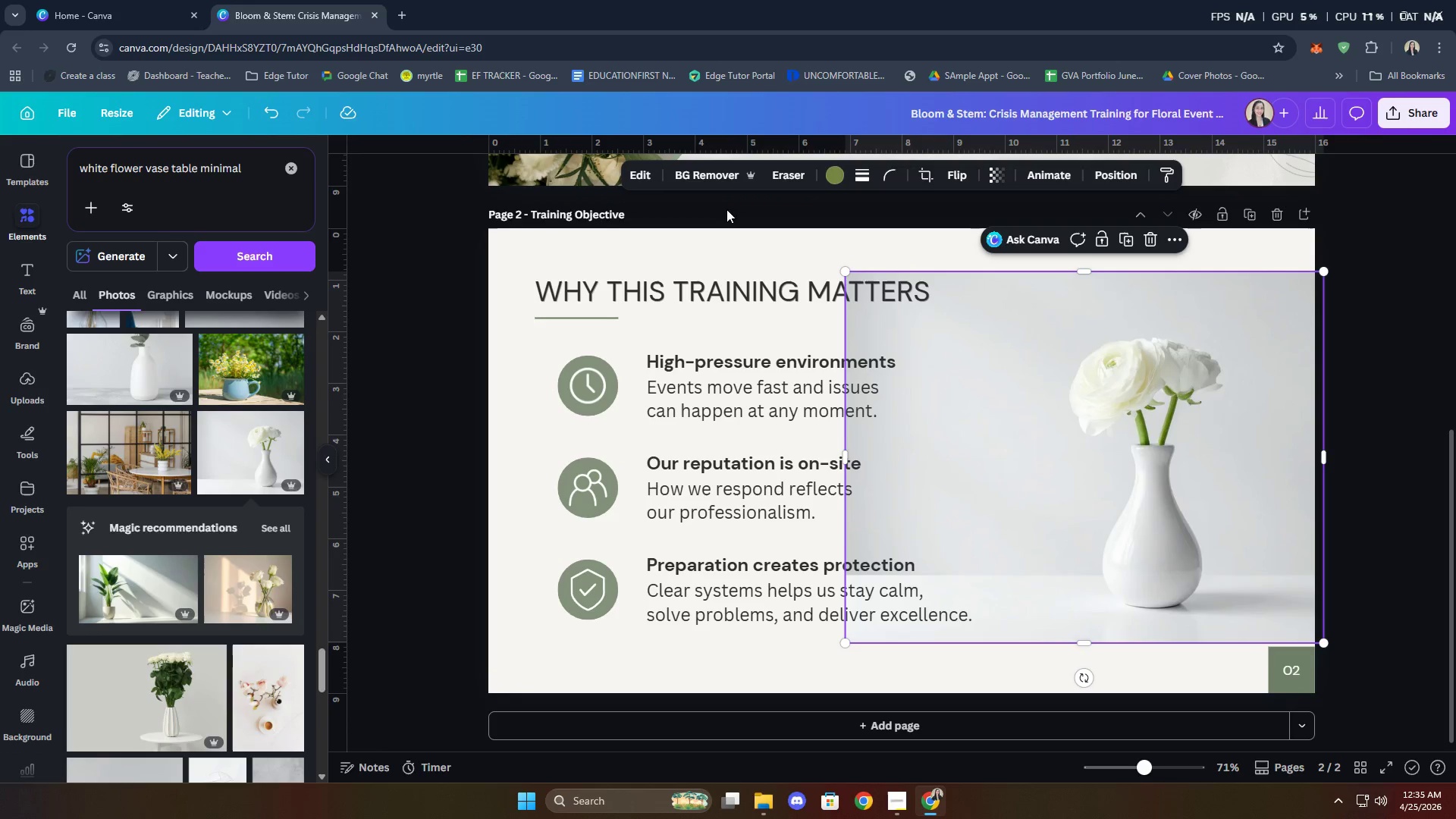 
left_click([703, 174])
 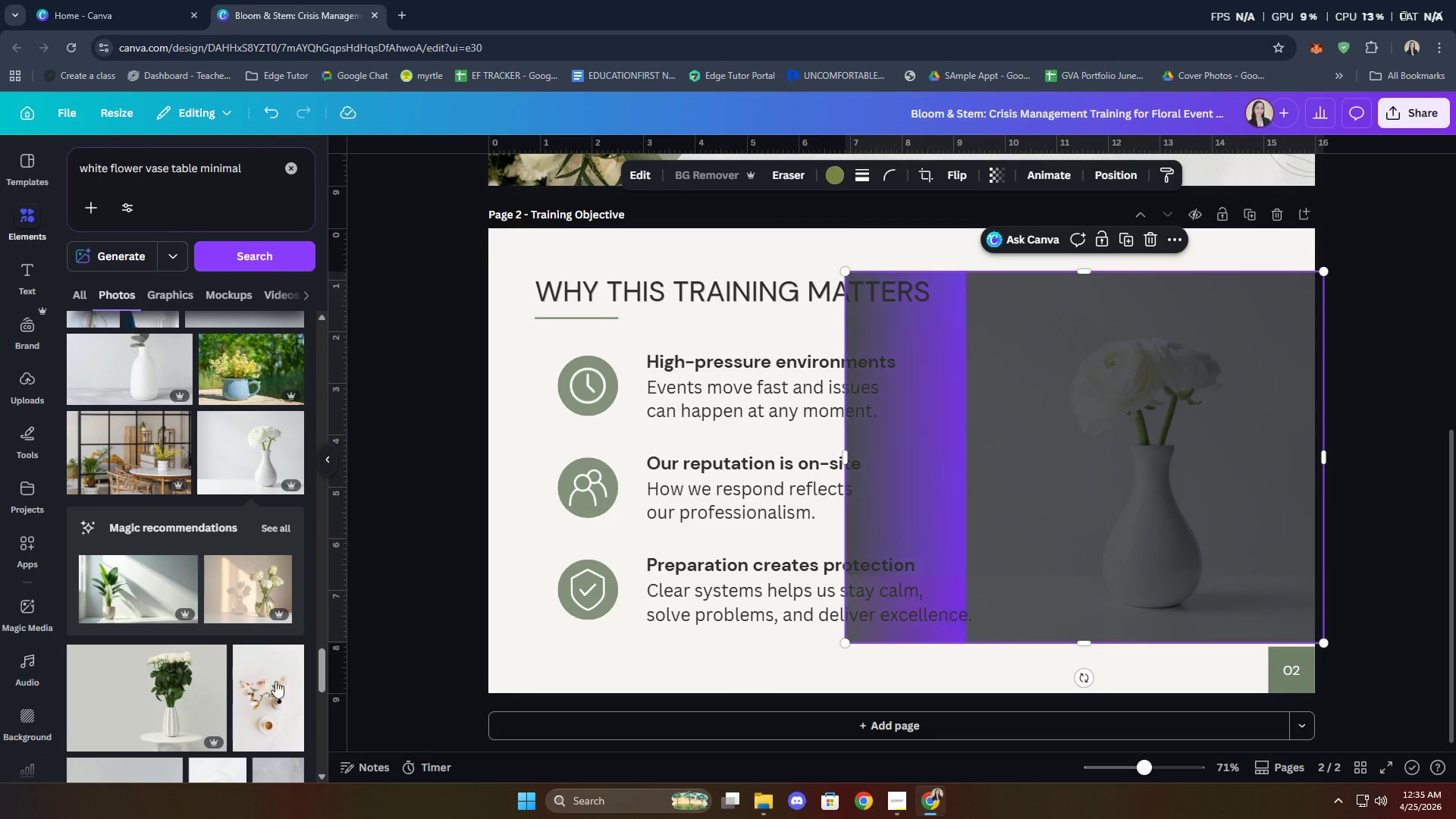 
scroll: coordinate [247, 620], scroll_direction: down, amount: 4.0
 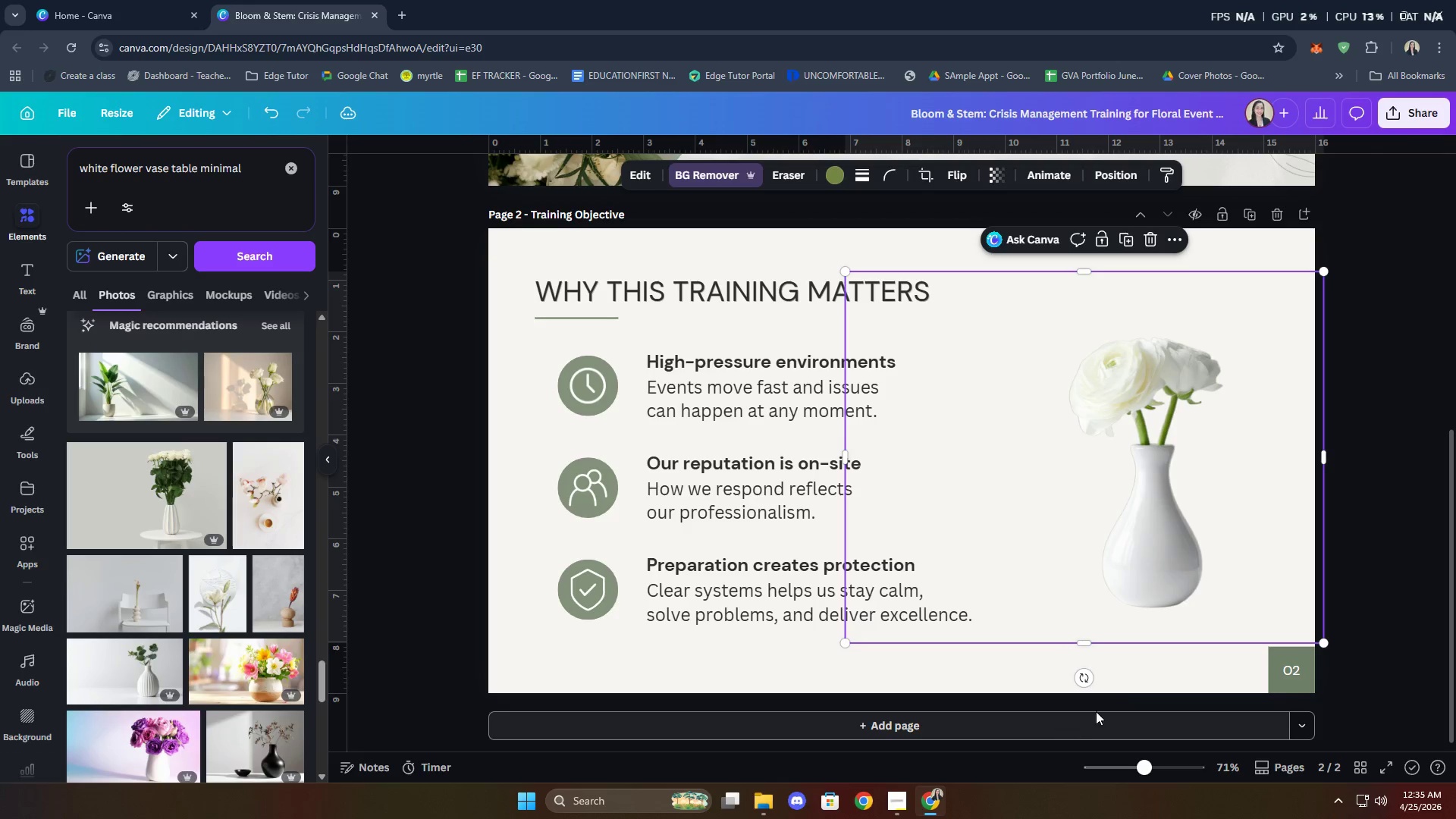 
left_click([1160, 673])
 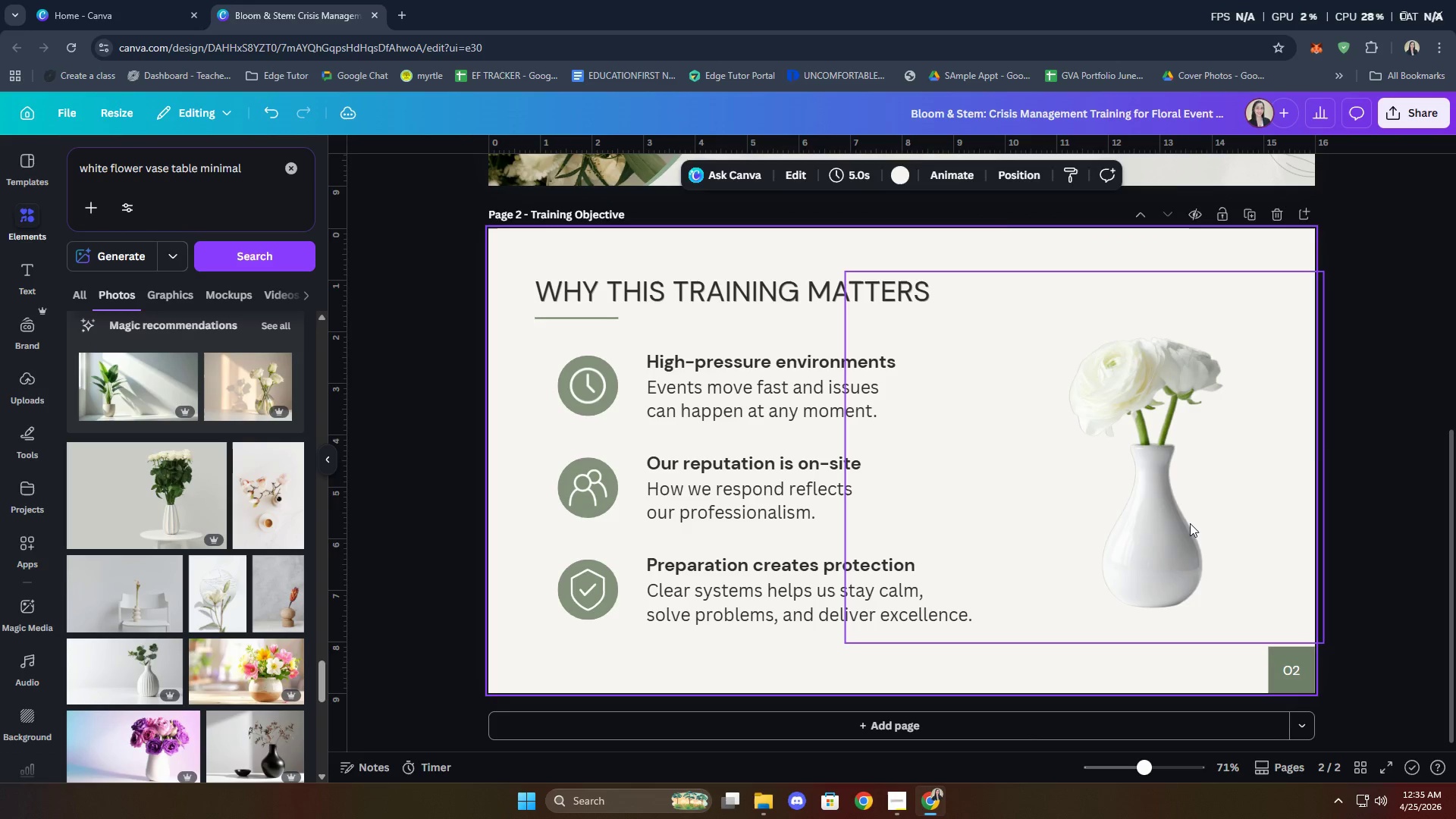 
left_click([1190, 523])
 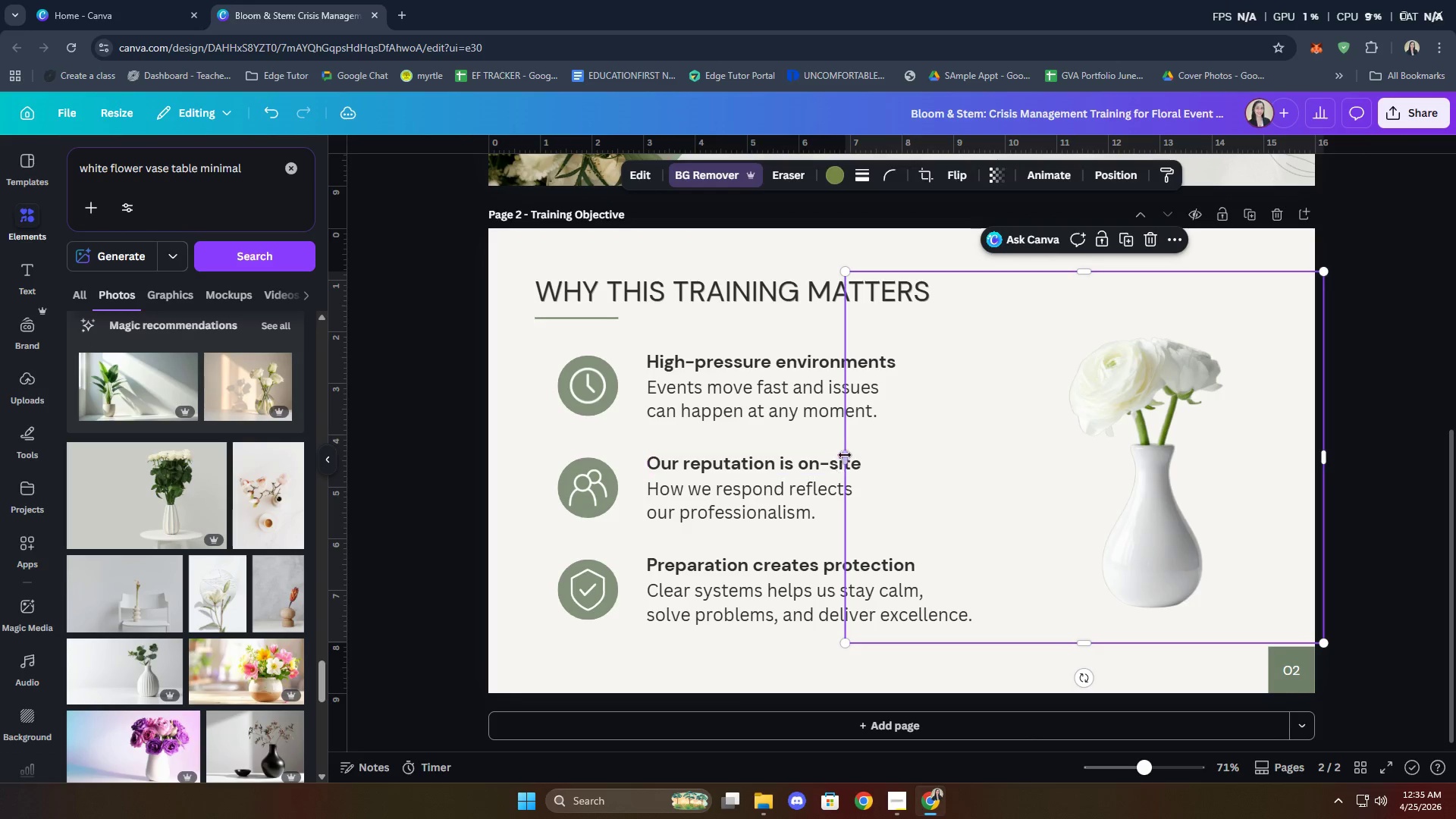 
left_click_drag(start_coordinate=[846, 455], to_coordinate=[1021, 468])
 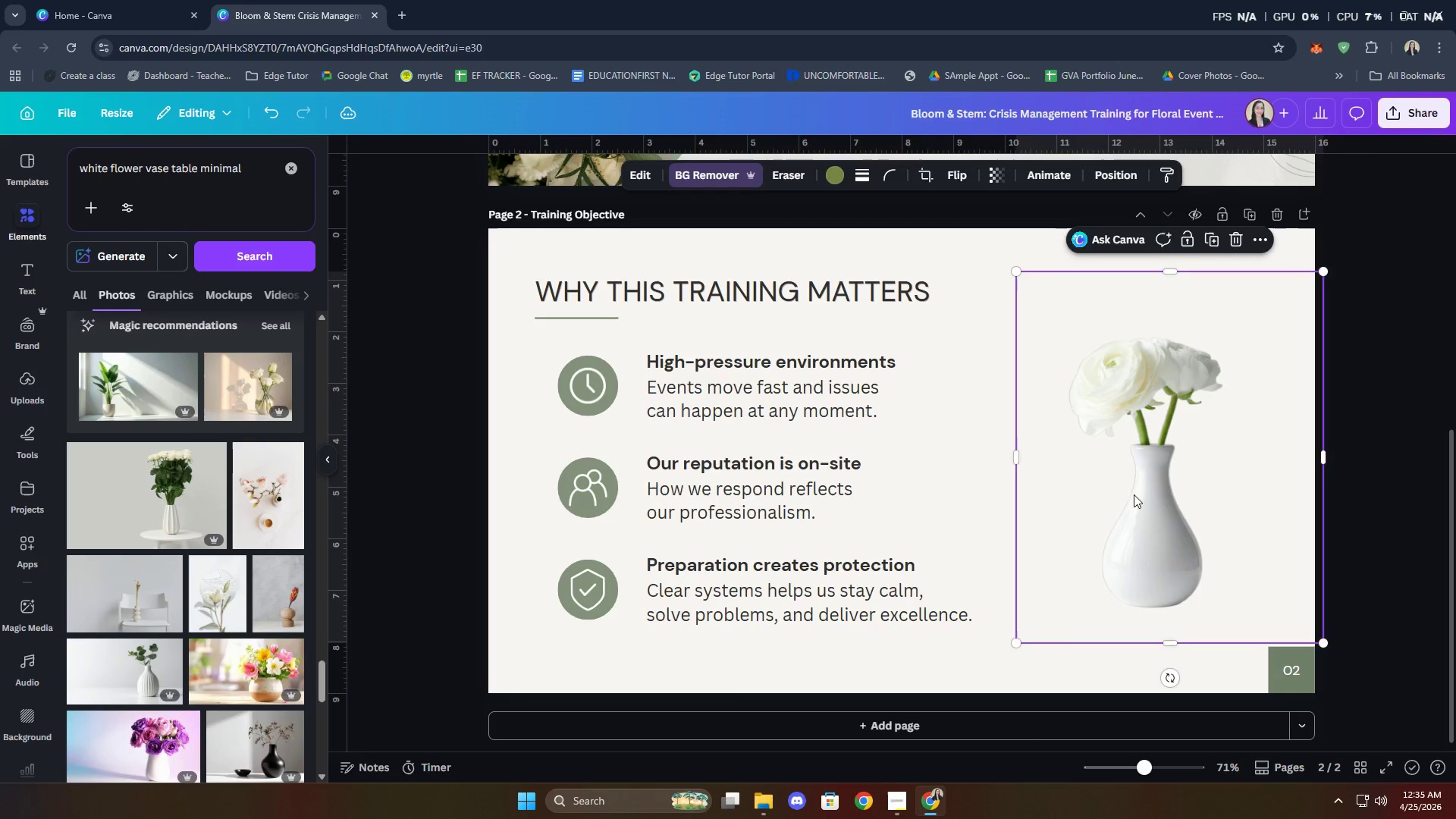 
left_click_drag(start_coordinate=[1134, 494], to_coordinate=[1176, 496])
 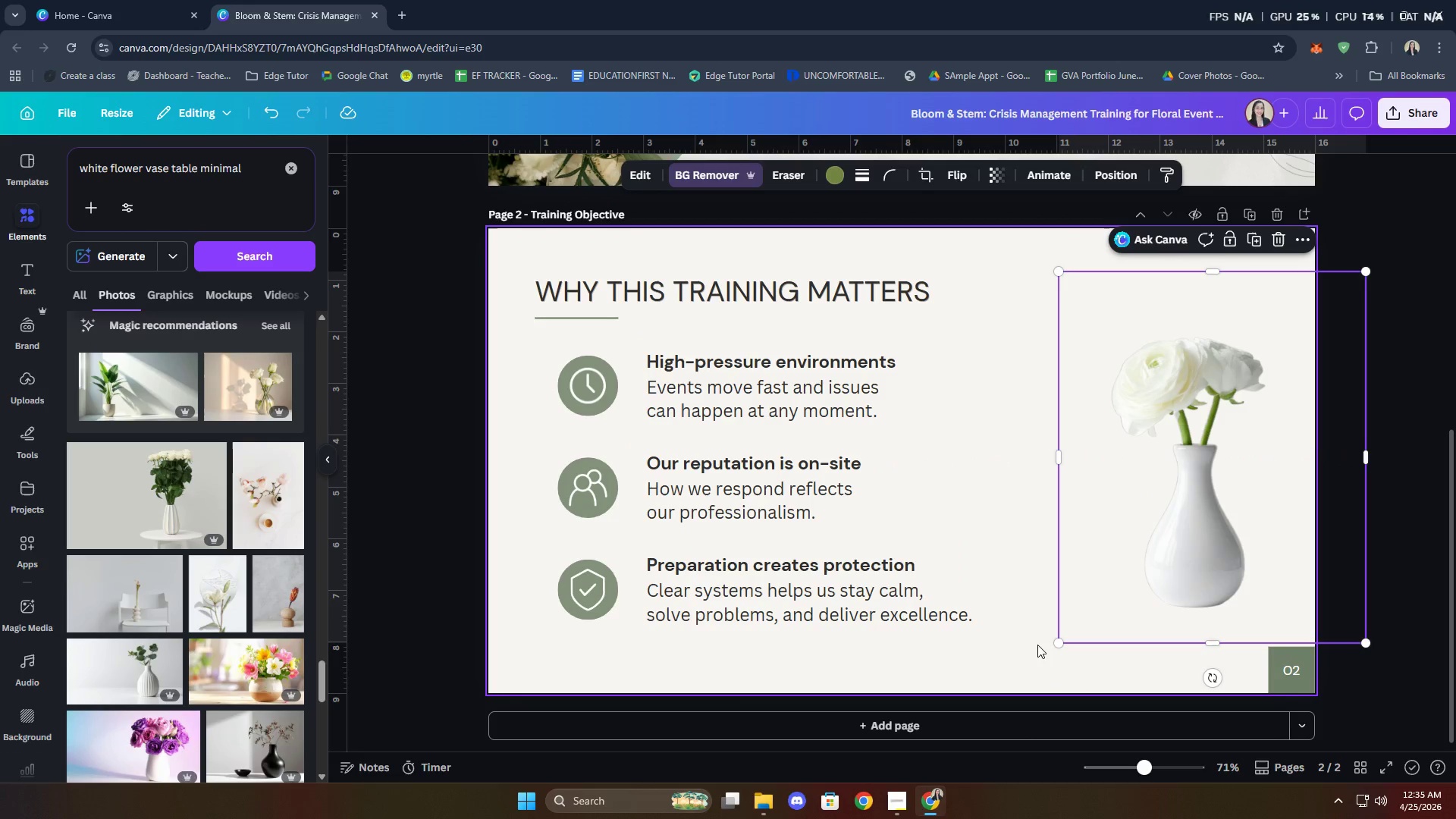 
left_click([1033, 635])
 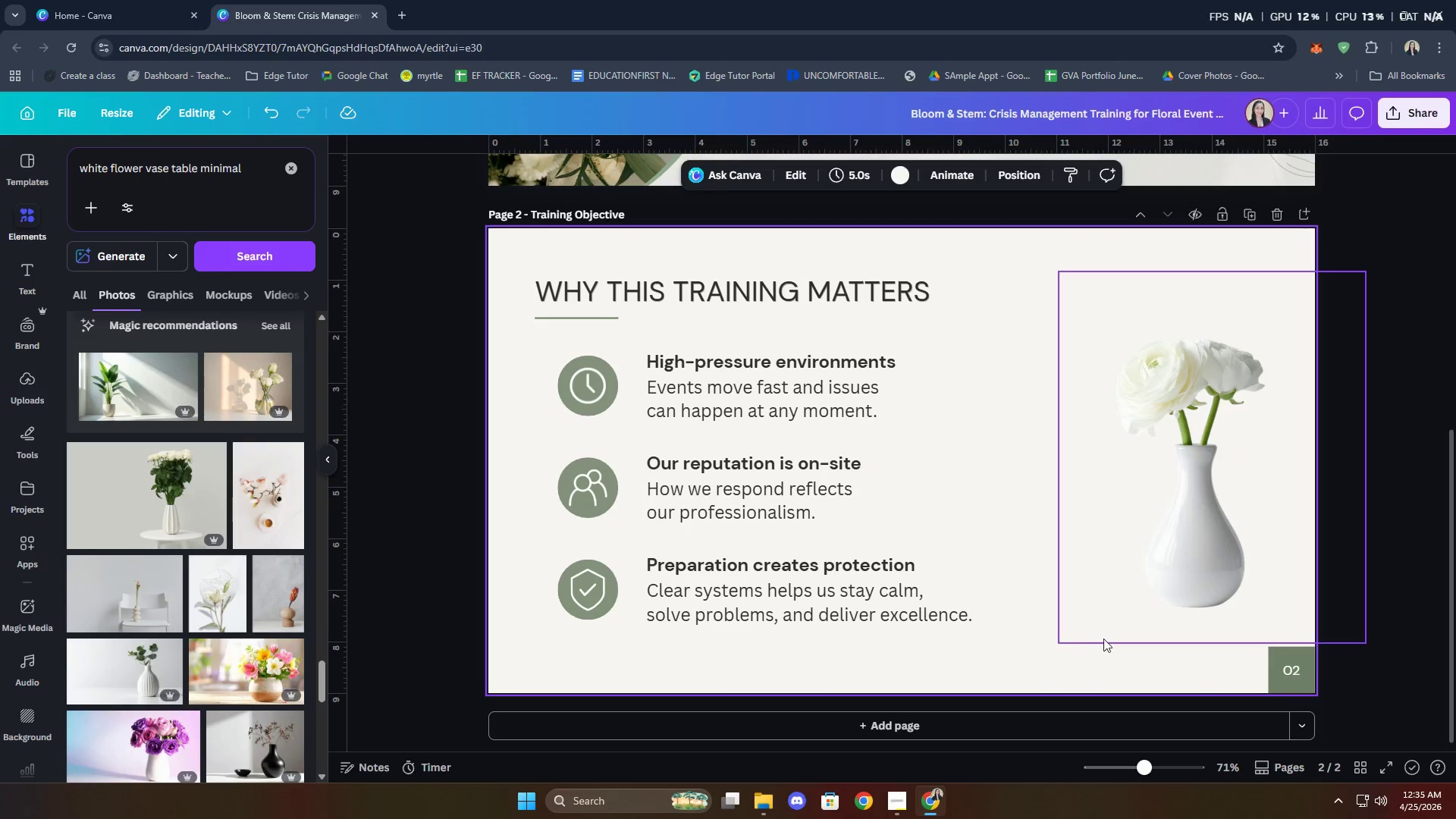 
left_click_drag(start_coordinate=[1194, 542], to_coordinate=[1147, 536])
 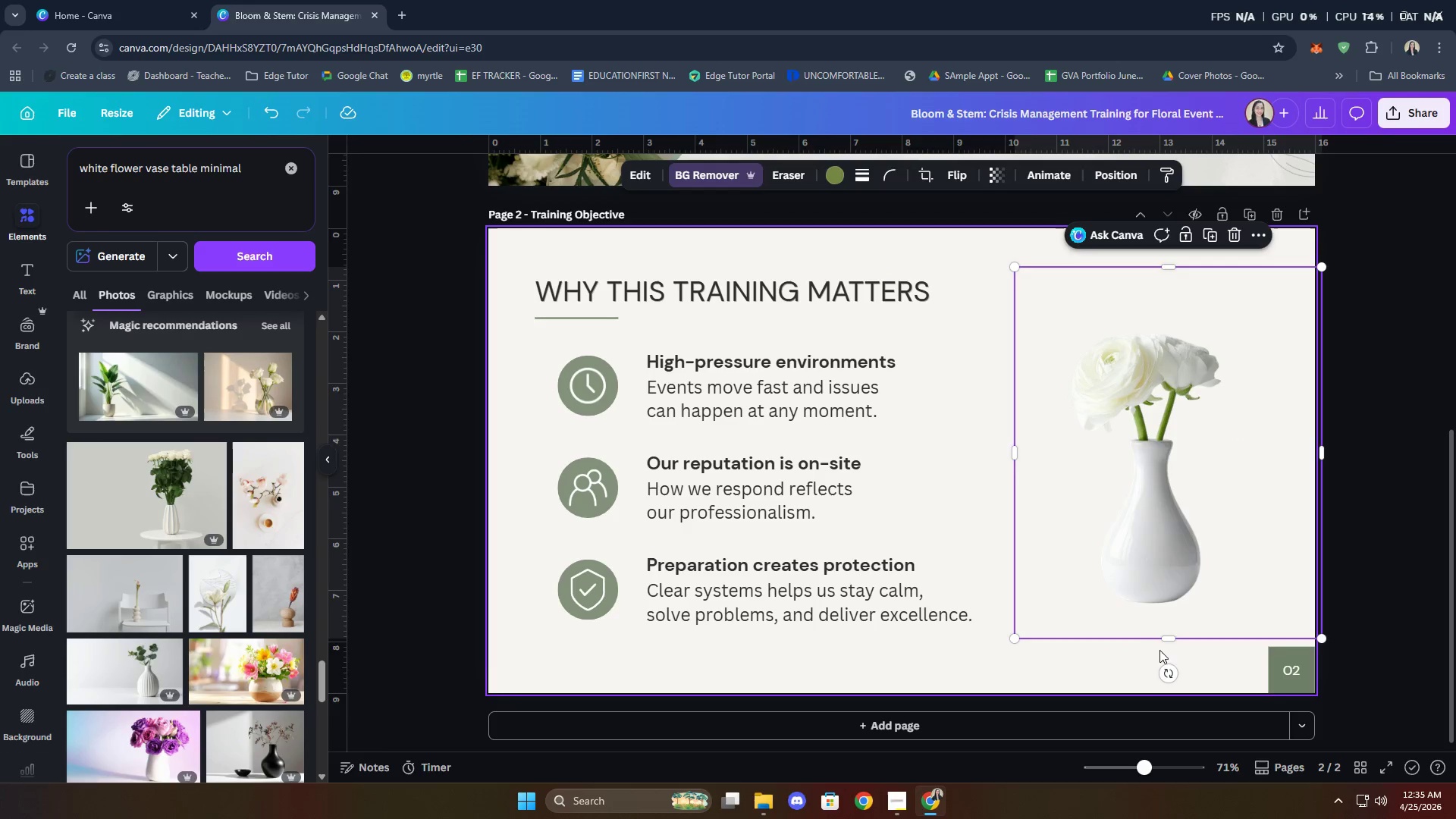 
left_click([1163, 656])
 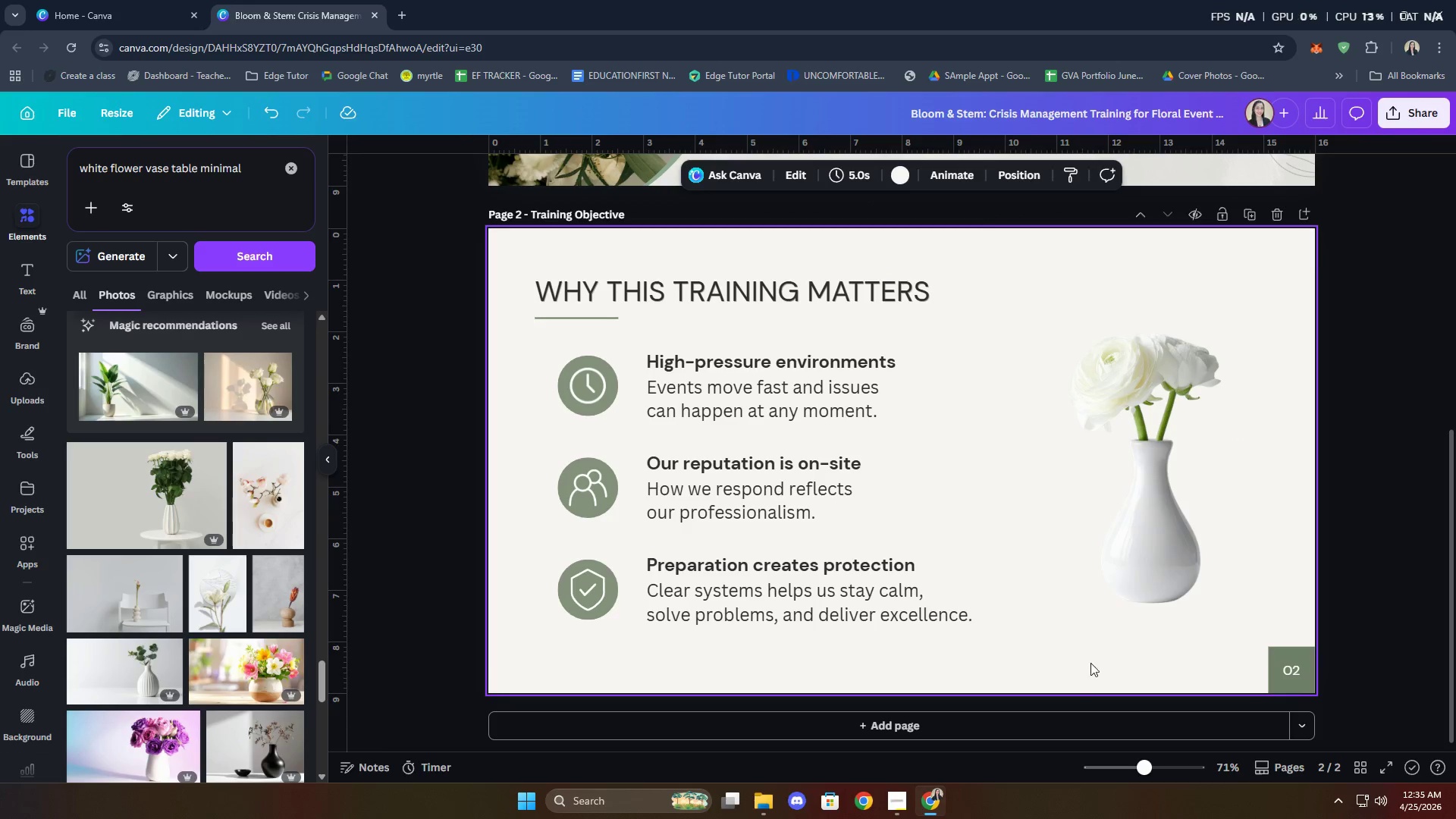 
left_click([1163, 558])
 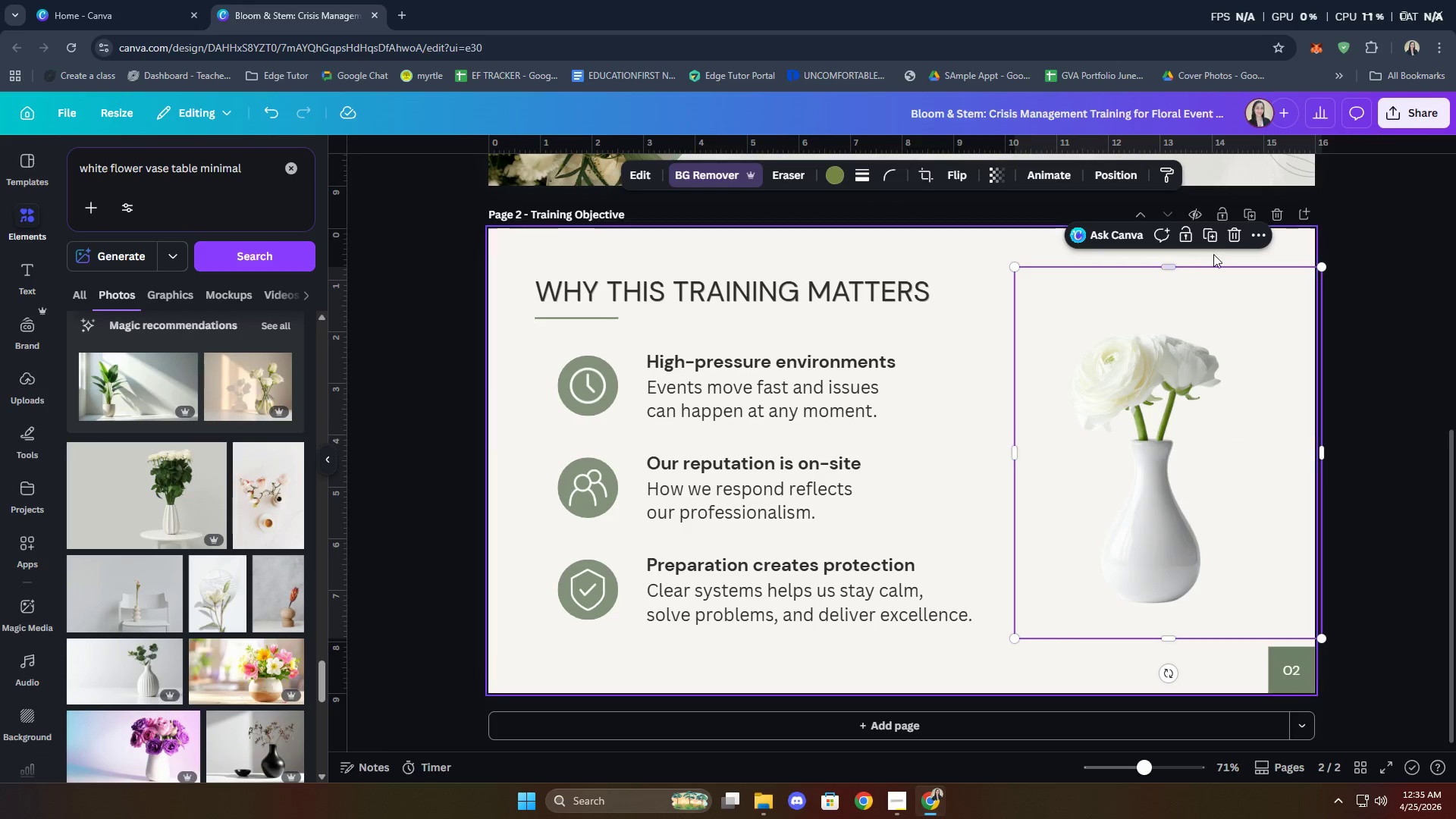 
left_click([1231, 240])
 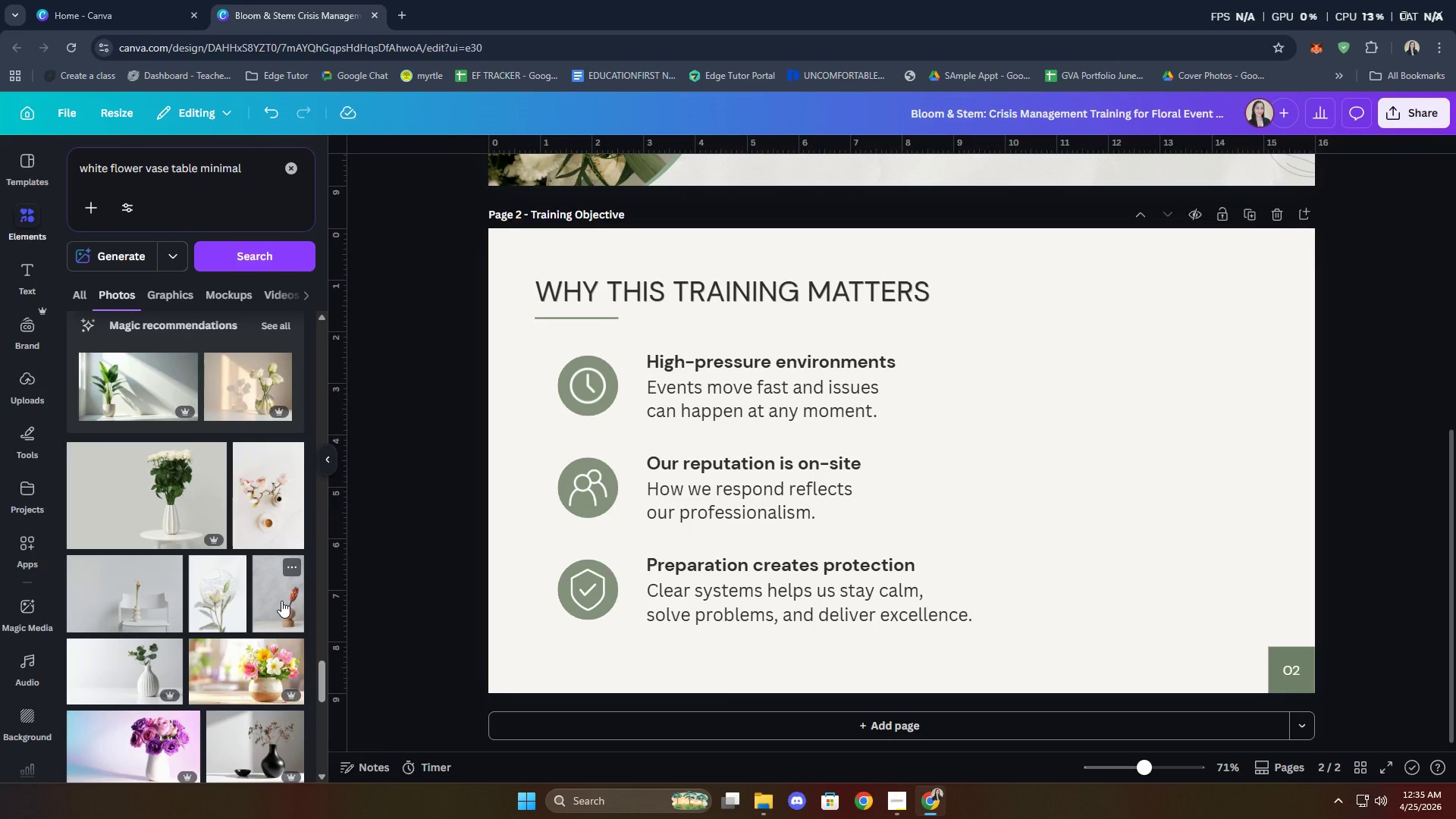 
scroll: coordinate [283, 600], scroll_direction: down, amount: 3.0
 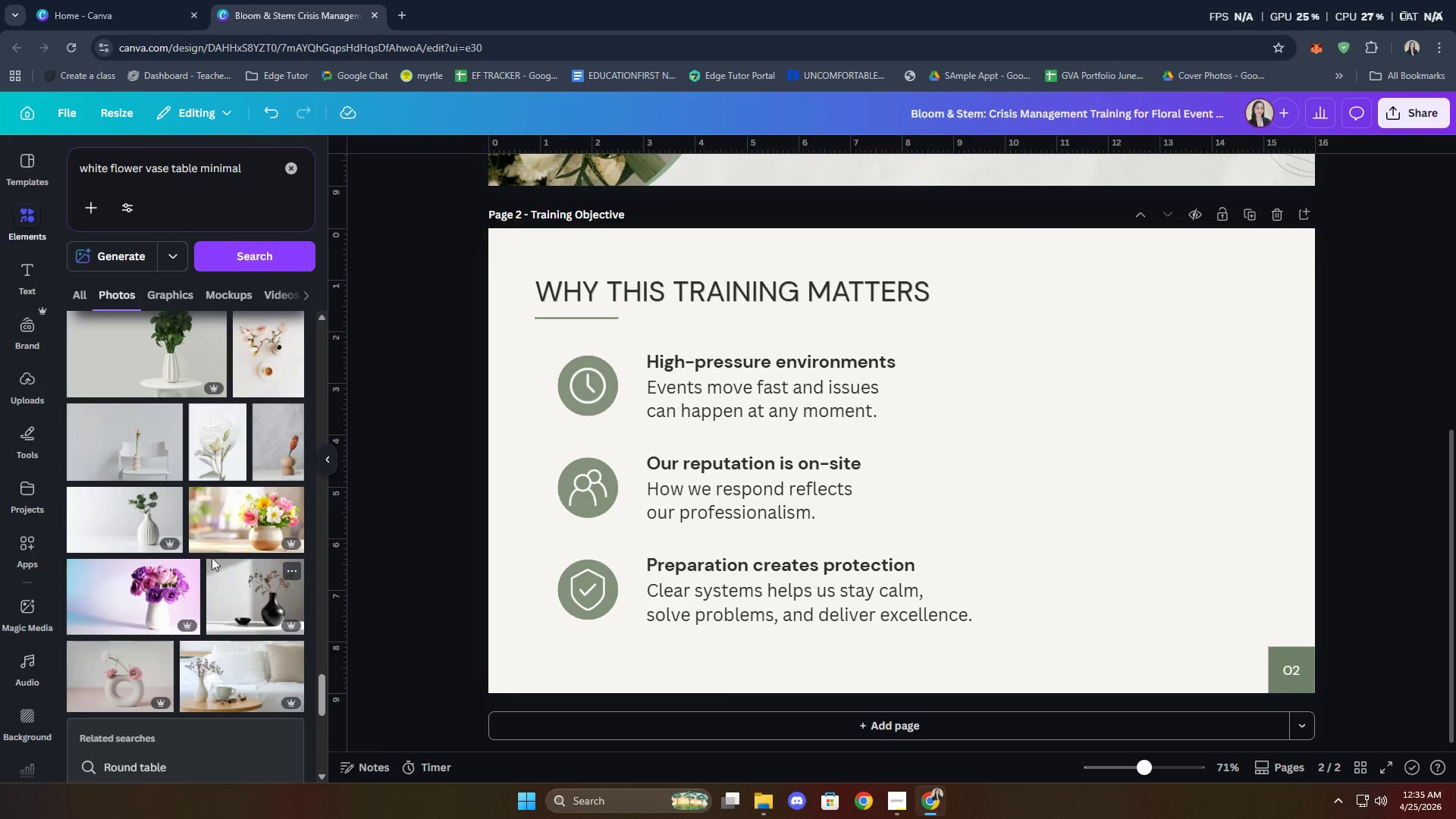 
left_click([147, 513])
 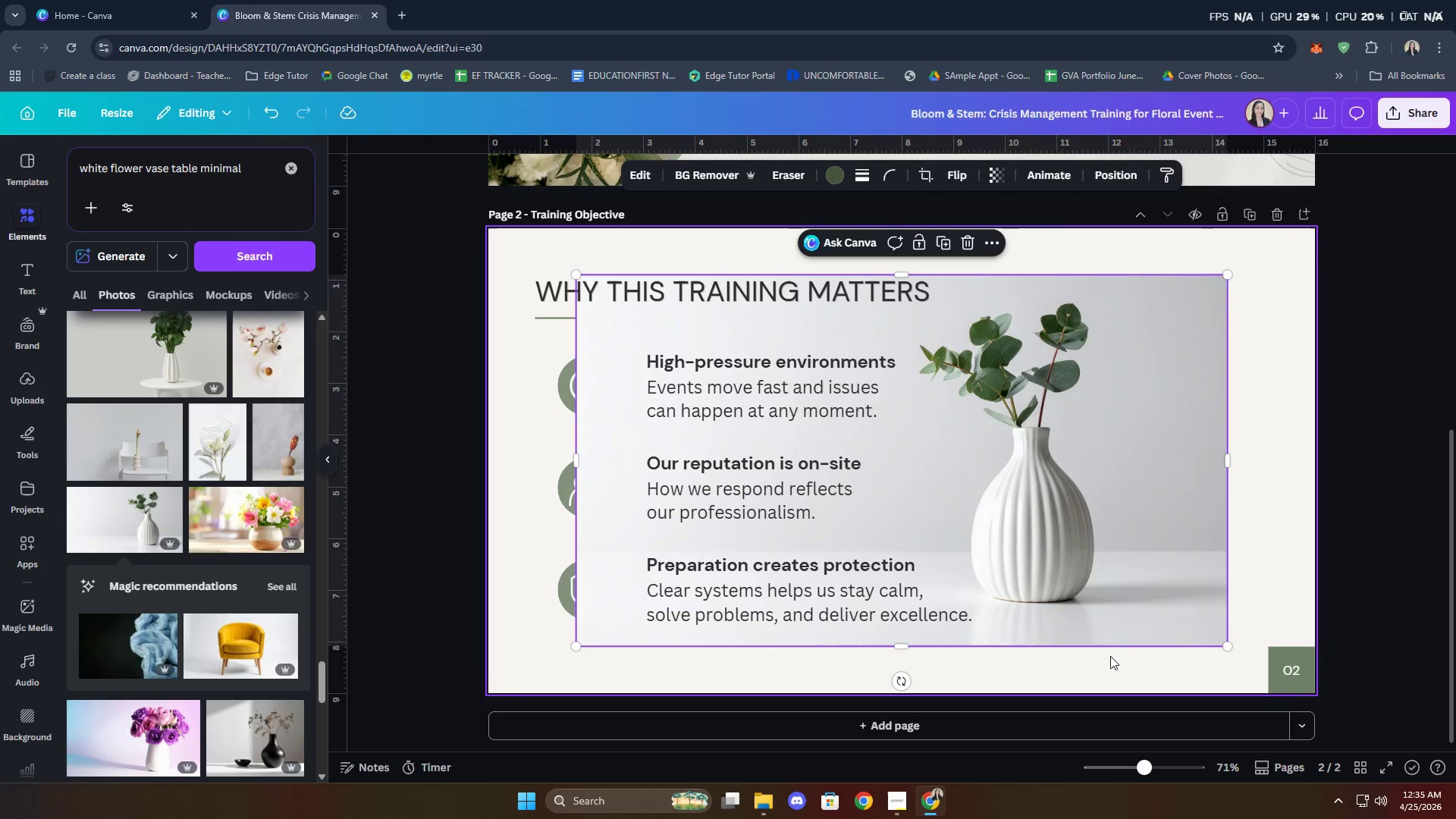 
left_click_drag(start_coordinate=[1045, 525], to_coordinate=[1138, 529])
 